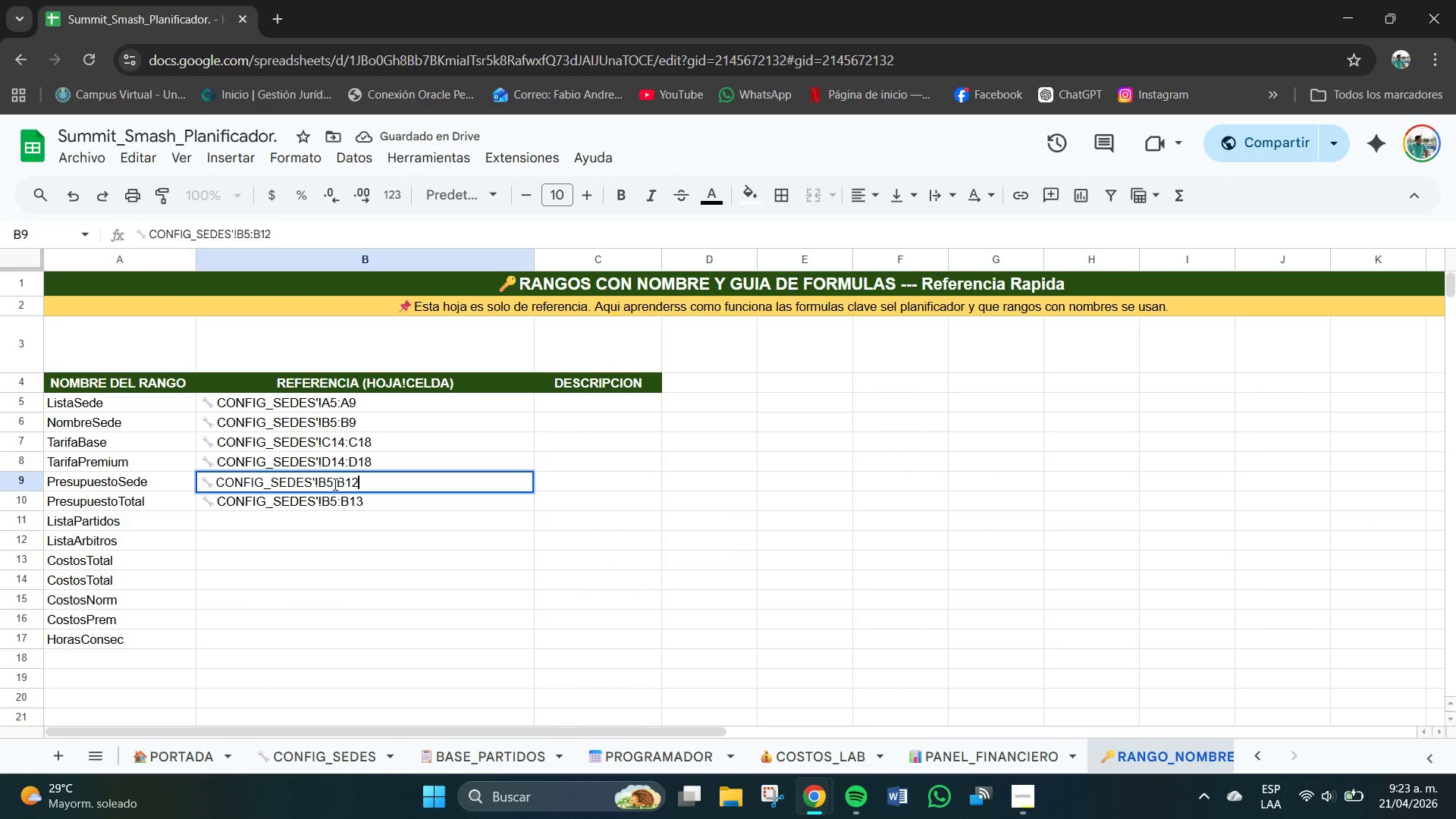 
left_click([334, 485])
 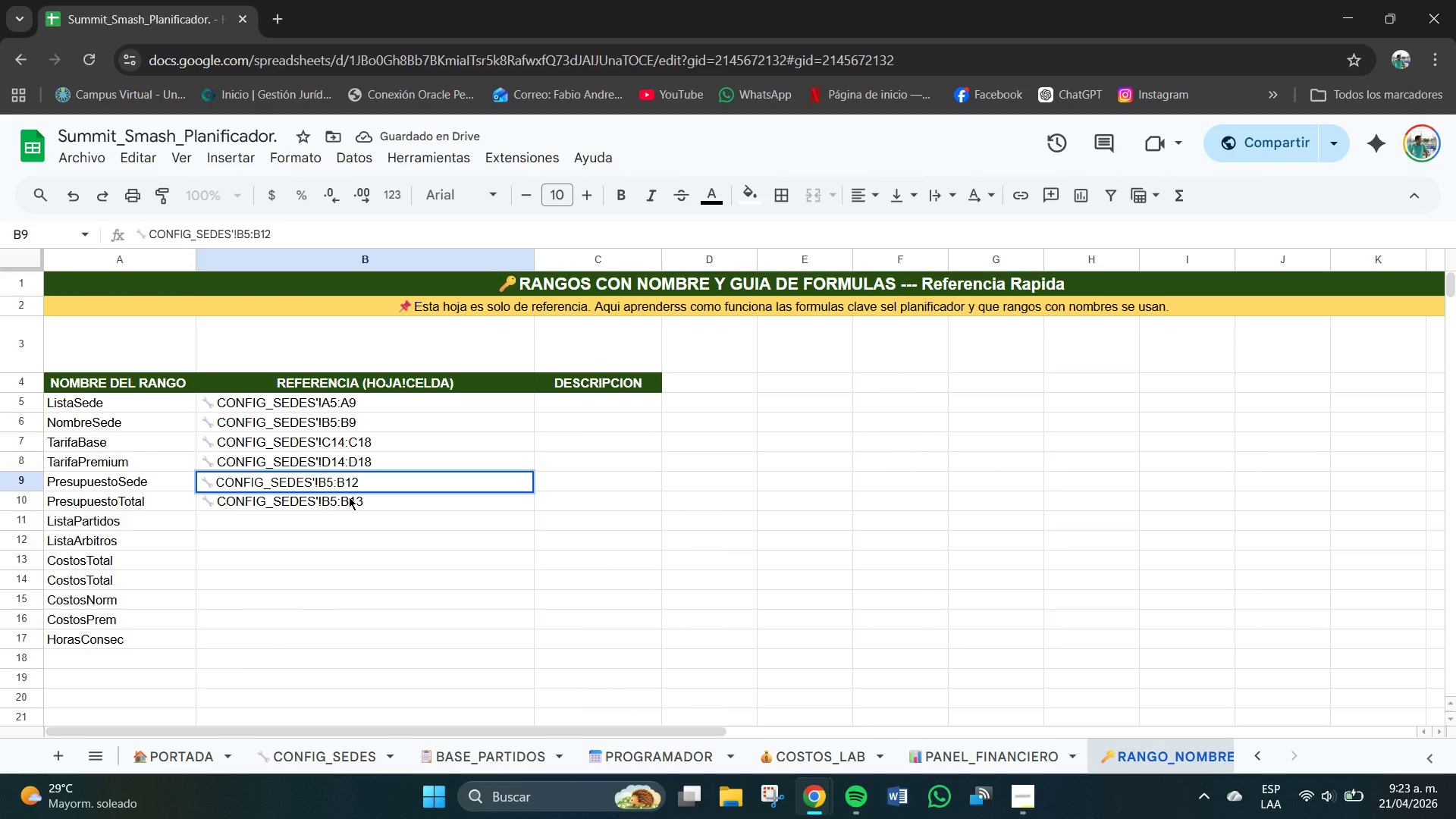 
key(Backspace)
 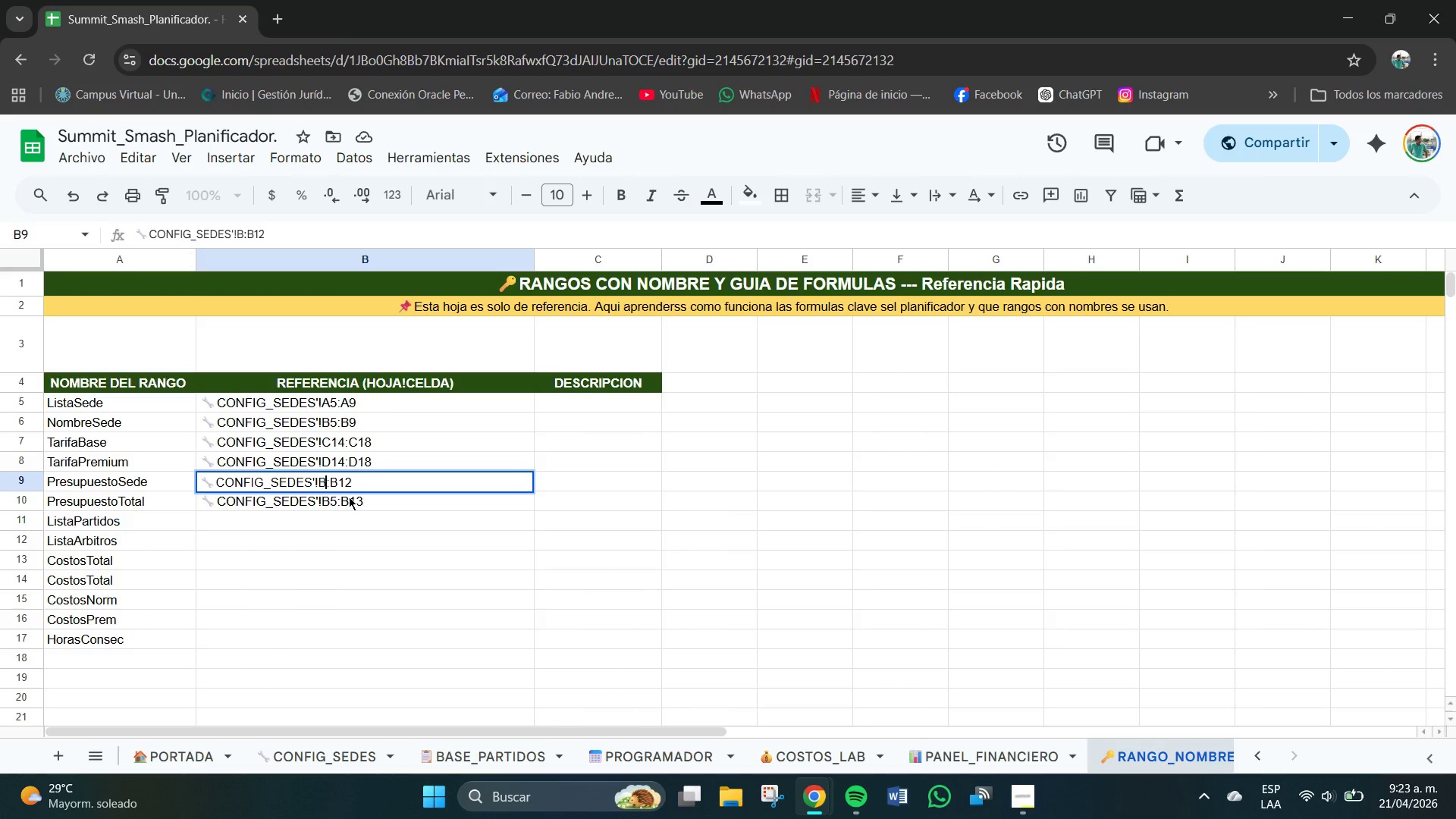 
key(Backspace)
 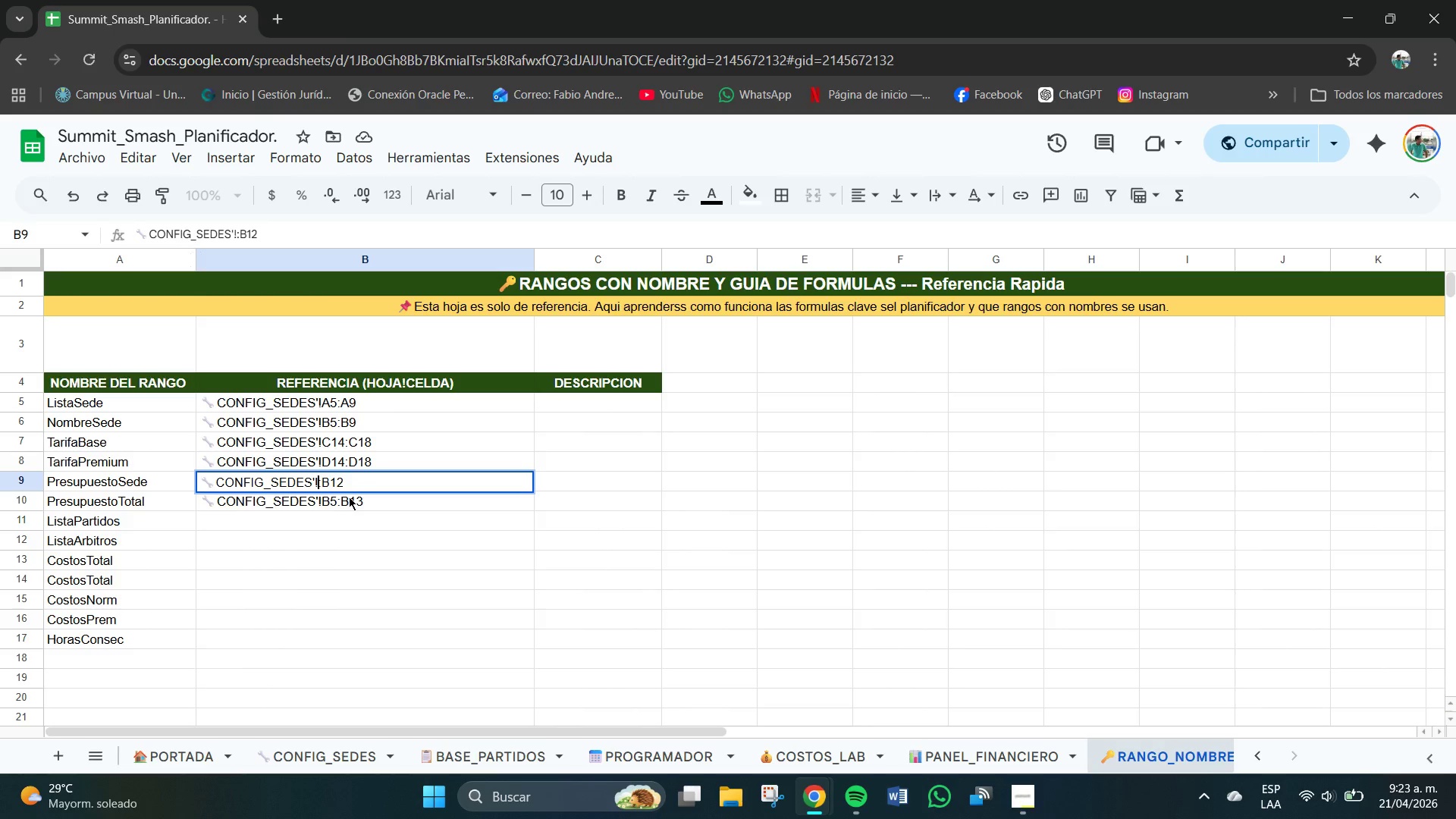 
wait(5.3)
 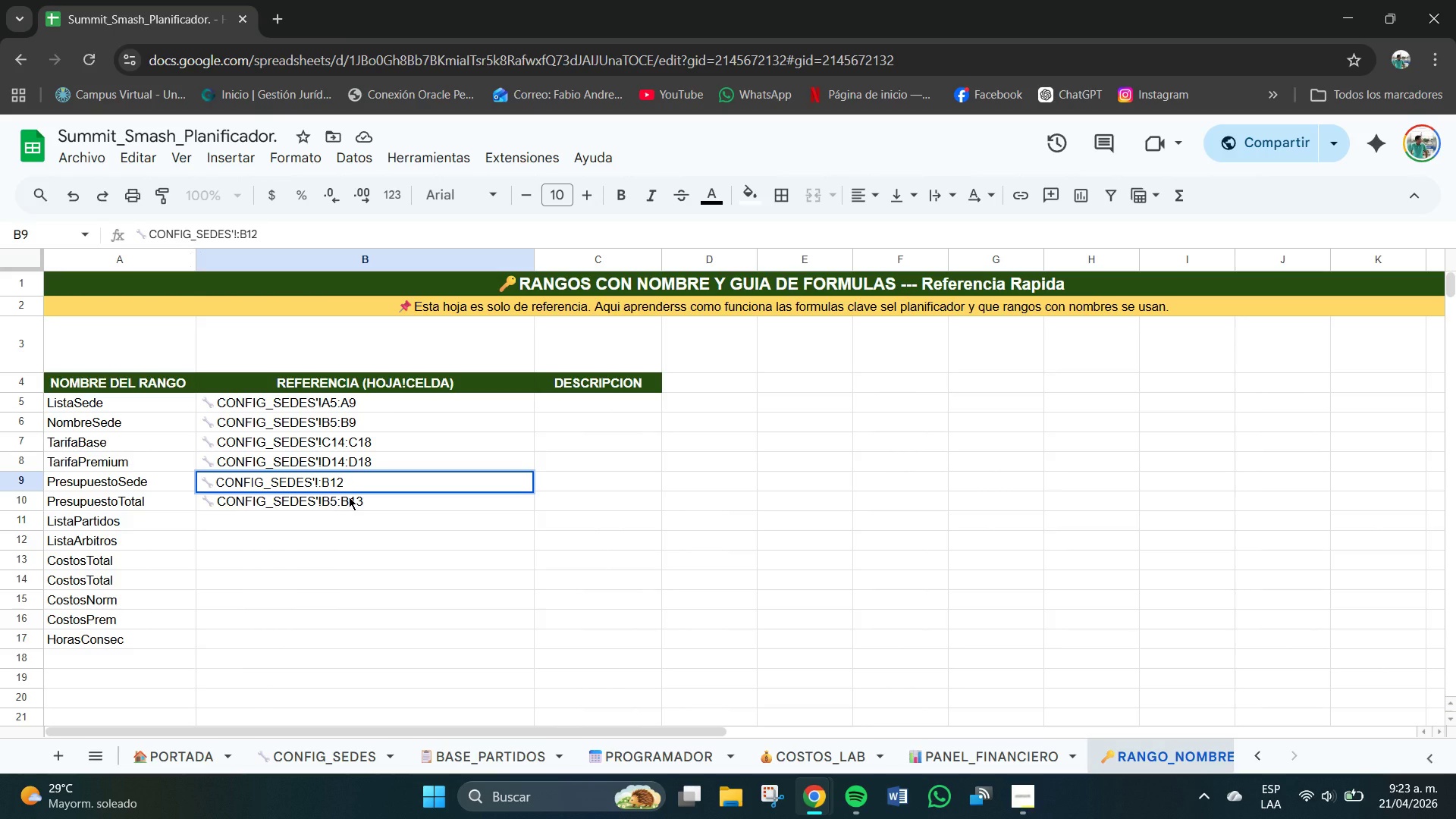 
type(J)
key(Backspace)
type(H14)
 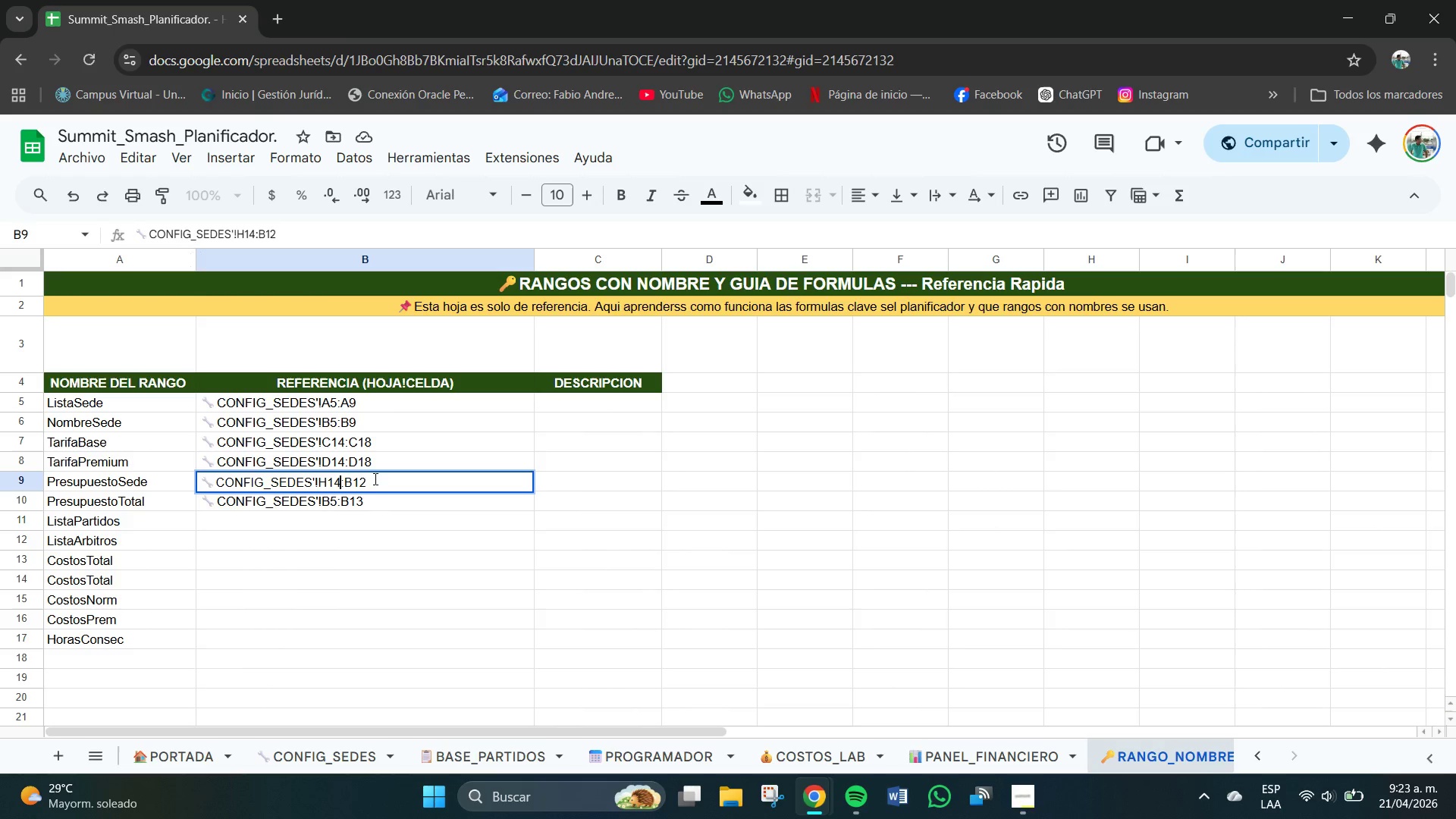 
left_click([378, 479])
 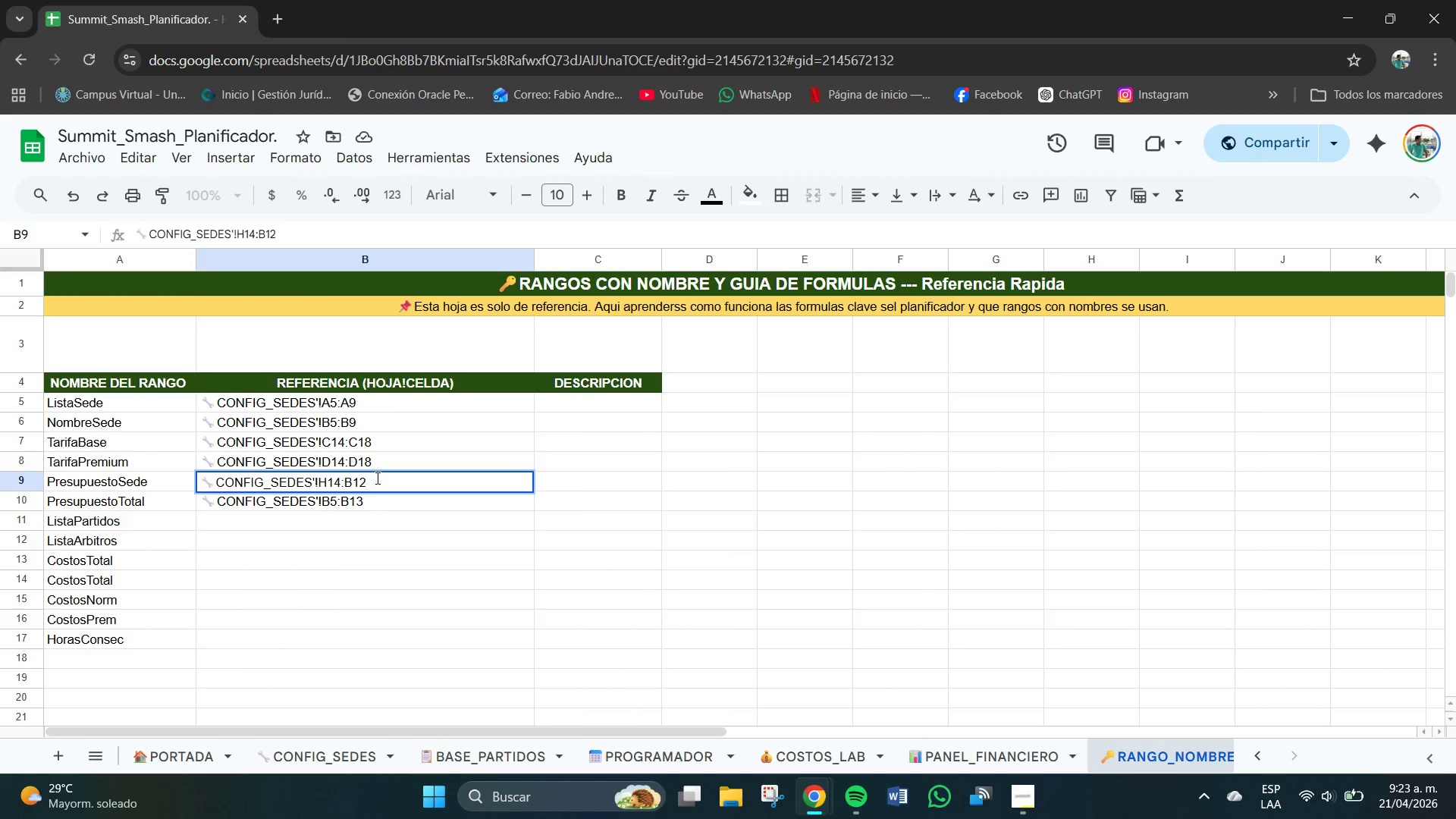 
key(Backspace)
key(Backspace)
key(Backspace)
type(H18)
 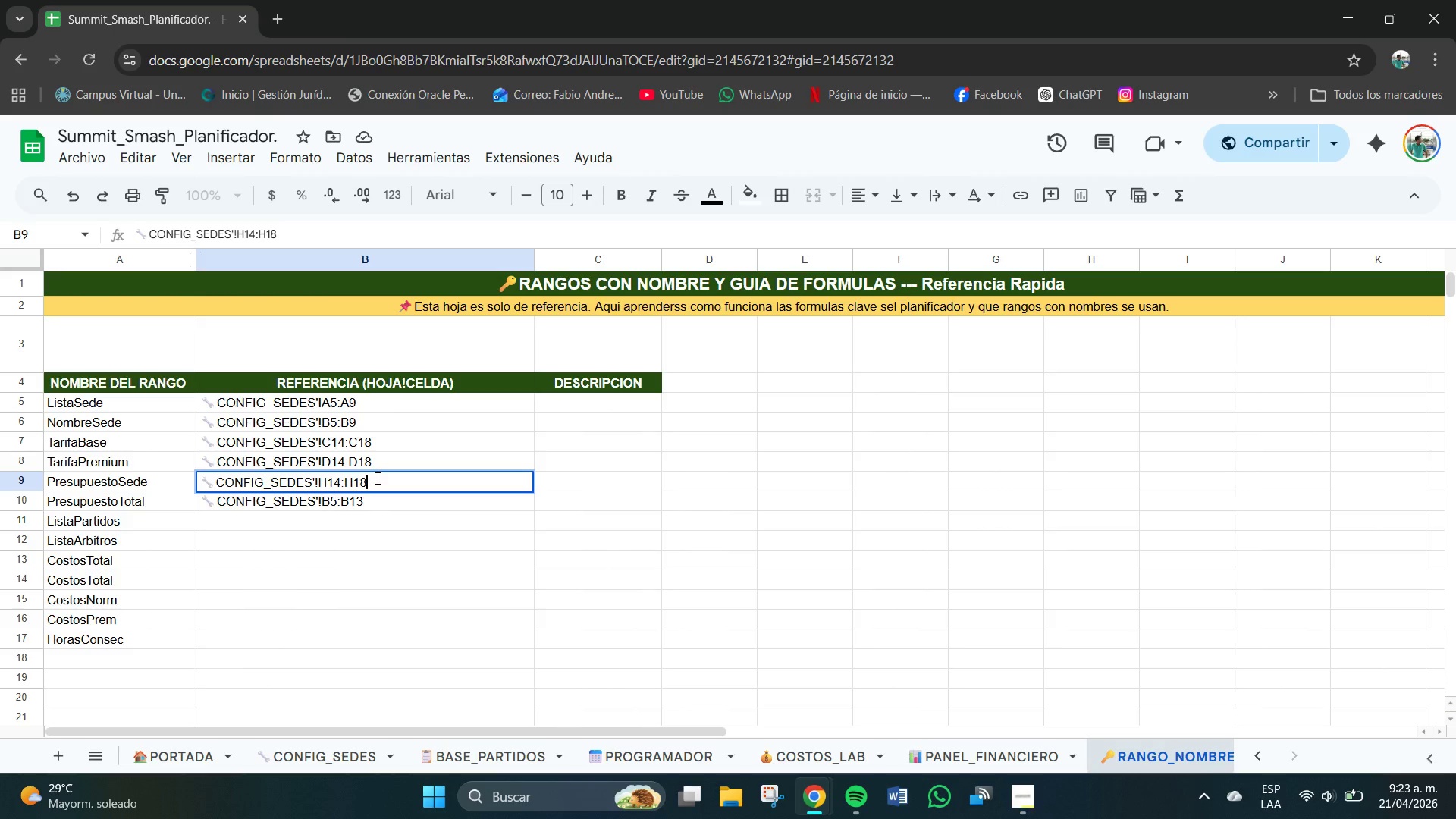 
key(Enter)
 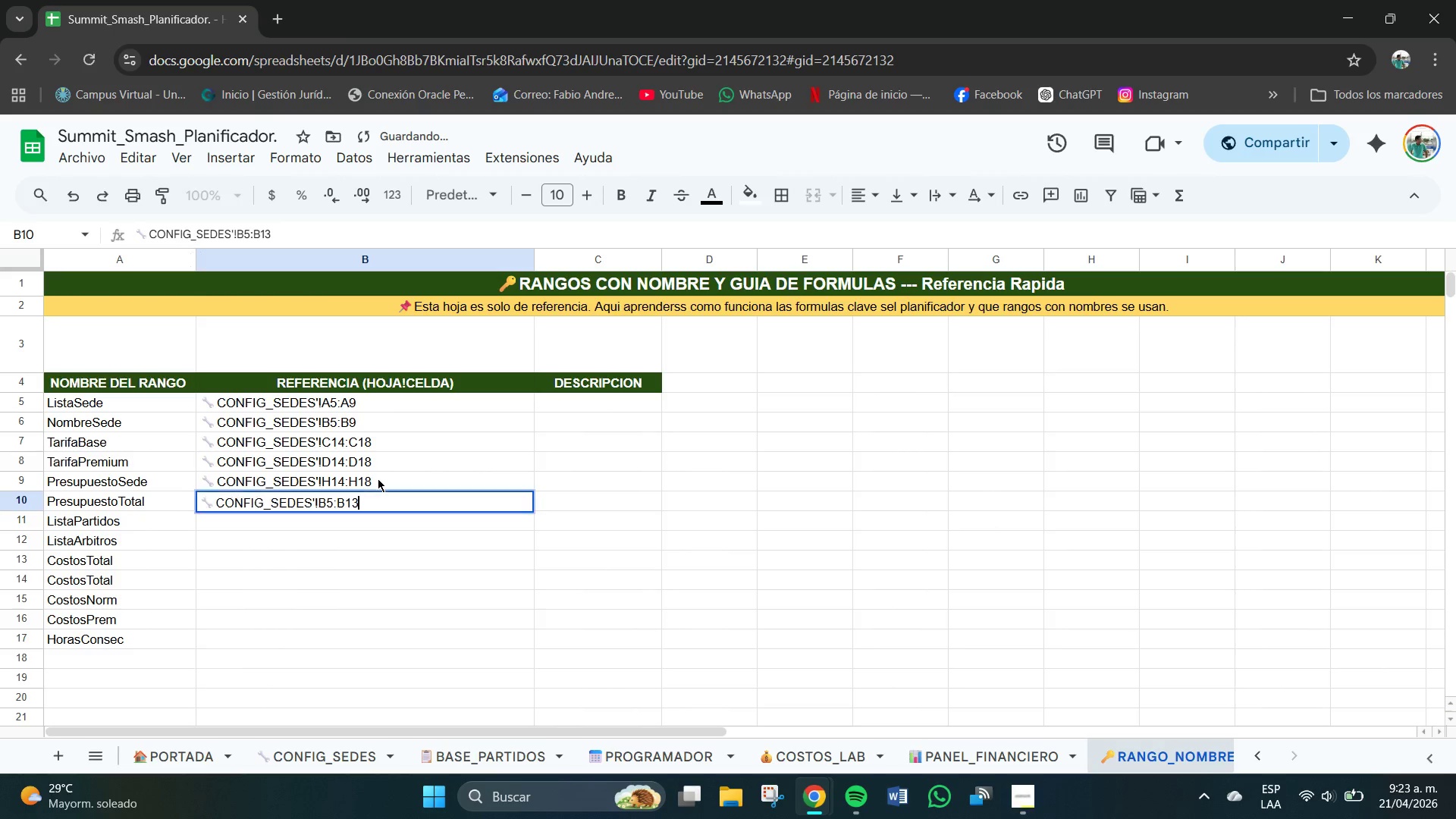 
key(Enter)
 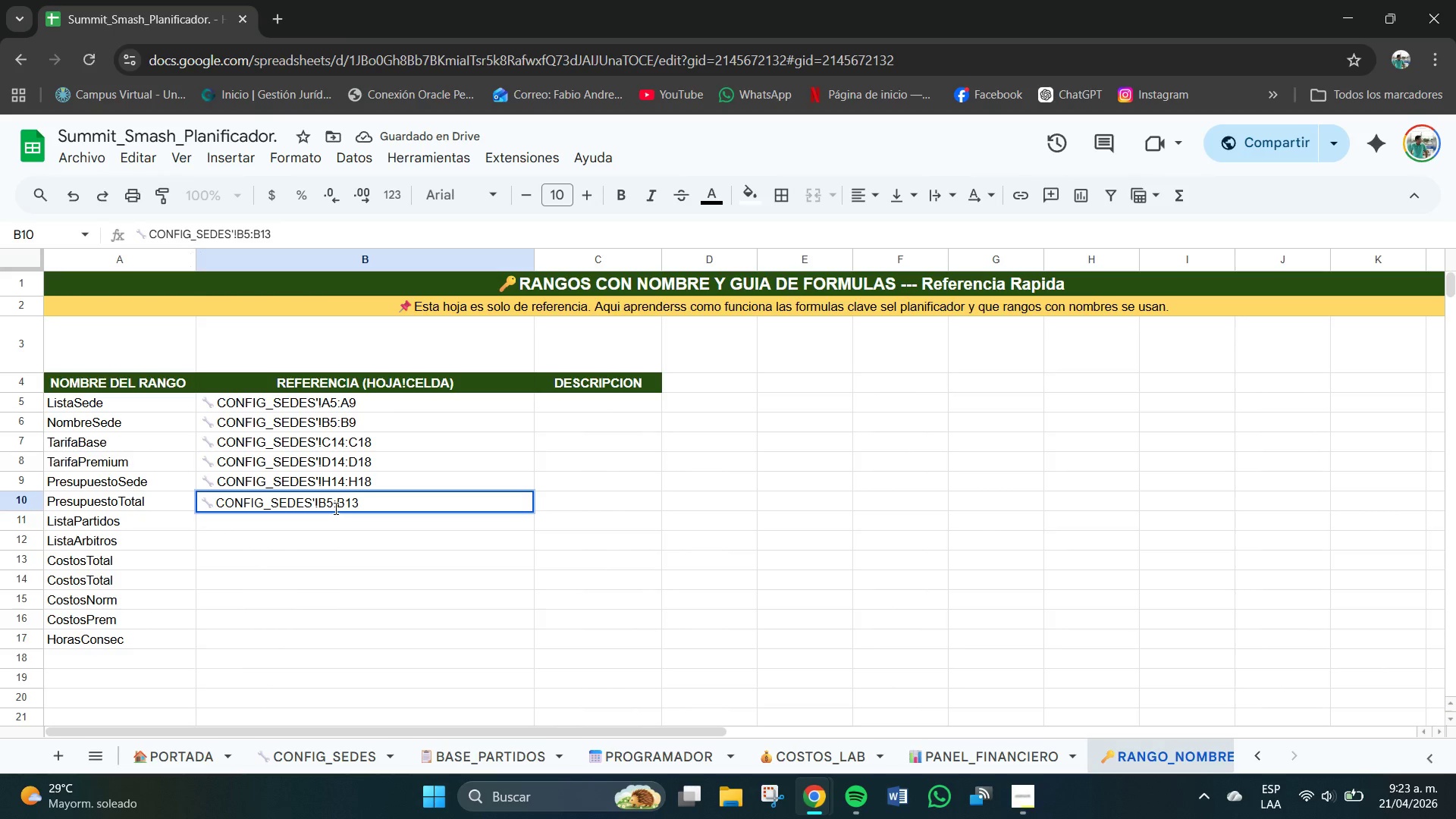 
key(Backspace)
 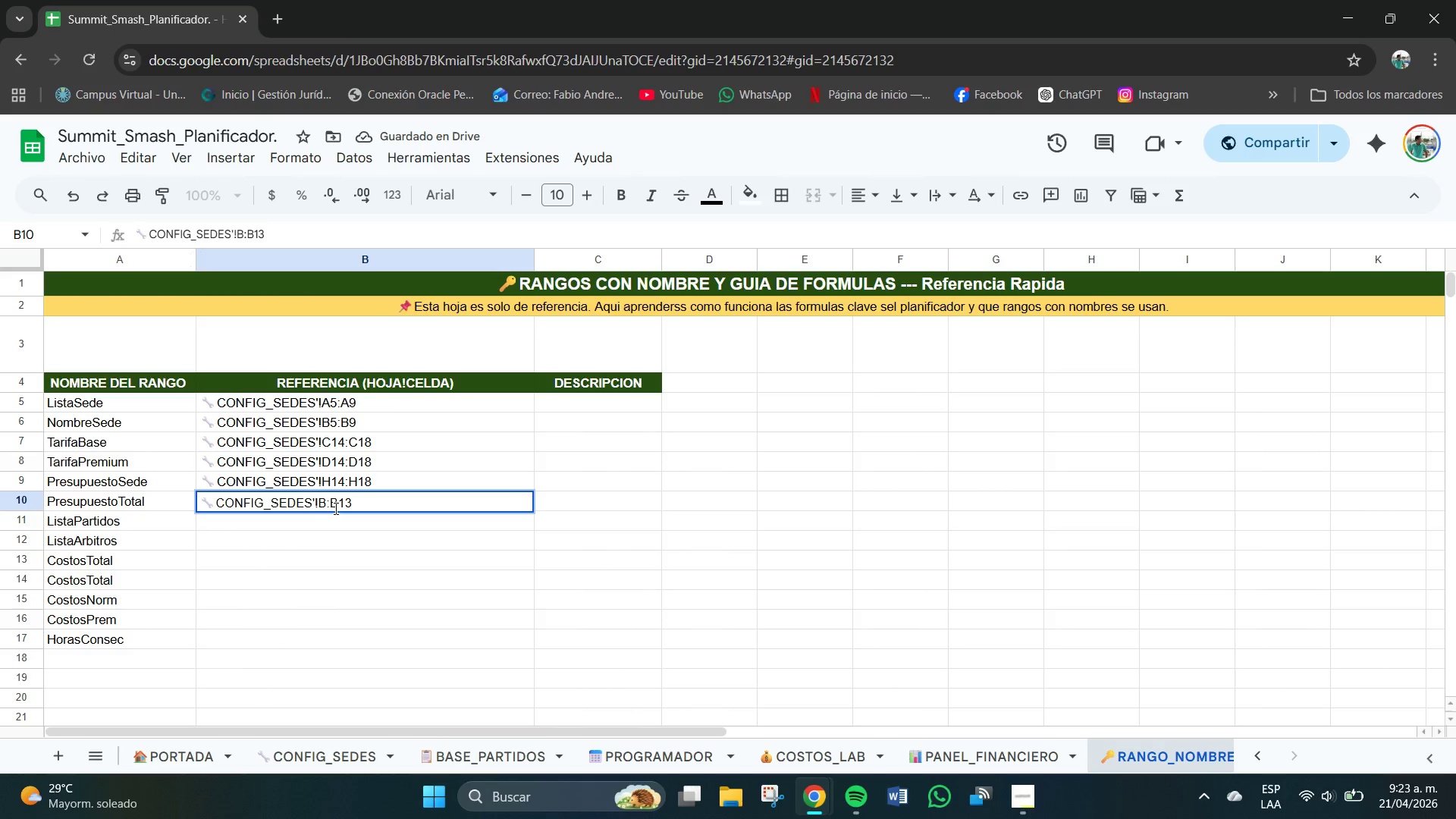 
key(Backspace)
 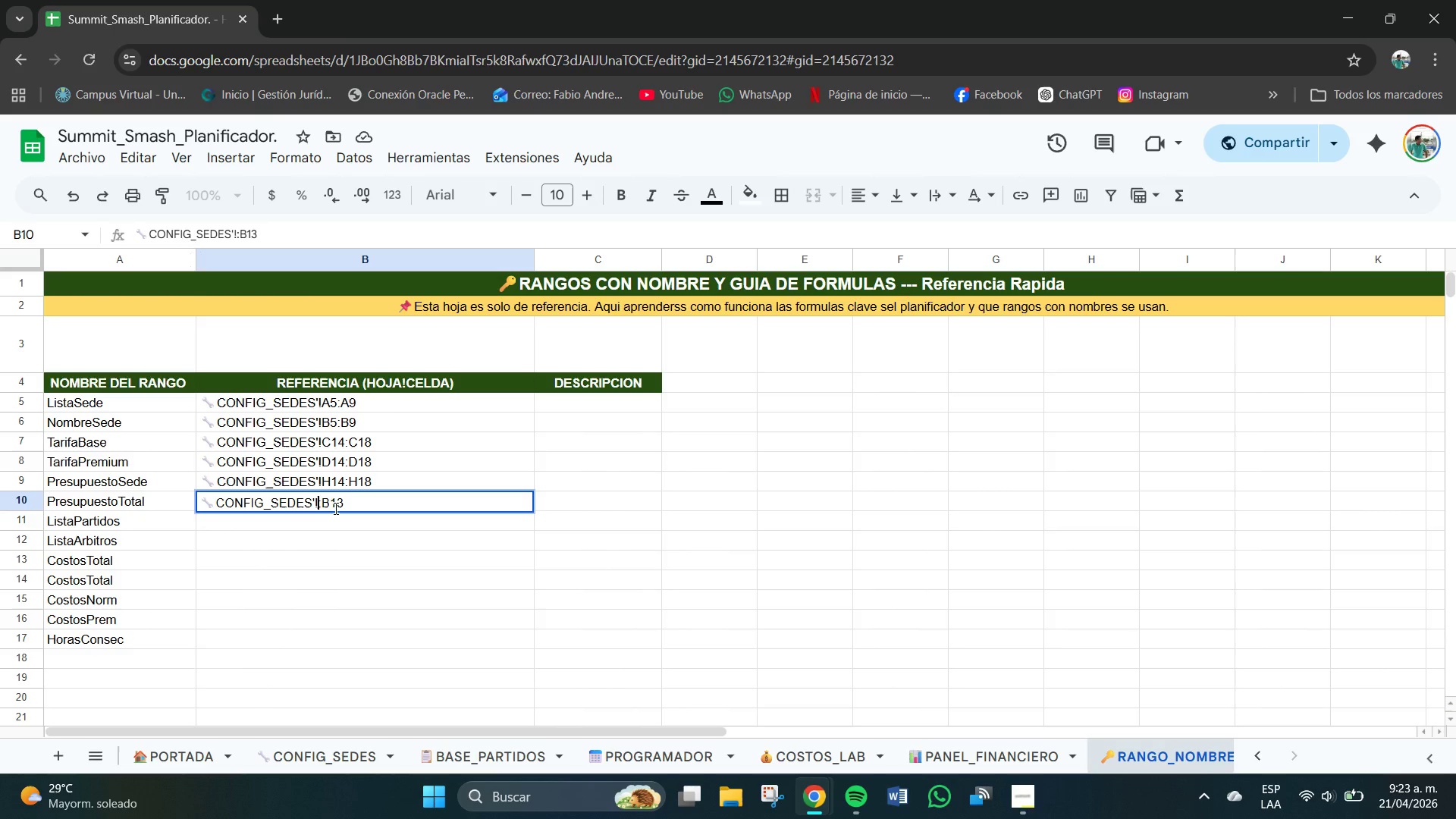 
wait(5.97)
 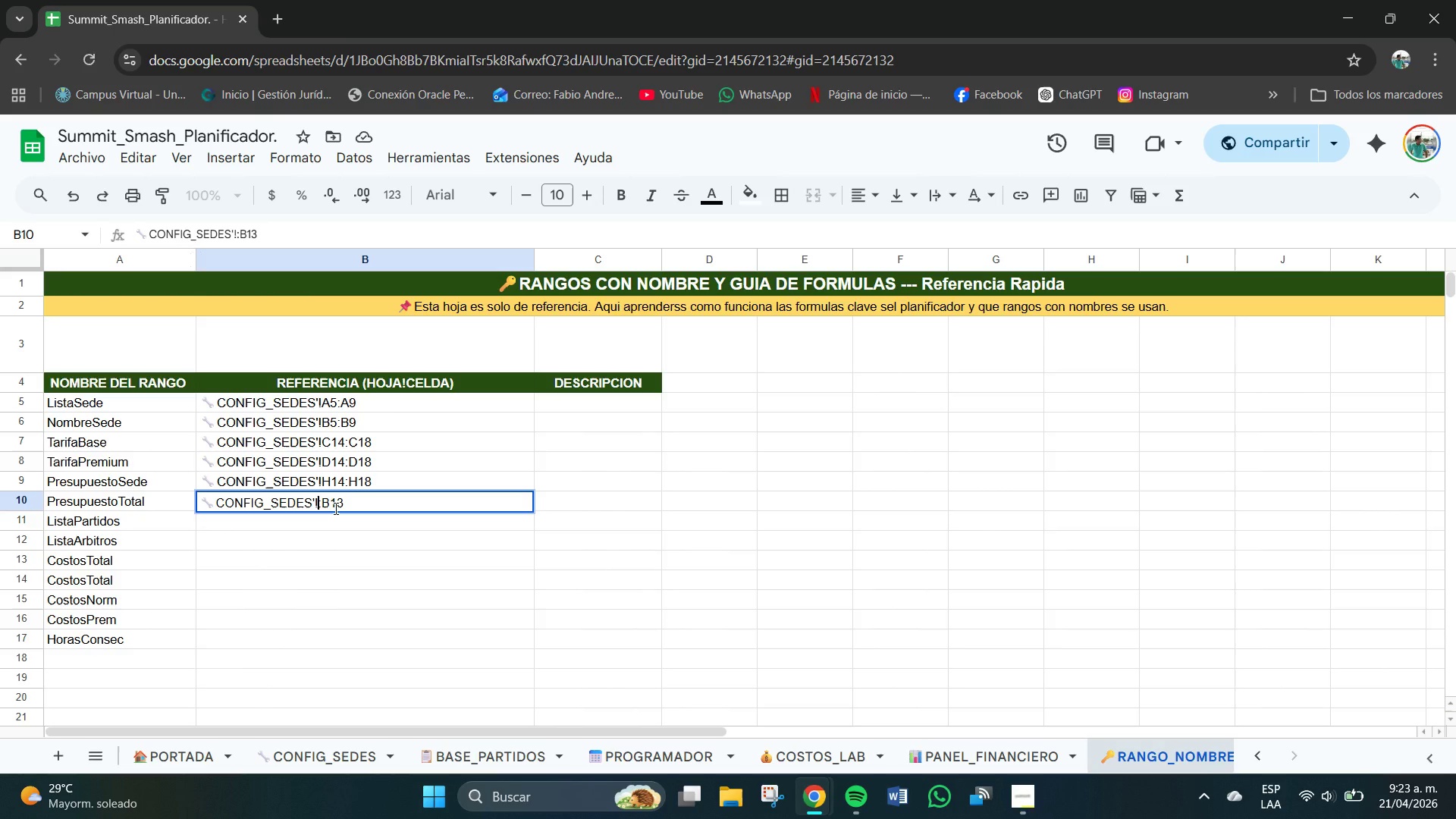 
left_click([365, 494])
 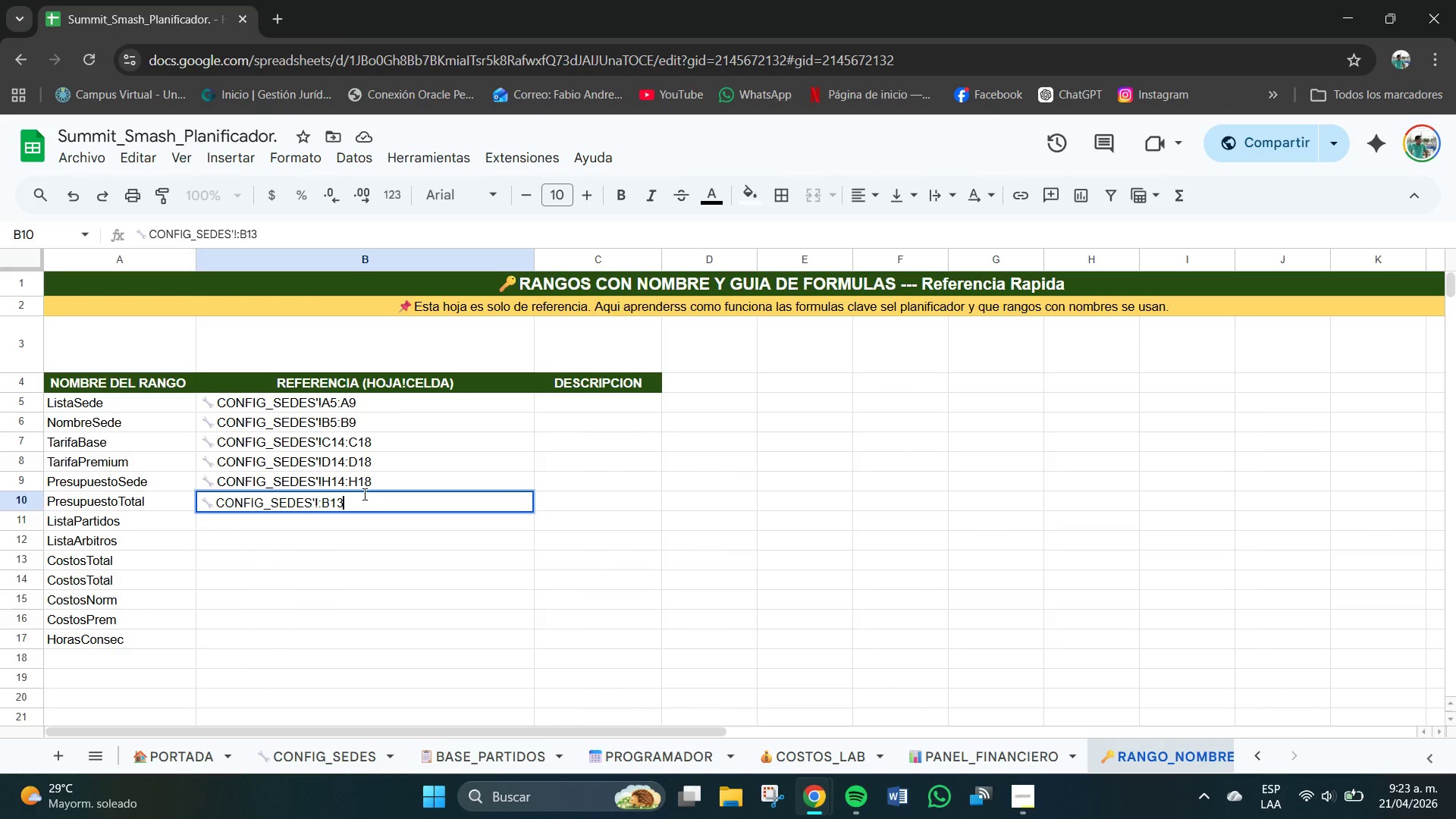 
key(Backspace)
key(Backspace)
key(Backspace)
key(Backspace)
type(H19)
 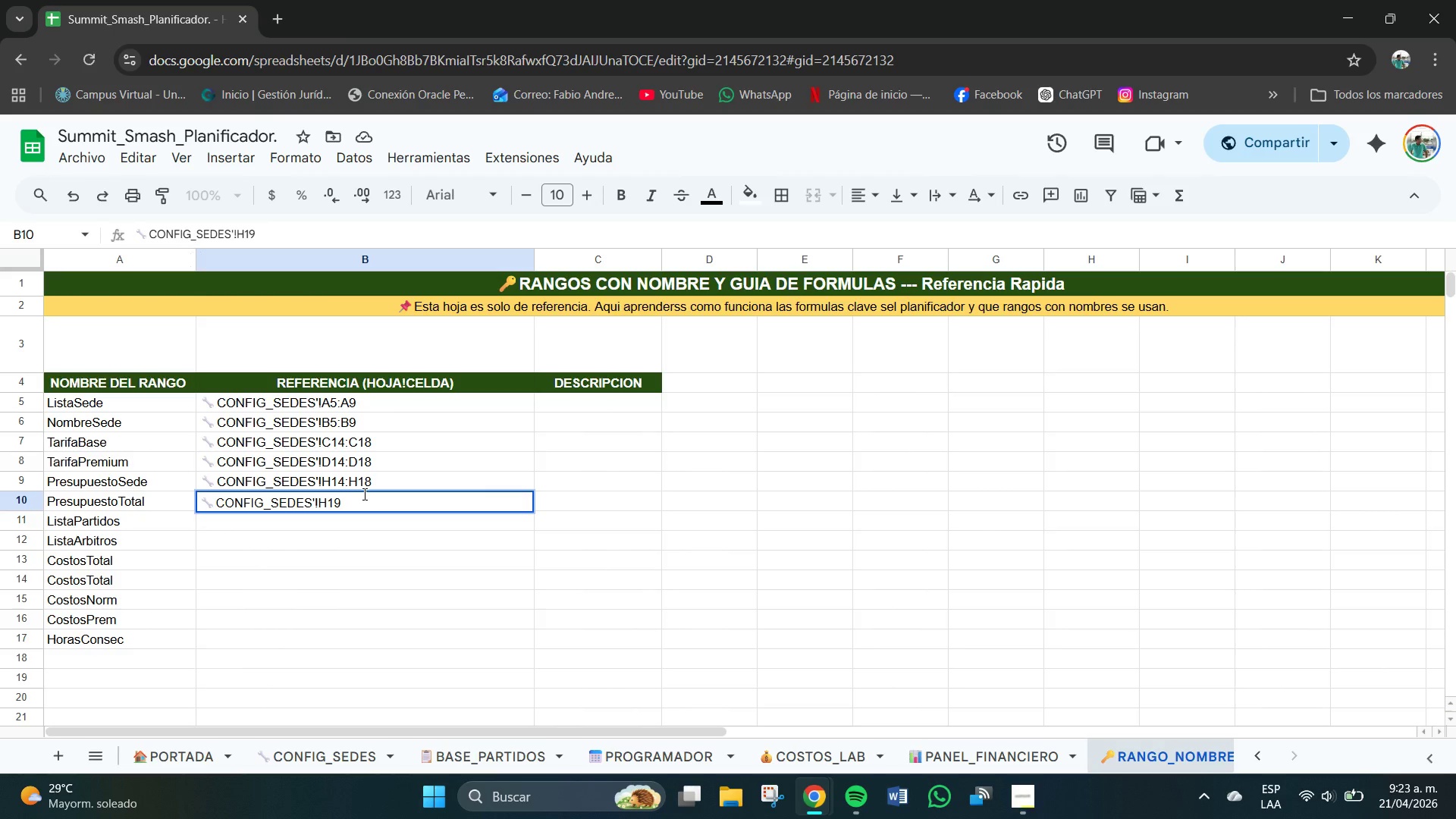 
key(Enter)
 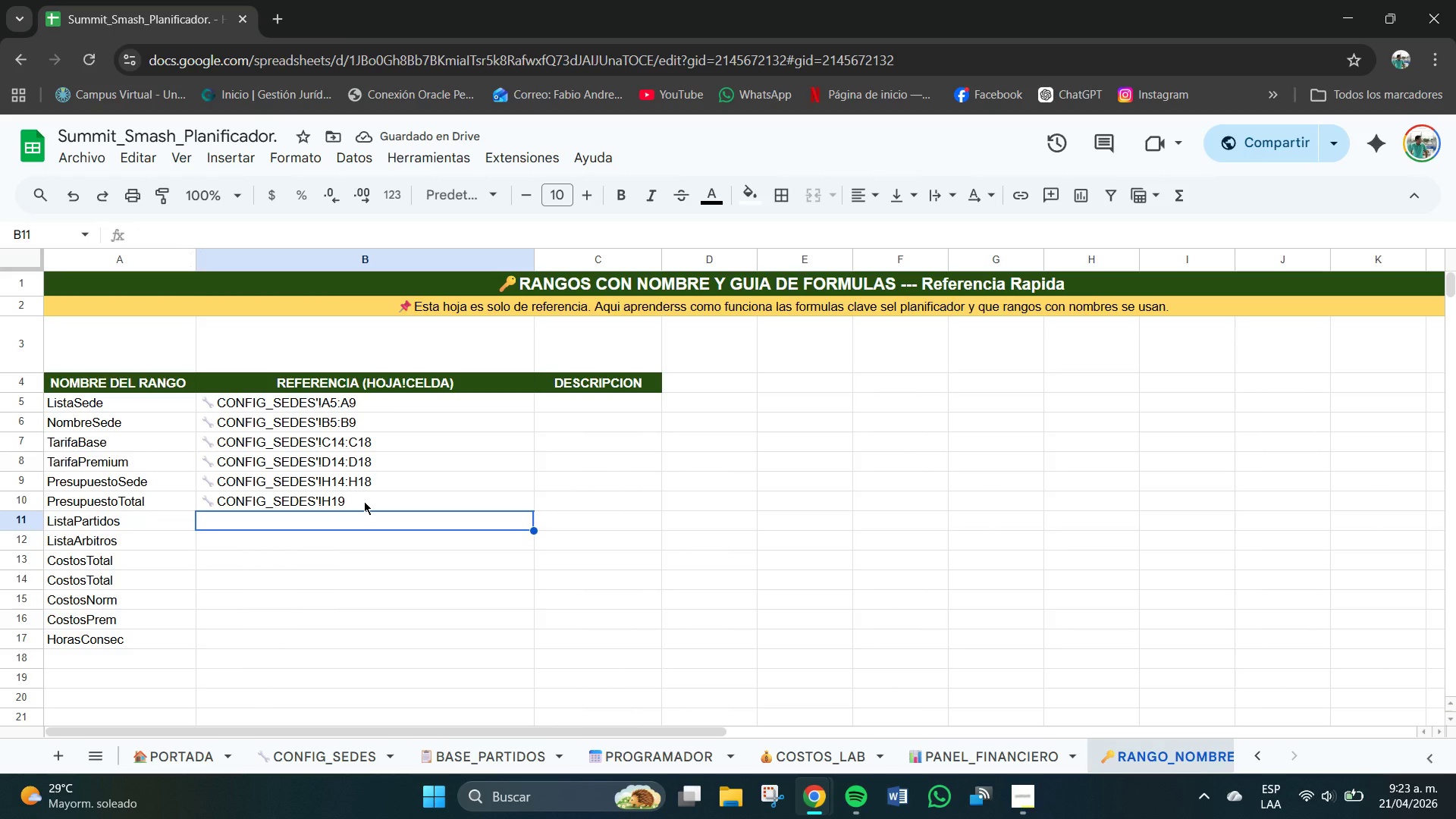 
wait(5.81)
 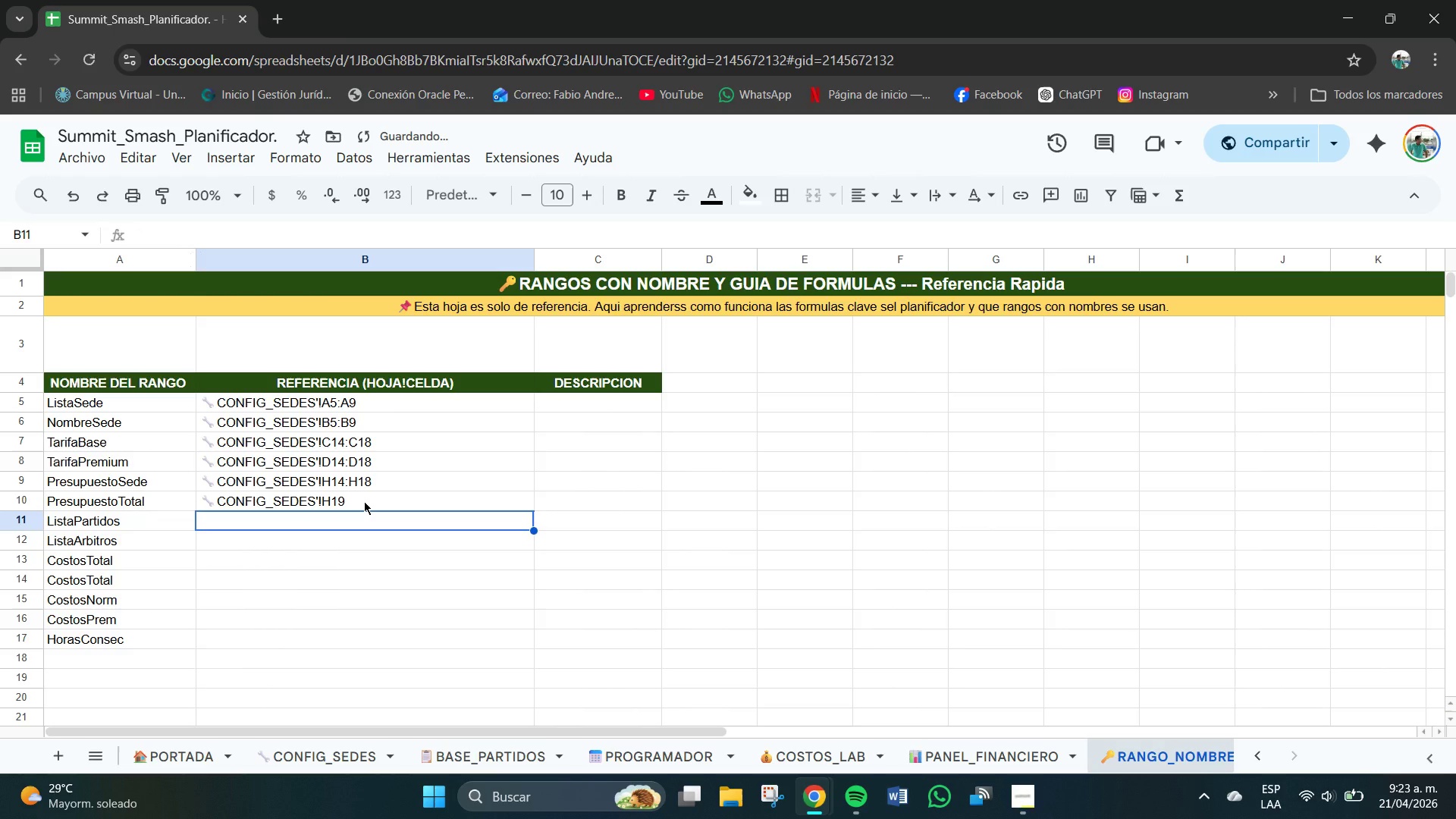 
key(Meta+V)
 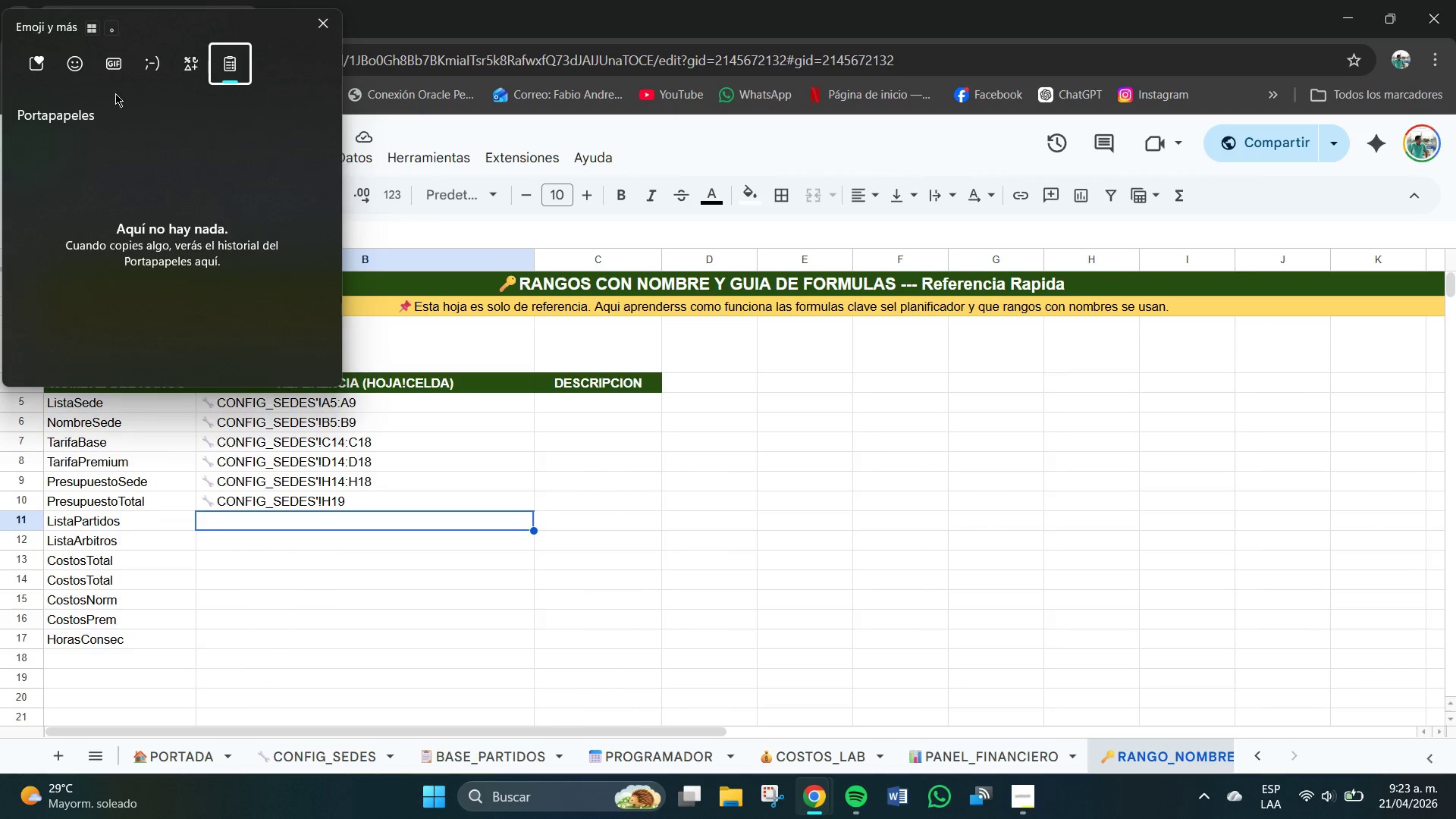 
left_click([78, 64])
 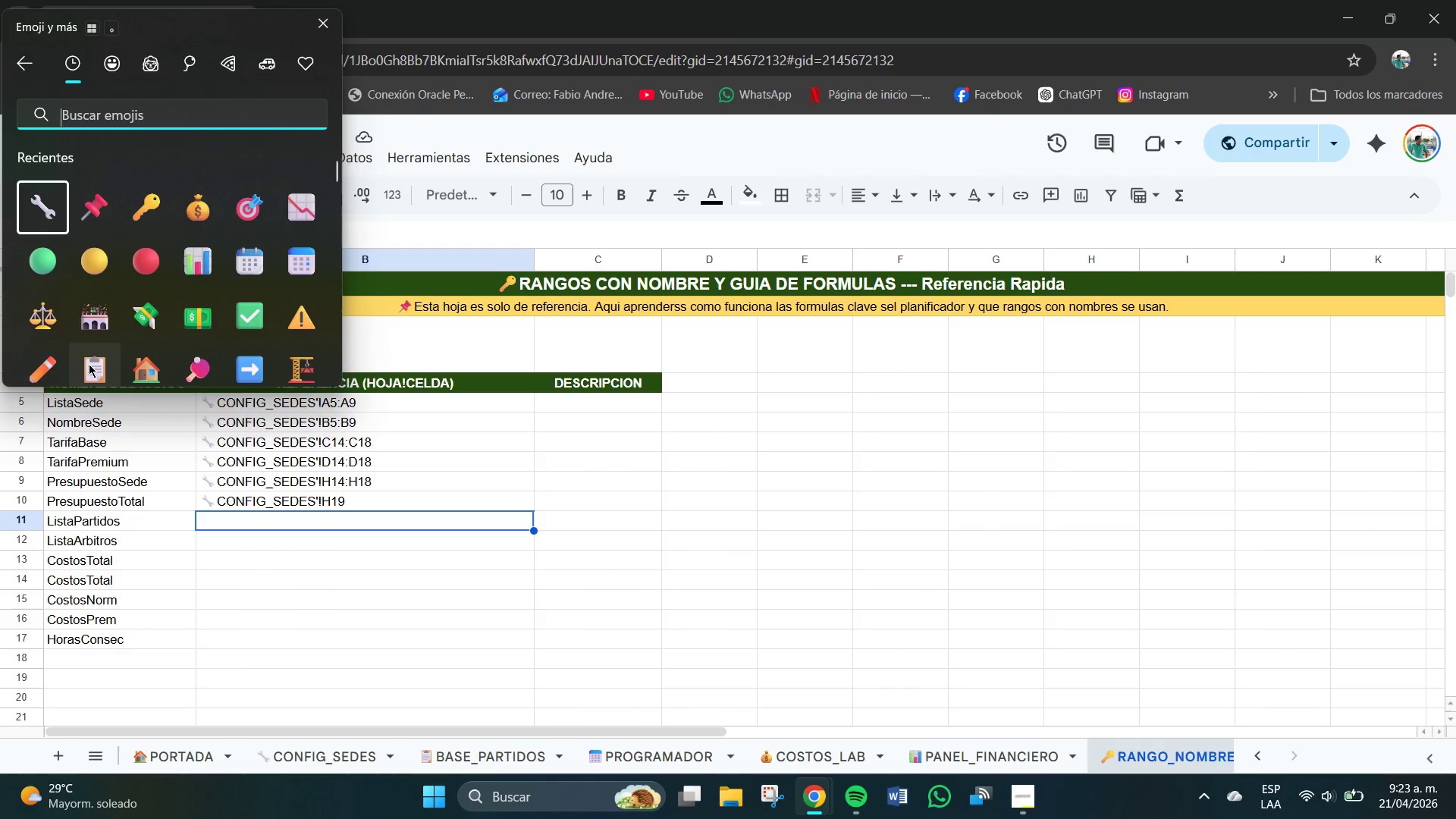 
left_click_drag(start_coordinate=[263, 513], to_coordinate=[259, 513])
 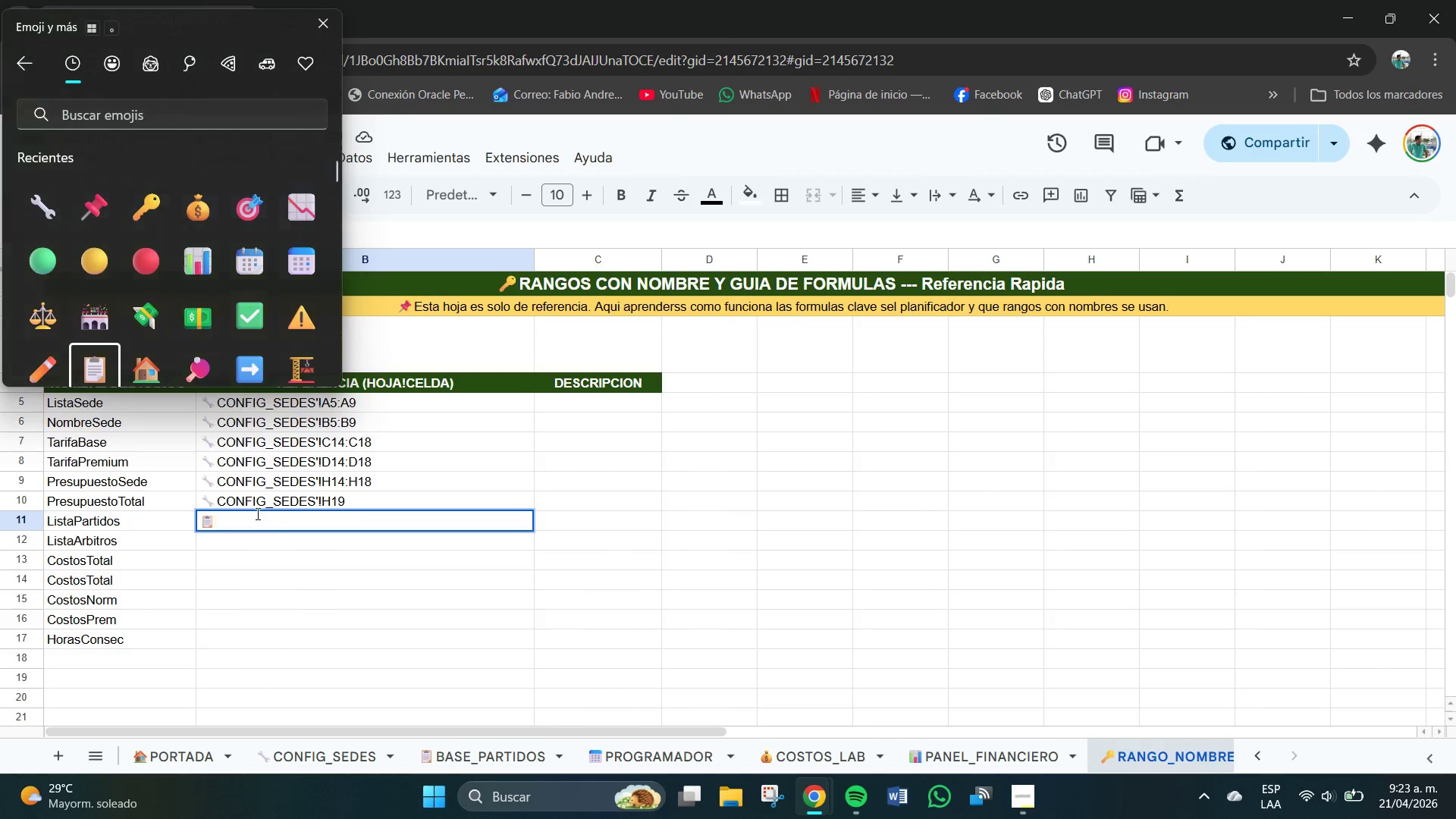 
double_click([258, 514])
 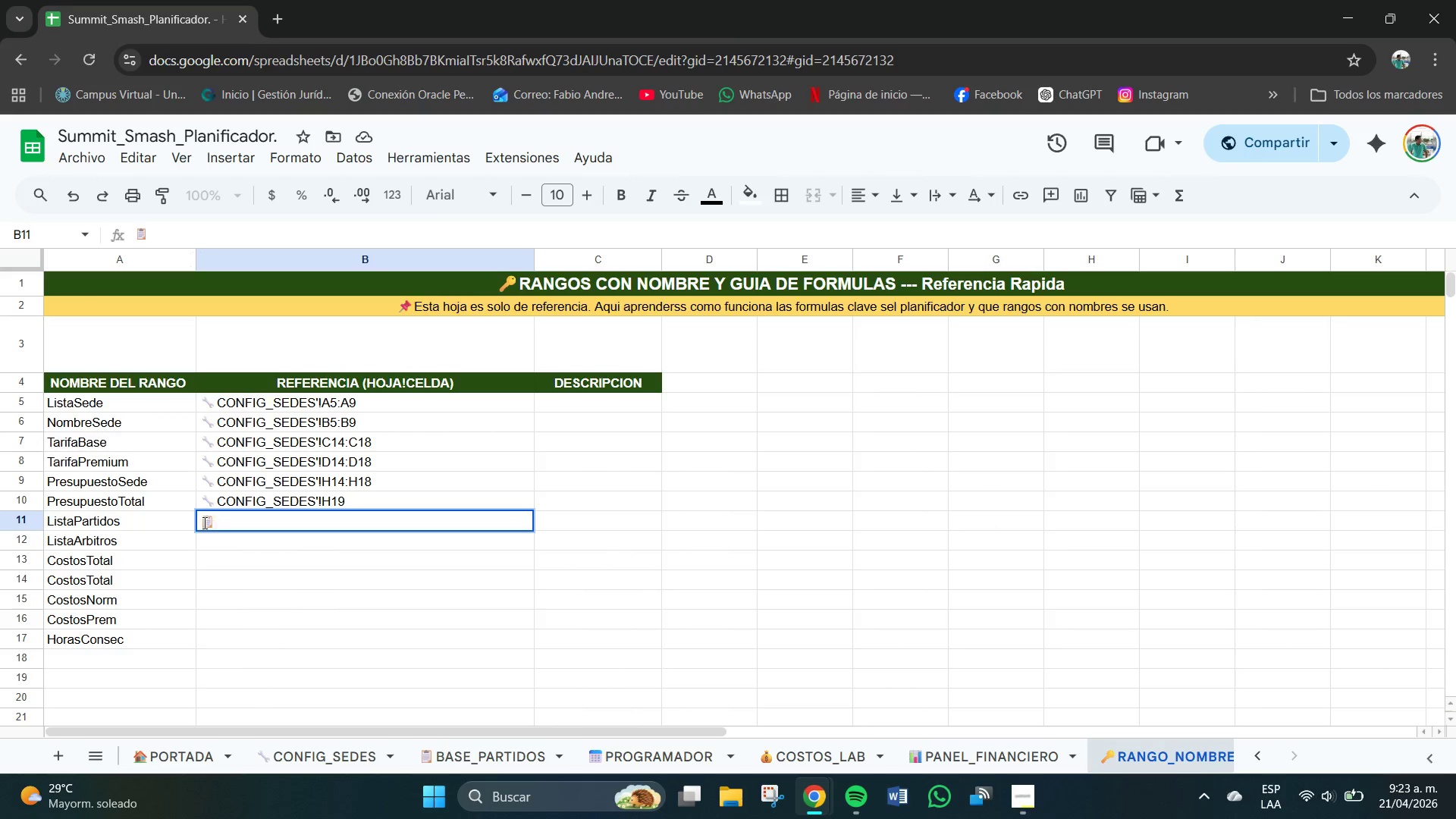 
wait(5.56)
 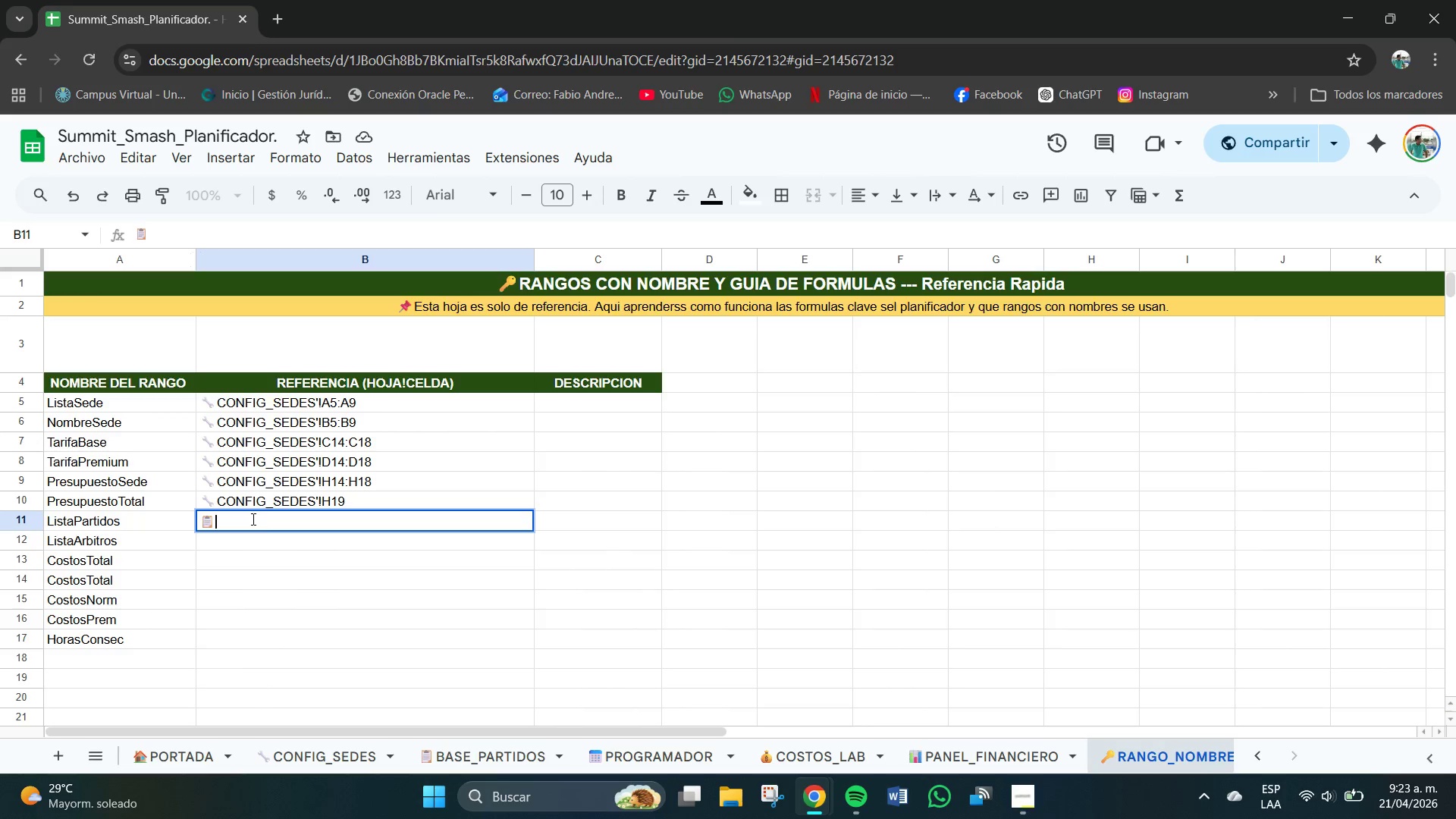 
left_click([196, 404])
 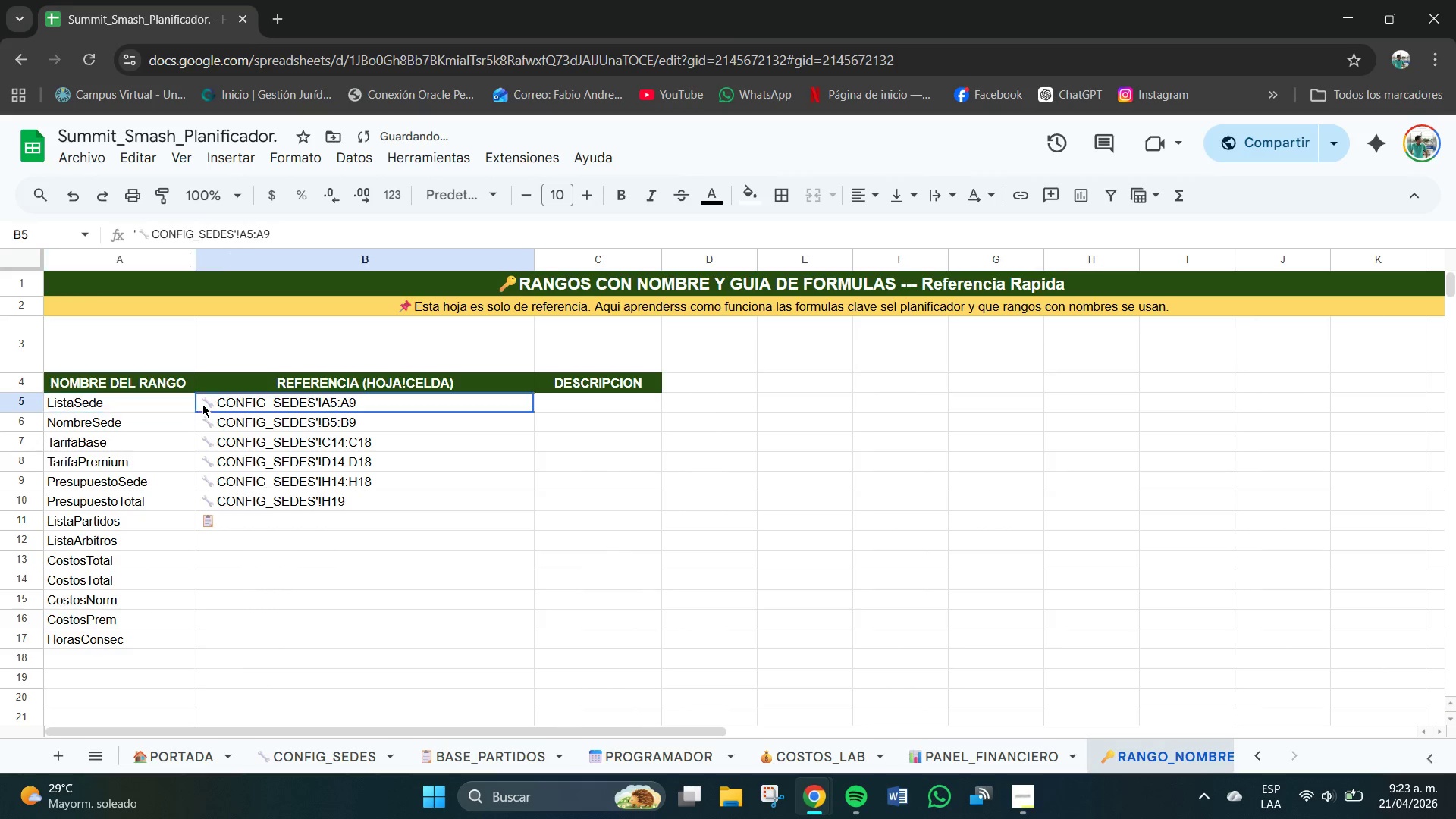 
double_click([202, 404])
 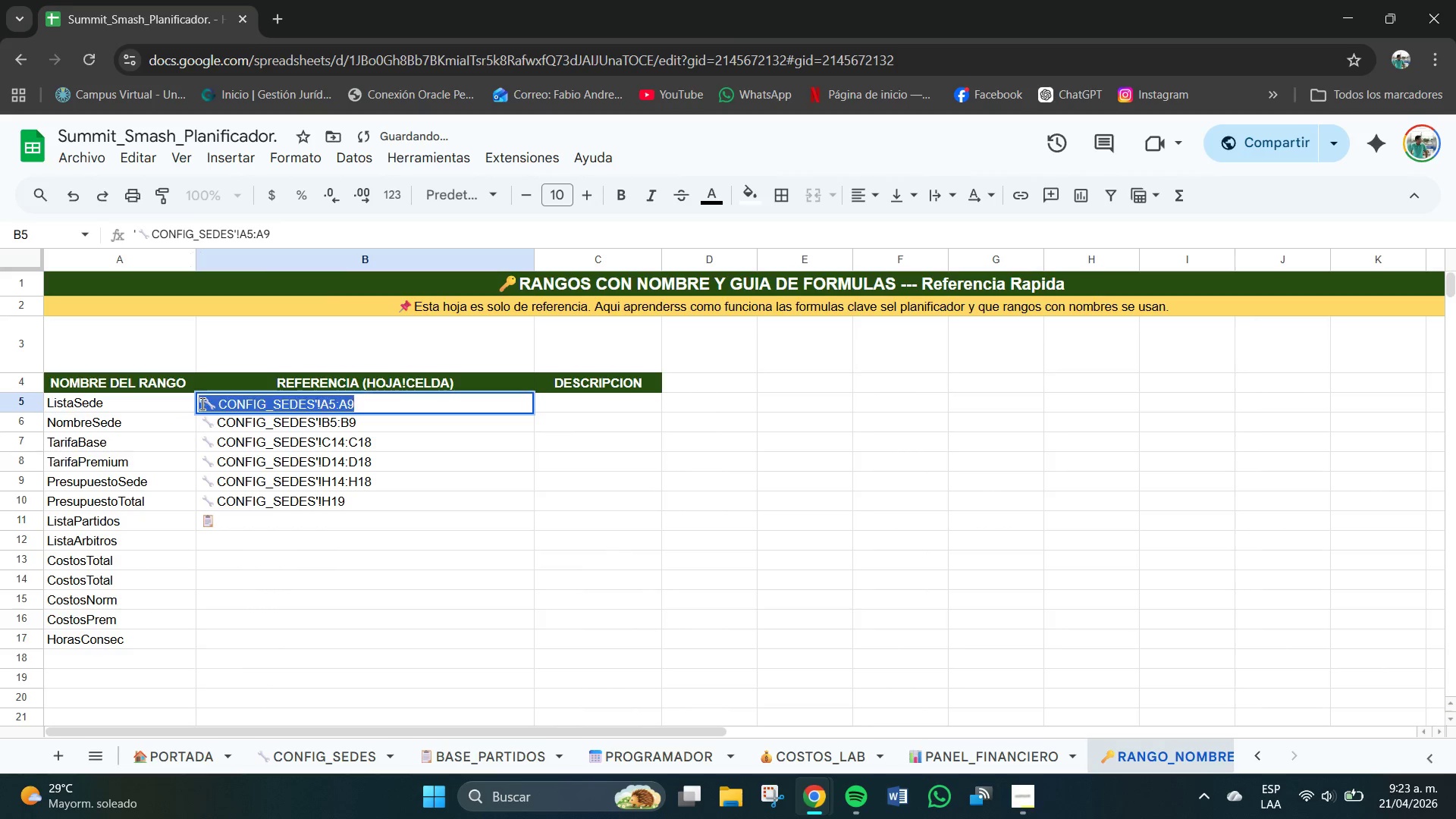 
triple_click([202, 404])
 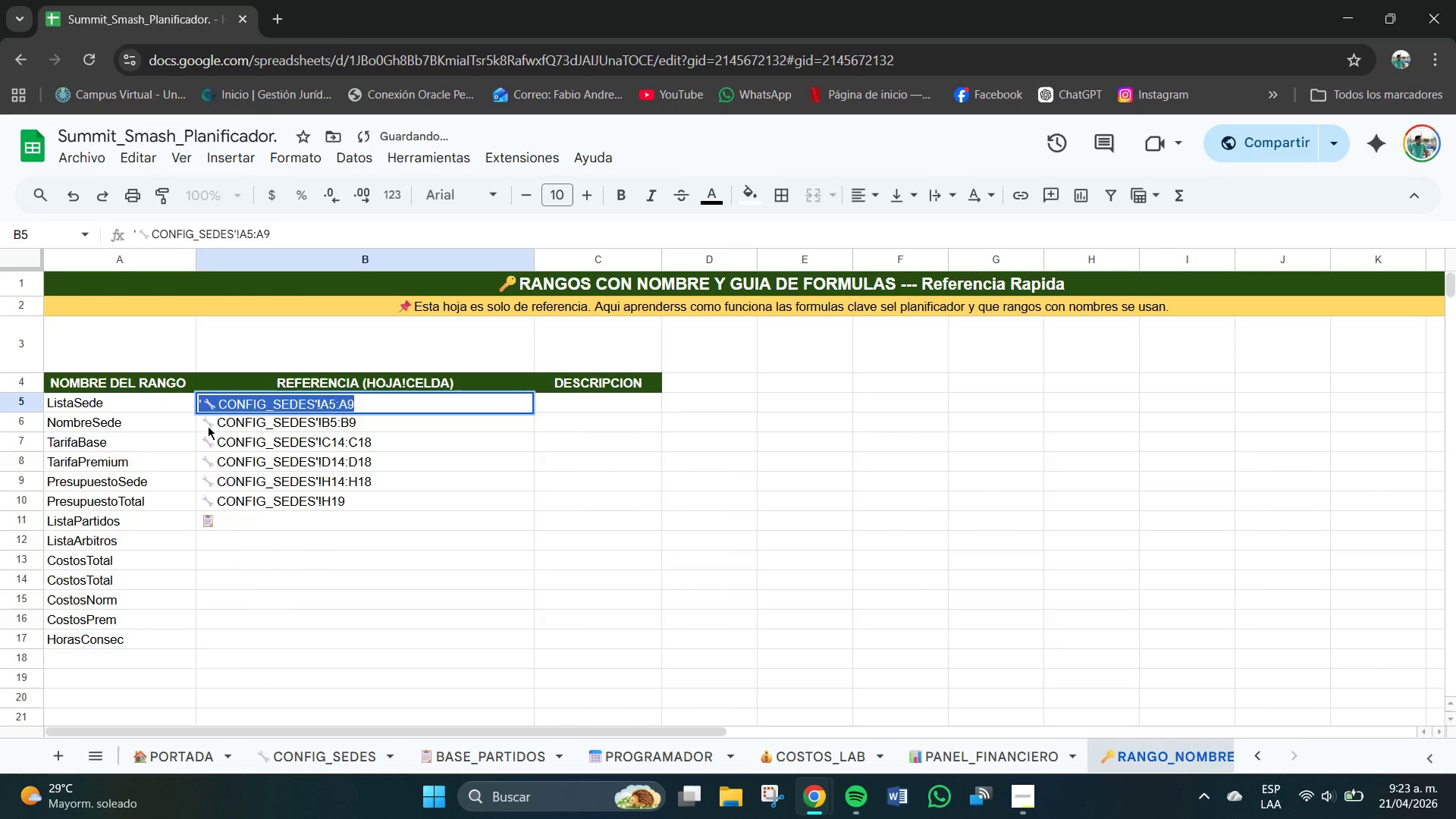 
double_click([206, 426])
 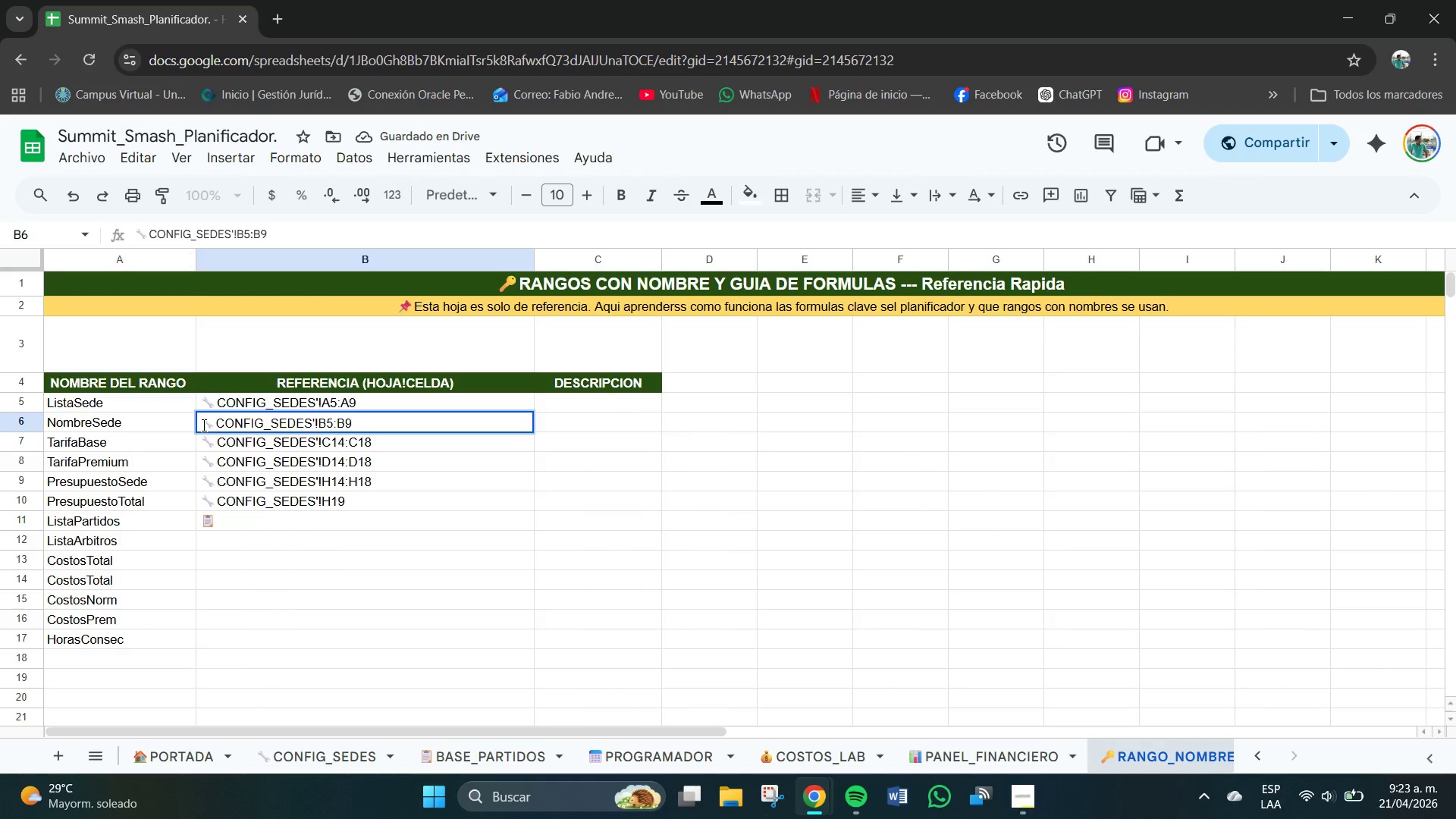 
left_click([202, 425])
 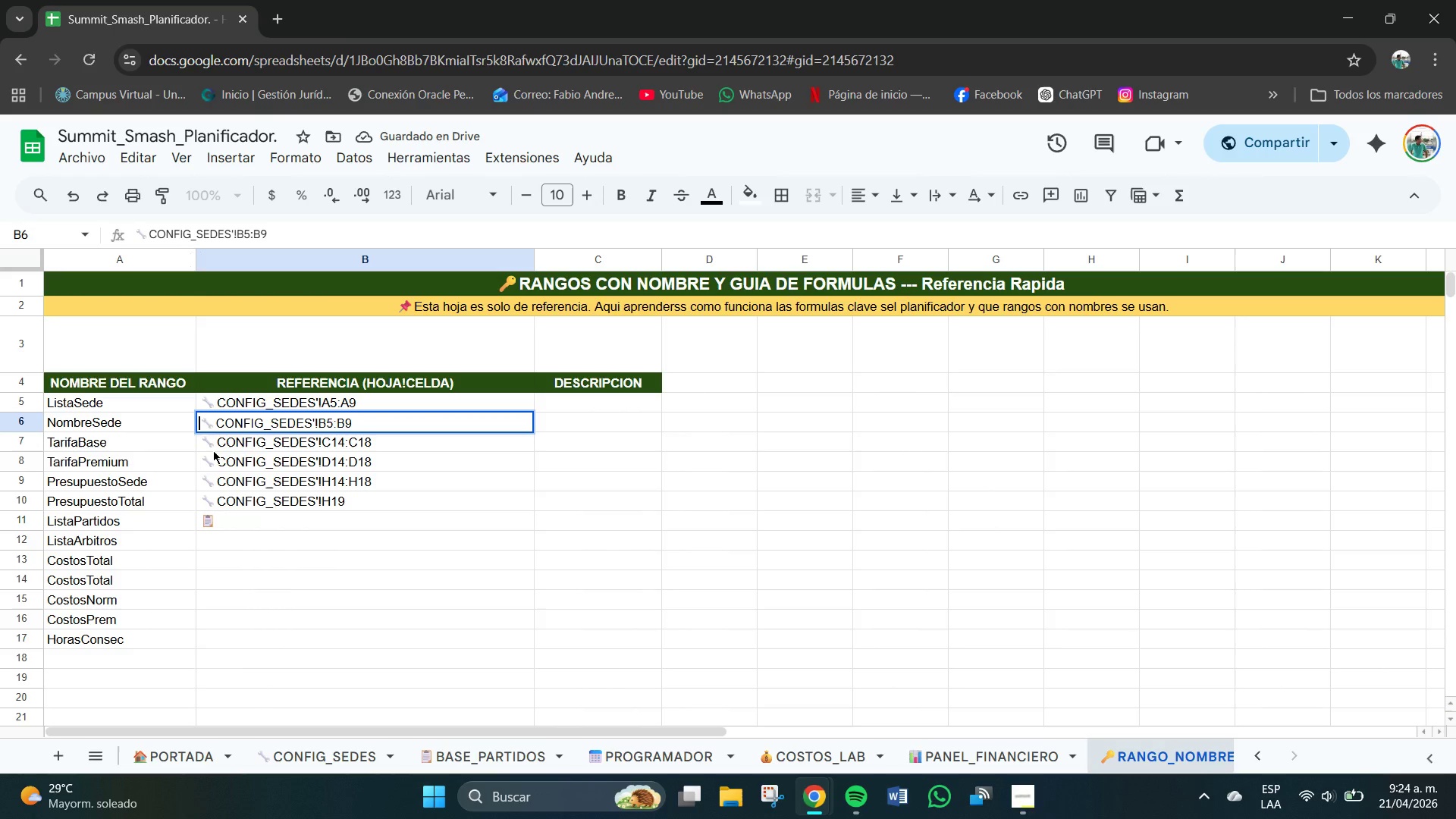 
key(BracketLeft)
 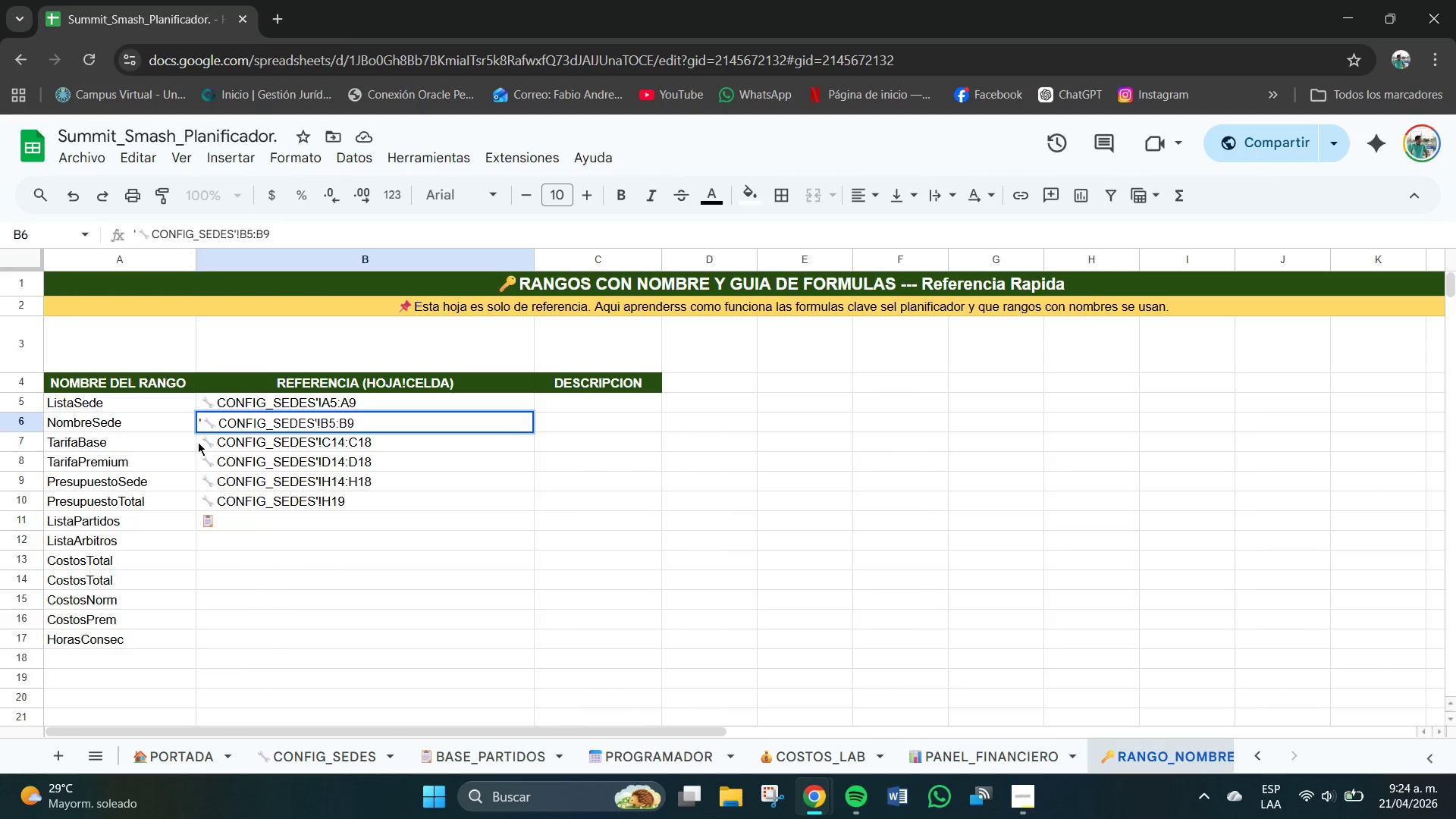 
double_click([198, 442])
 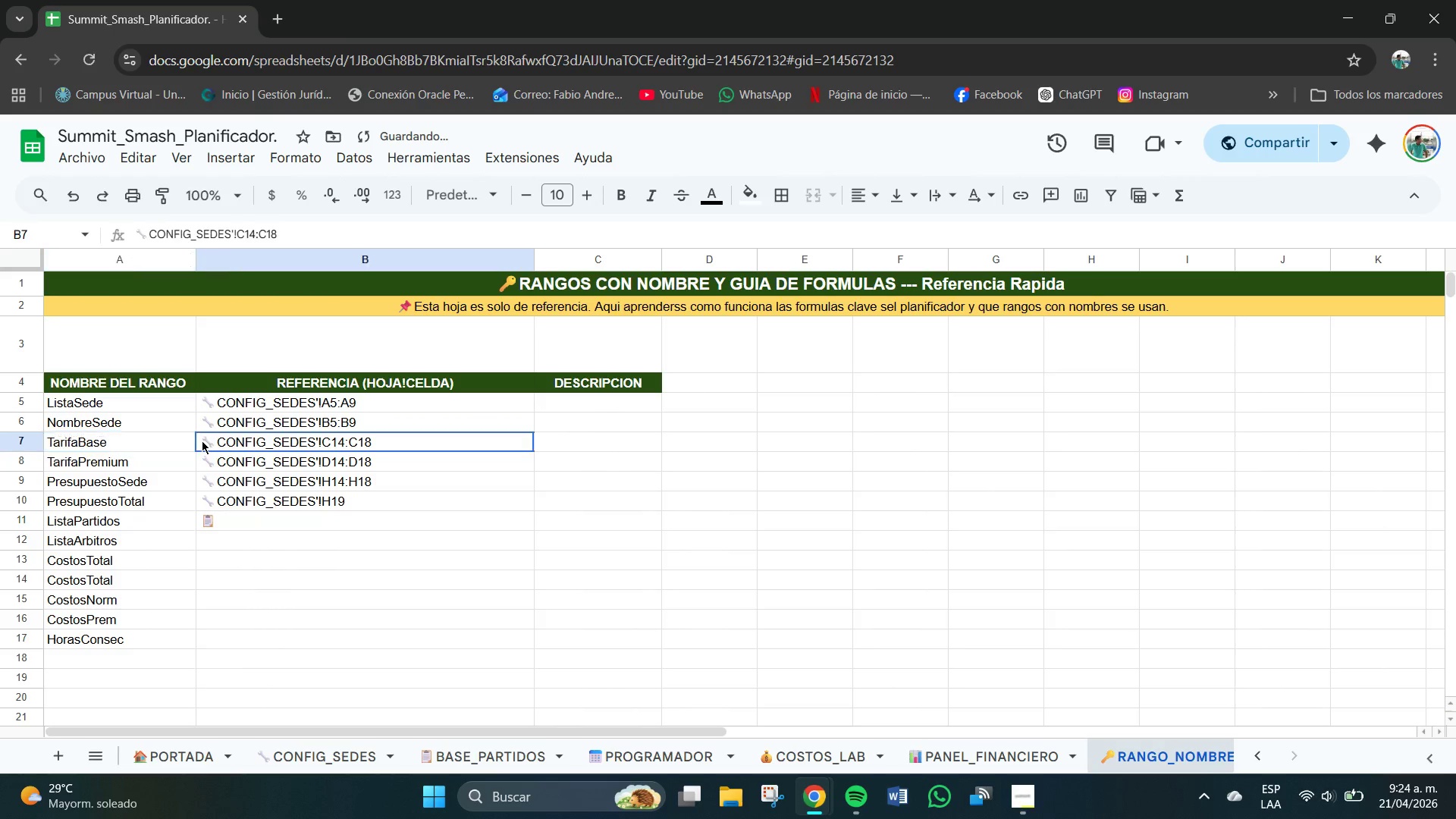 
double_click([202, 441])
 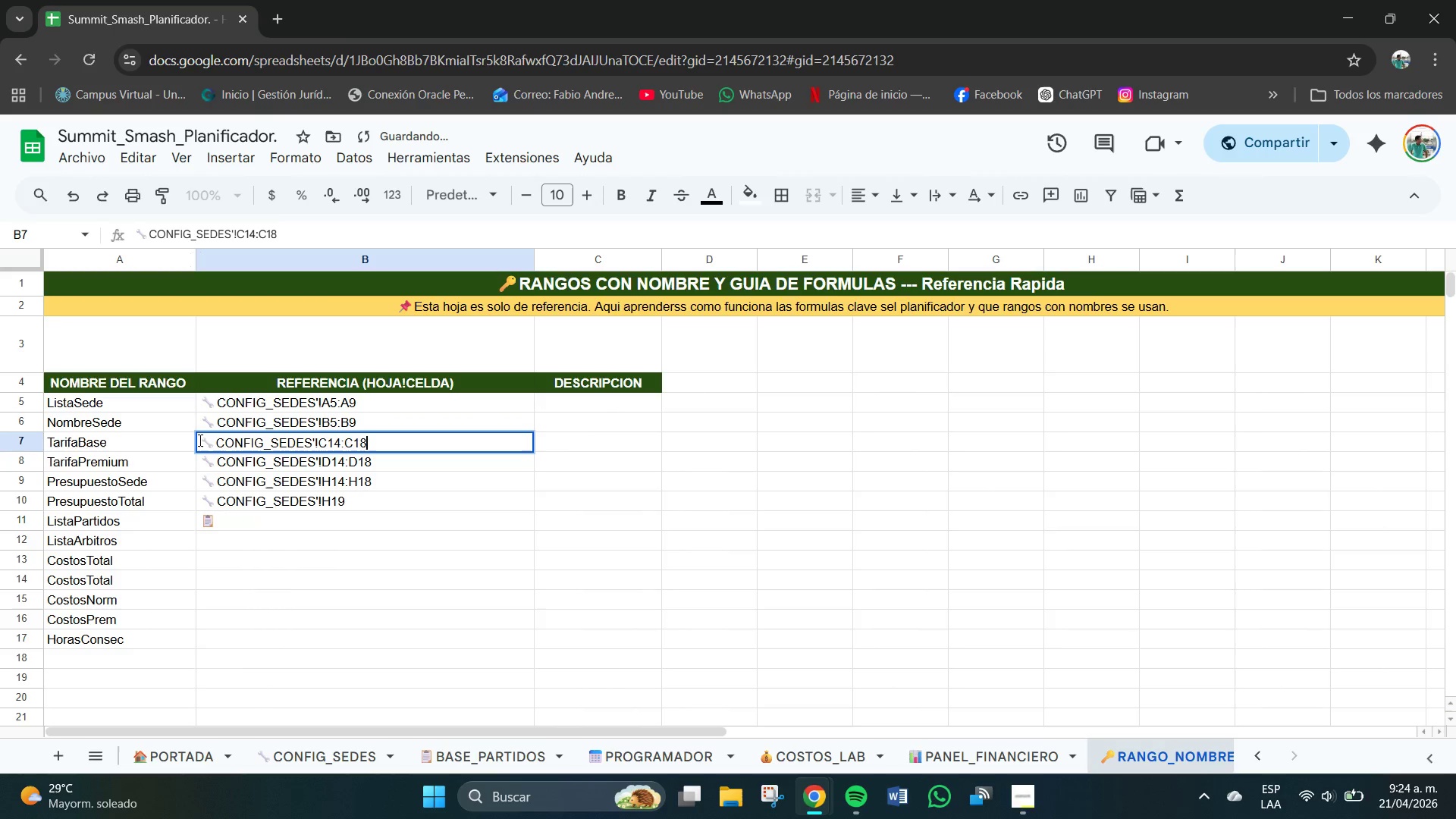 
key(BracketLeft)
 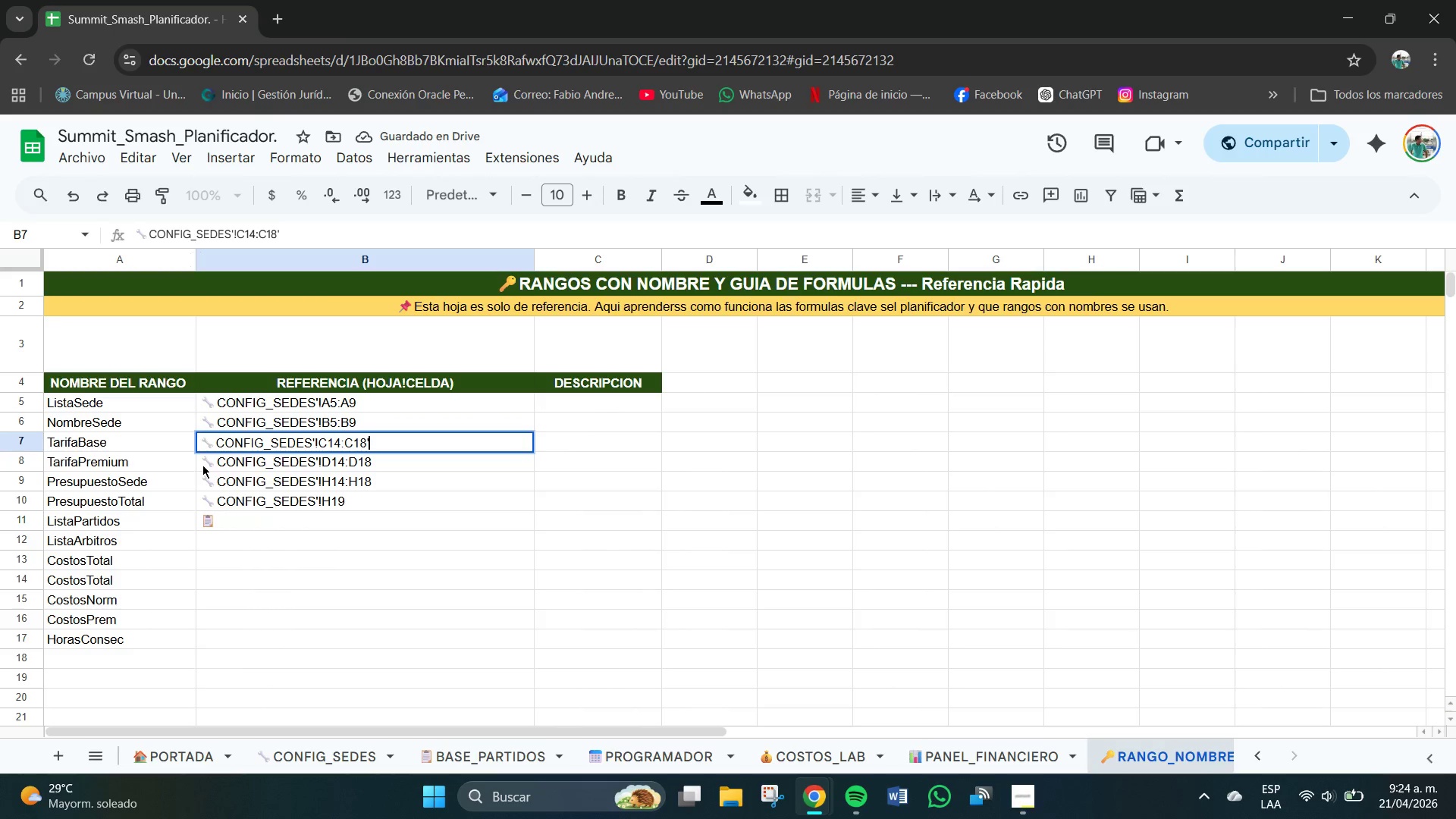 
key(Backspace)
 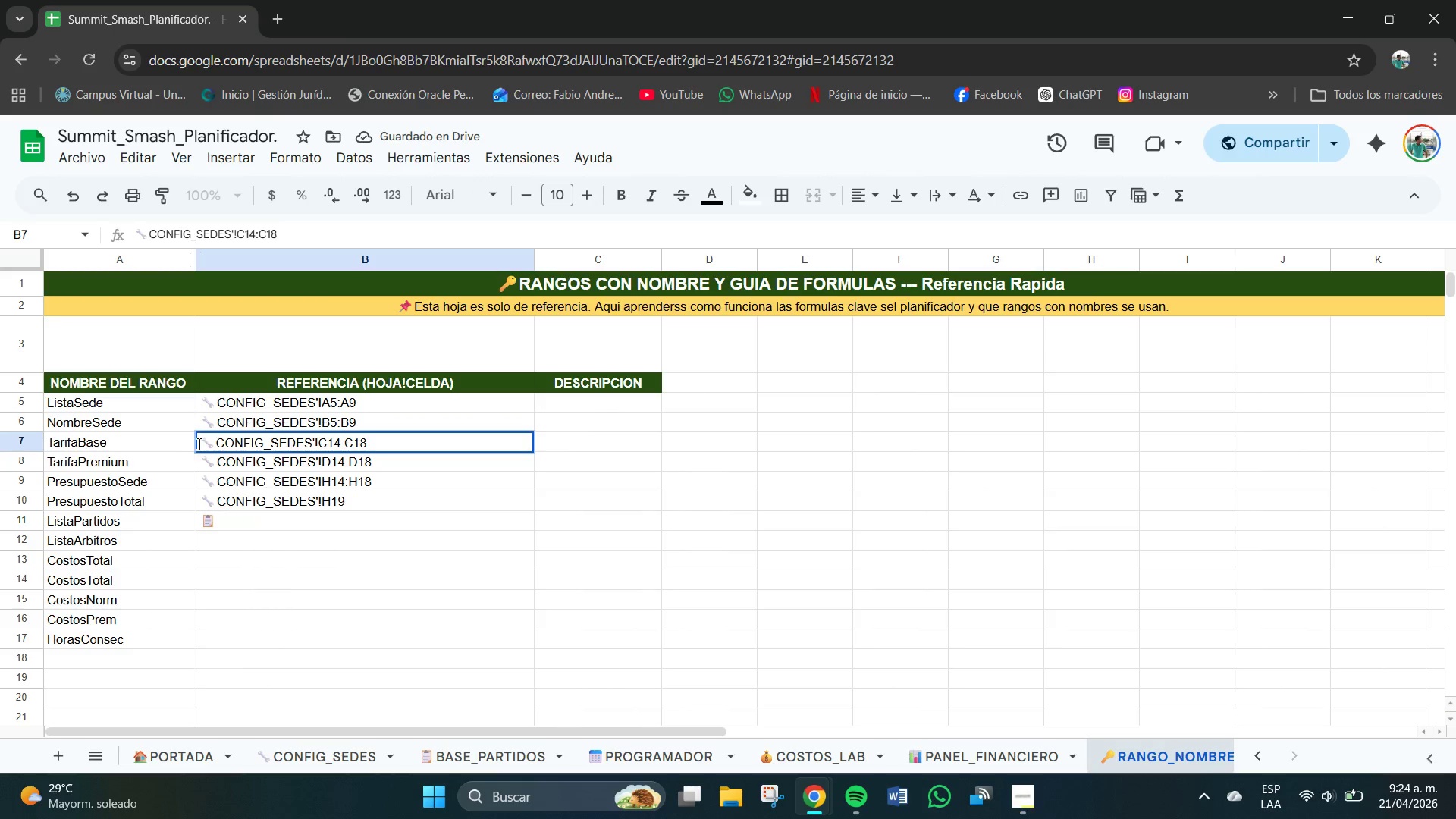 
double_click([199, 444])
 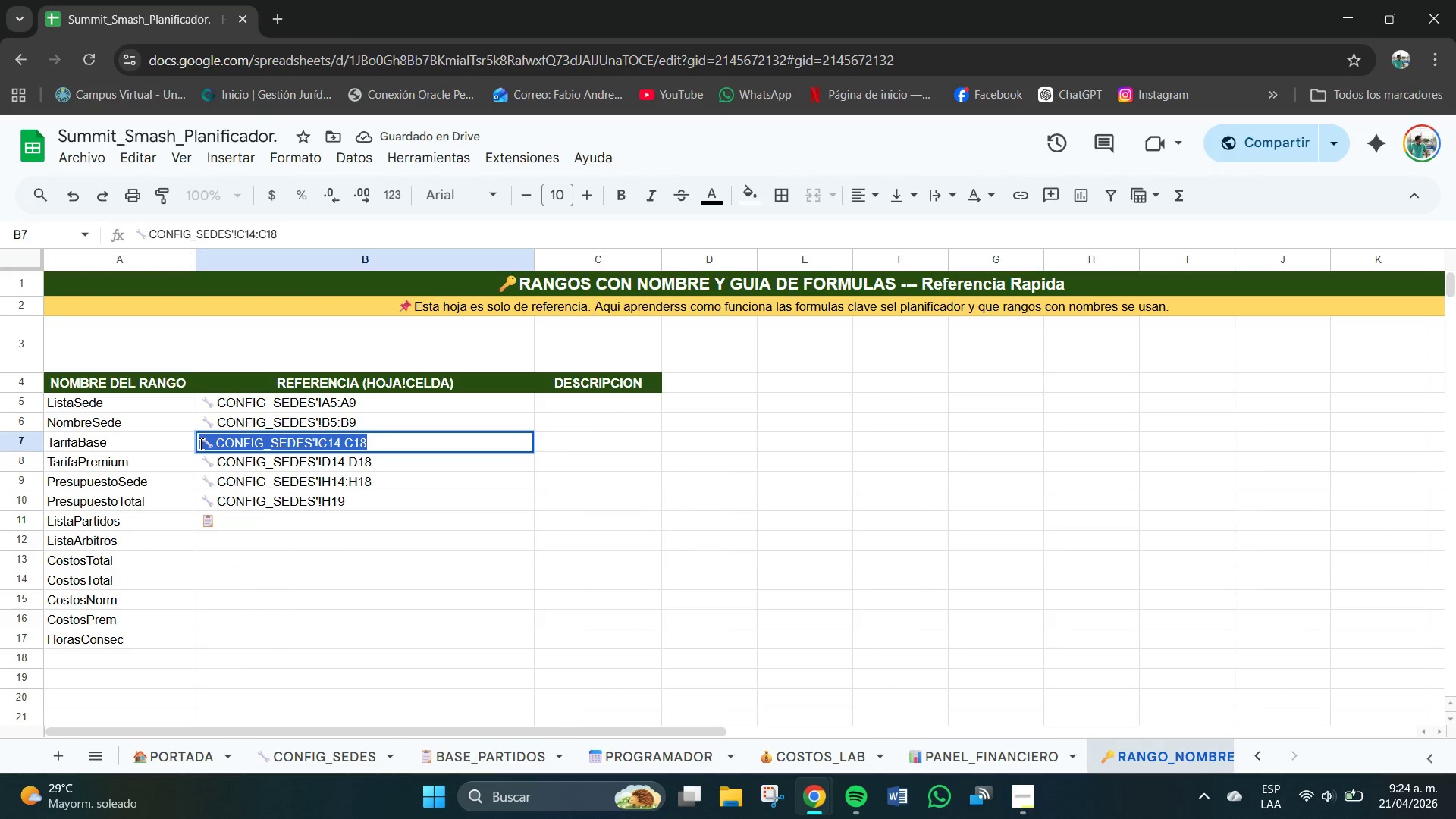 
triple_click([201, 444])
 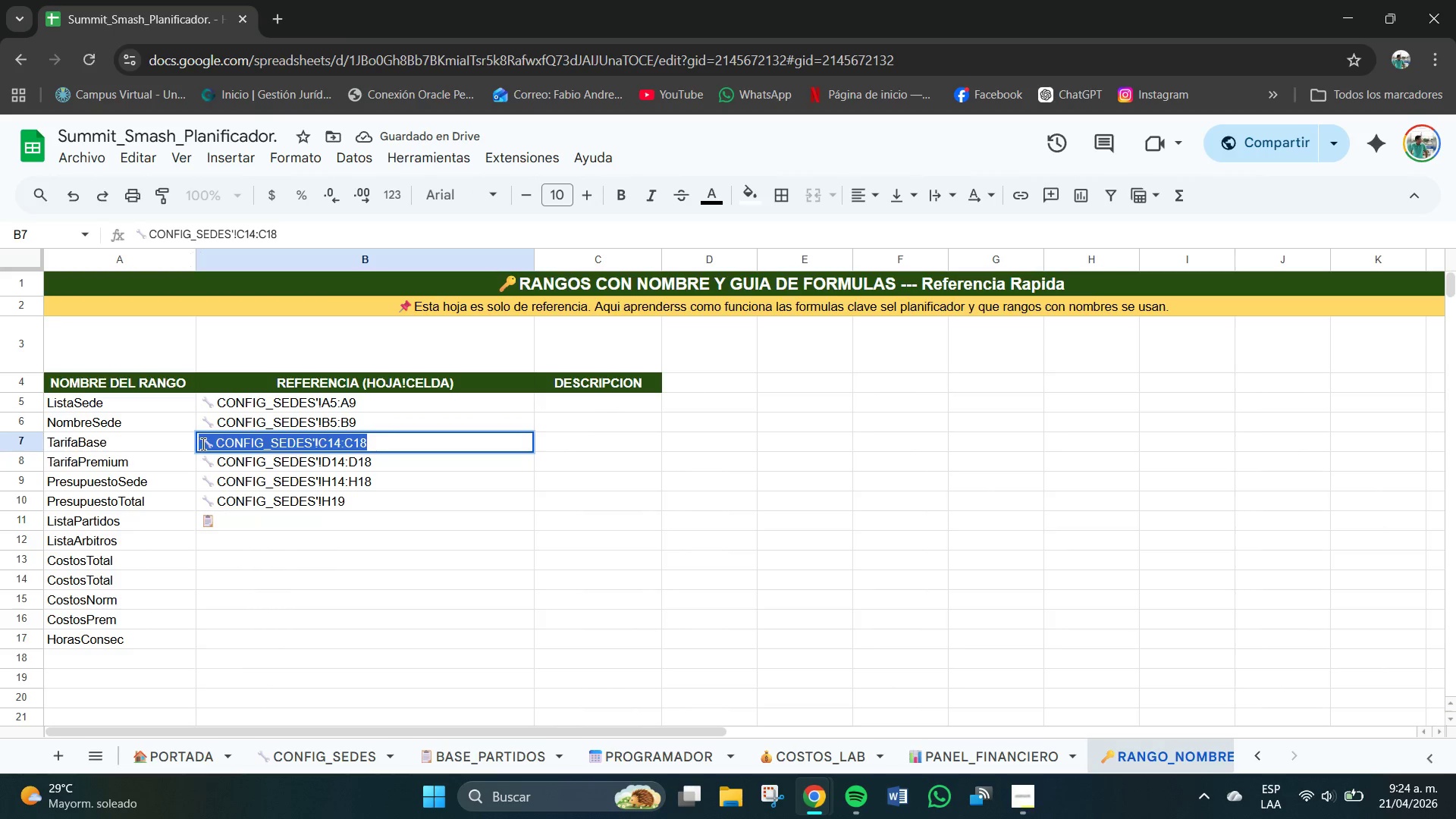 
triple_click([203, 444])
 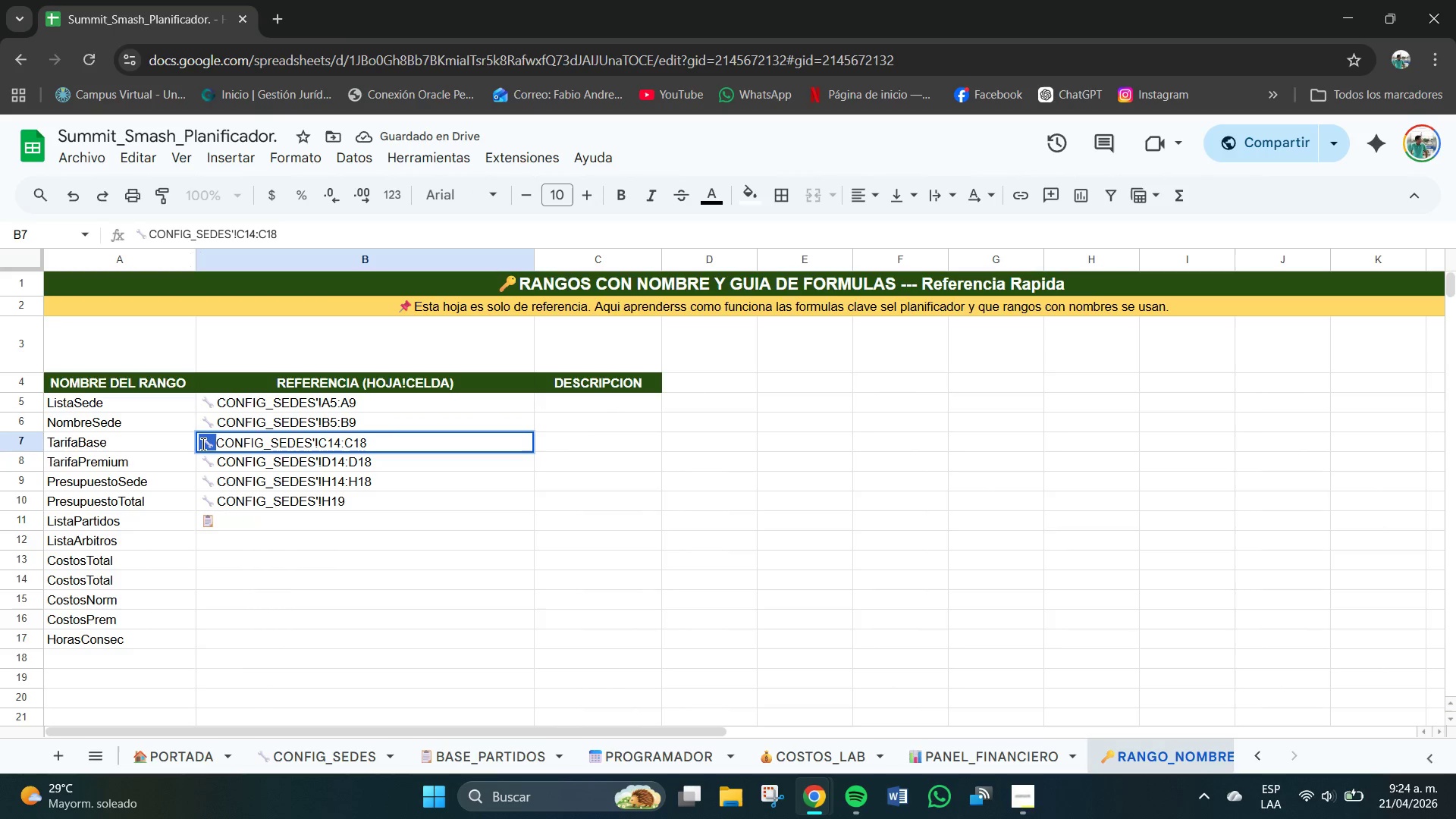 
triple_click([203, 444])
 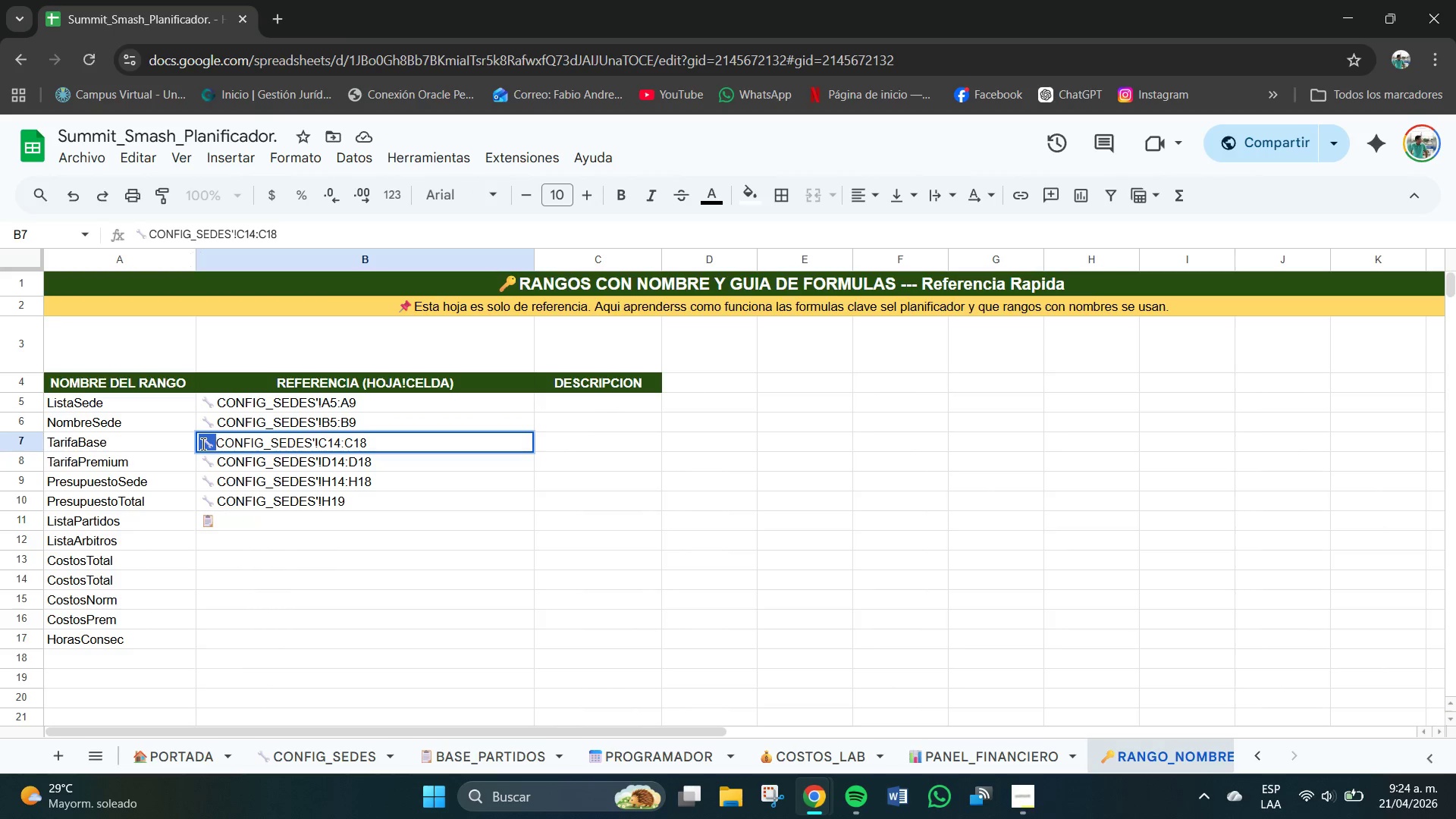 
triple_click([203, 444])
 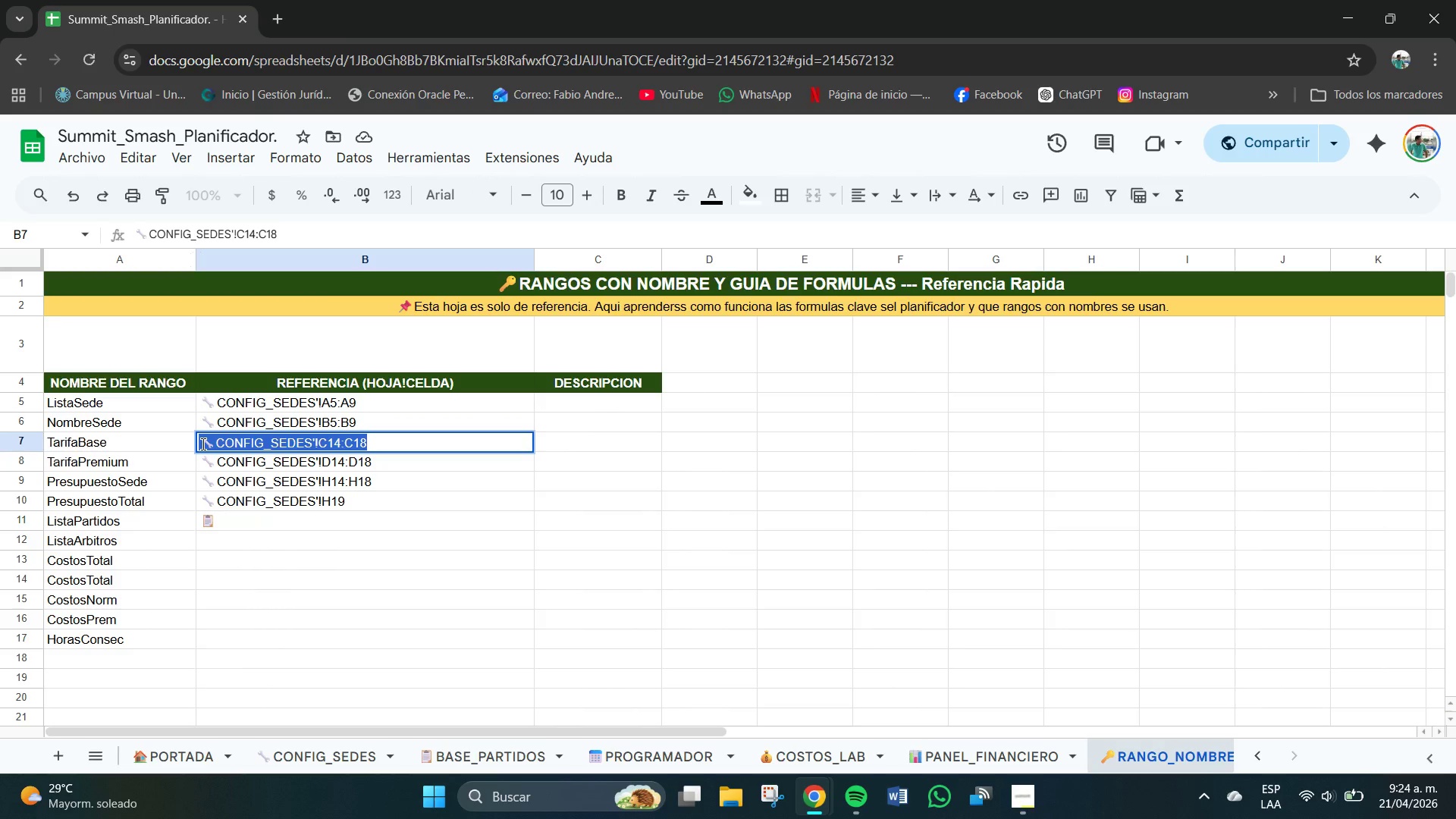 
triple_click([203, 444])
 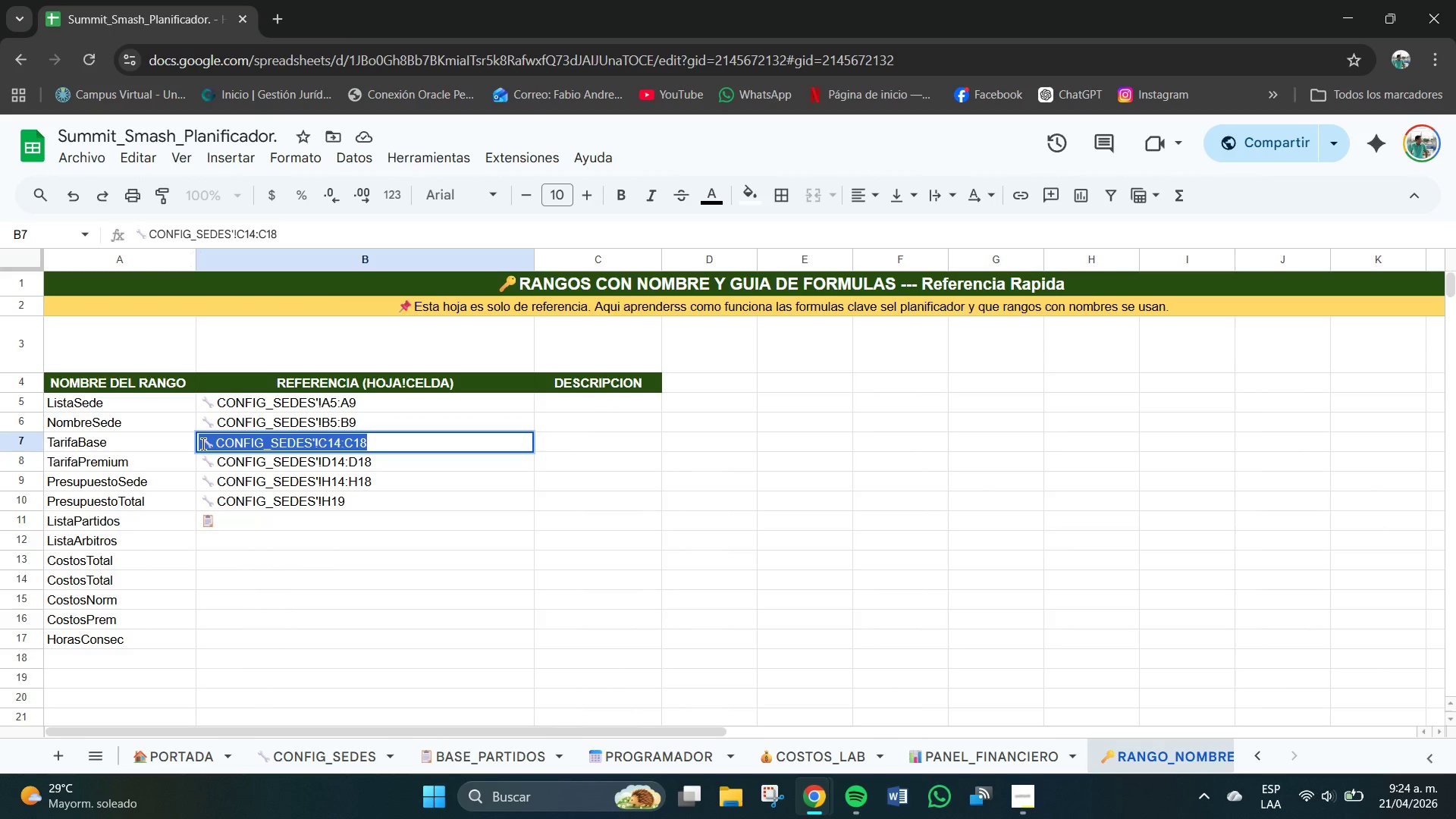 
triple_click([203, 444])
 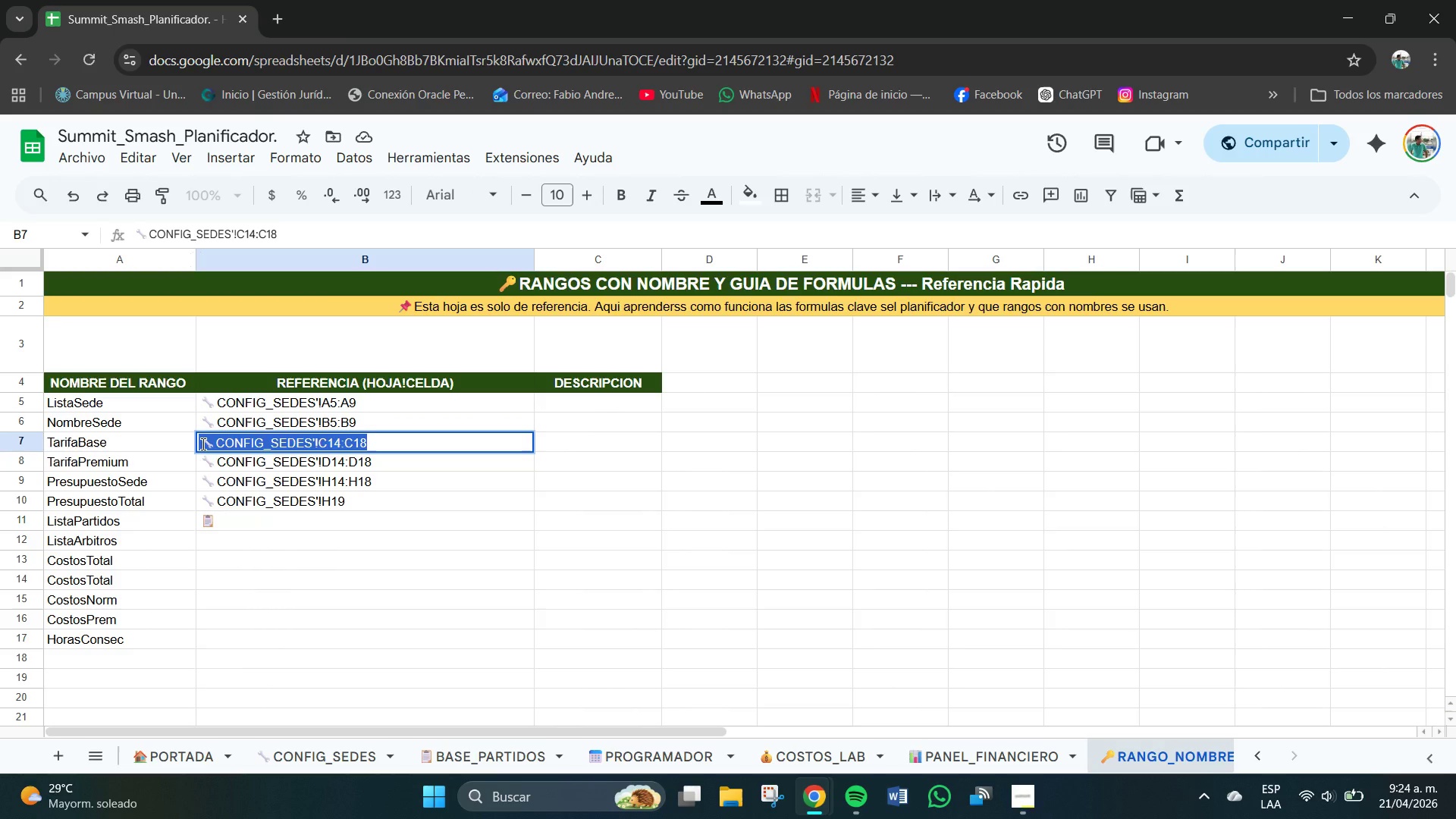 
left_click([203, 444])
 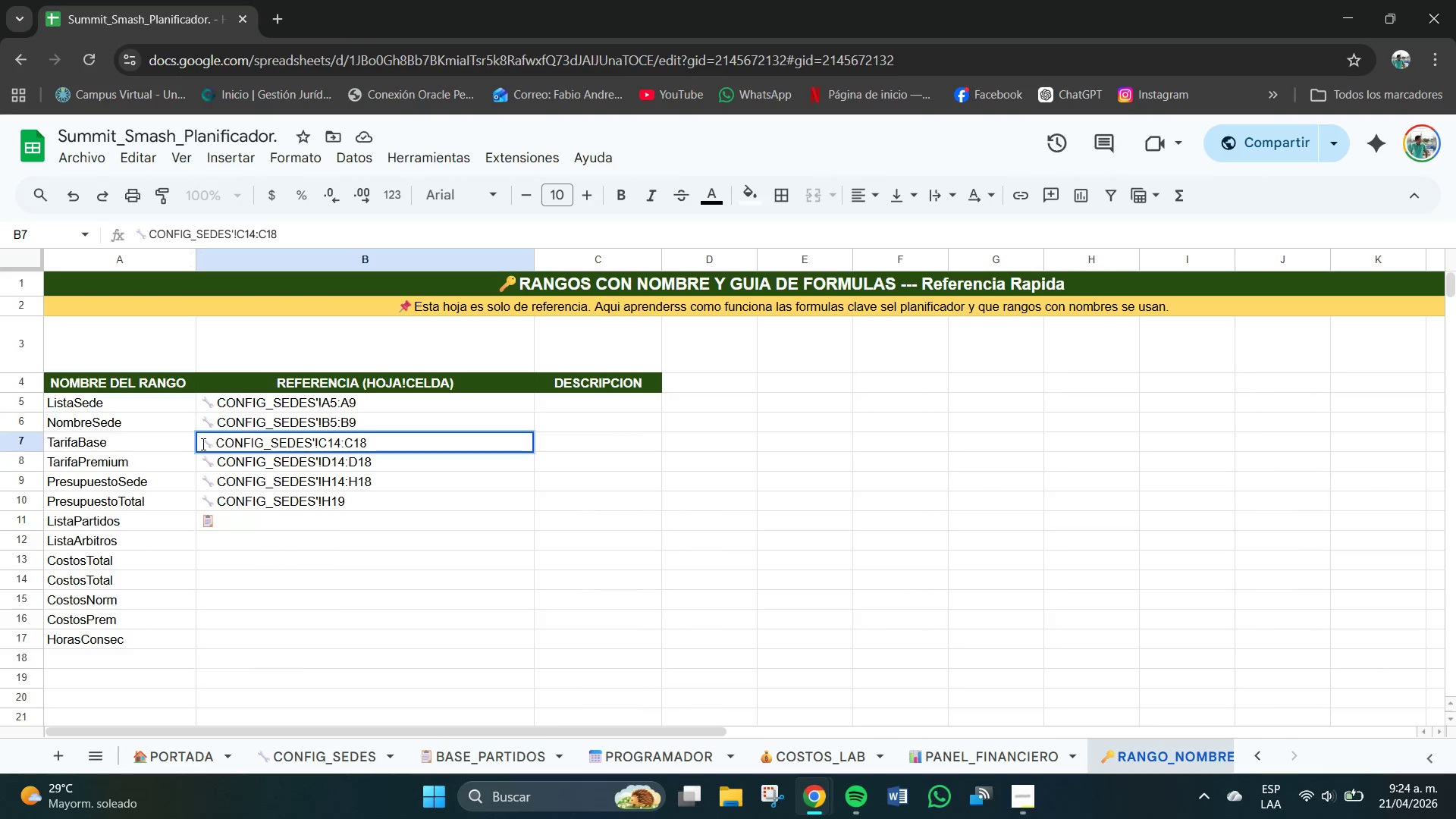 
key(BracketLeft)
 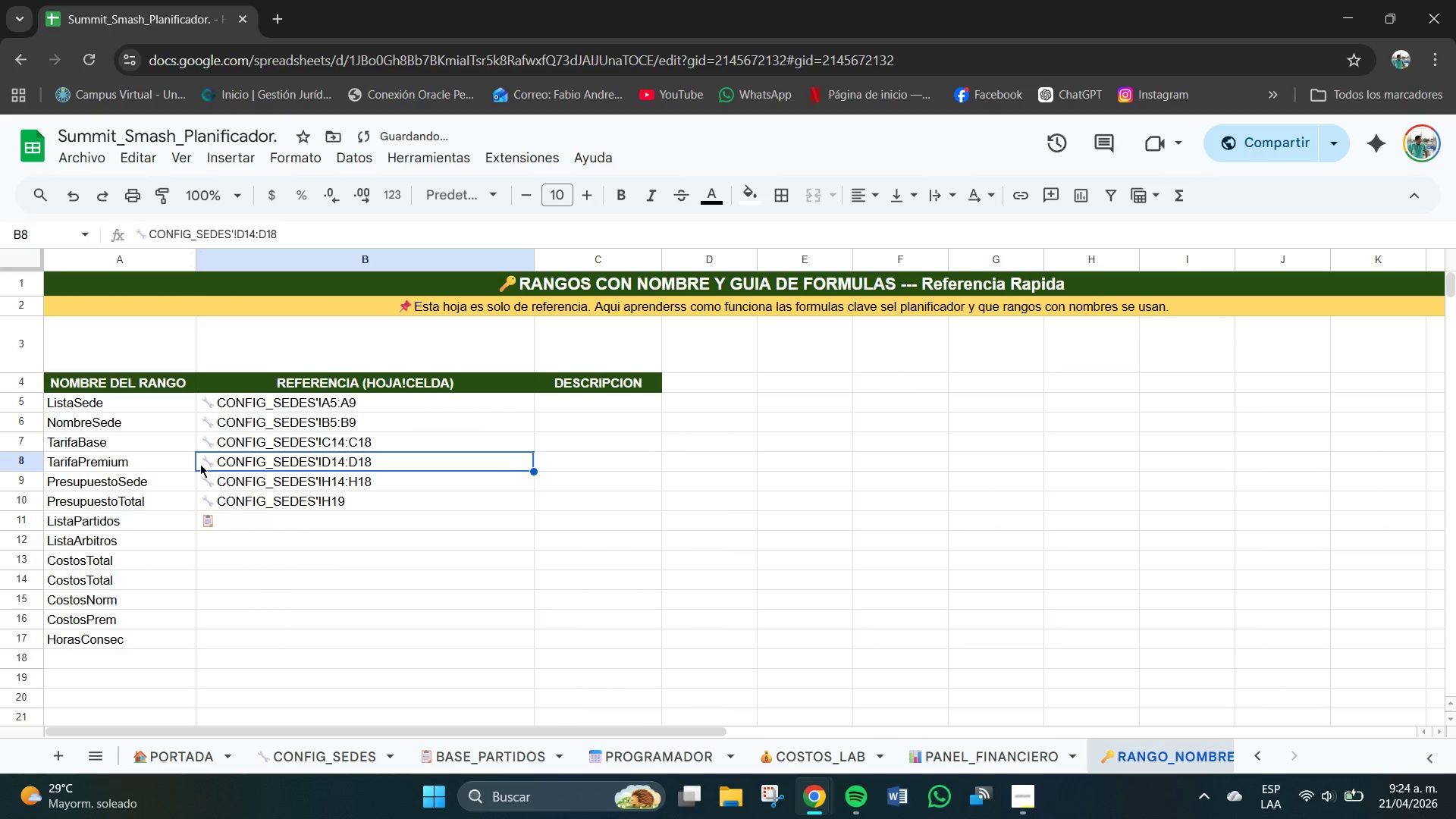 
double_click([200, 464])
 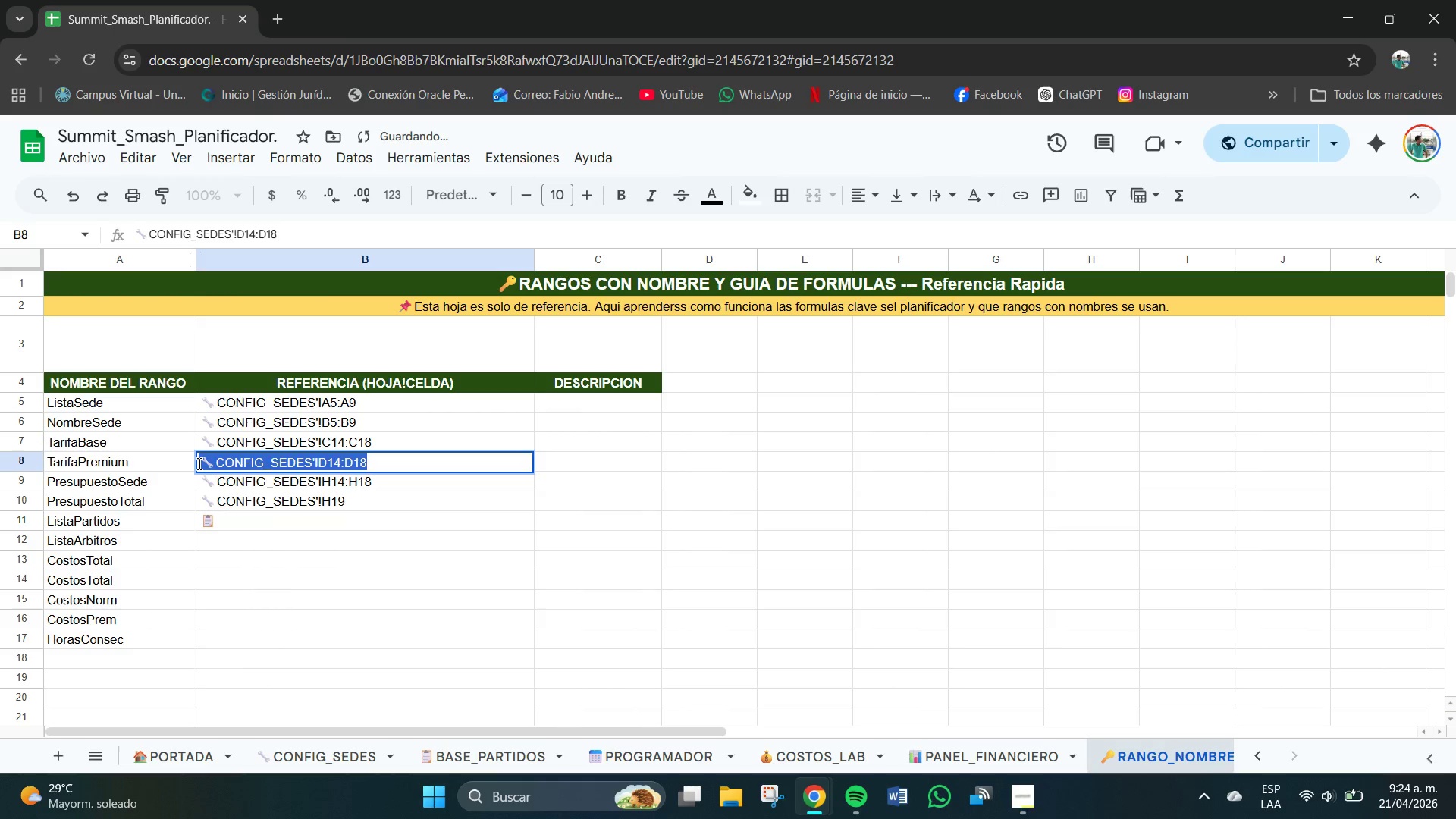 
triple_click([199, 464])
 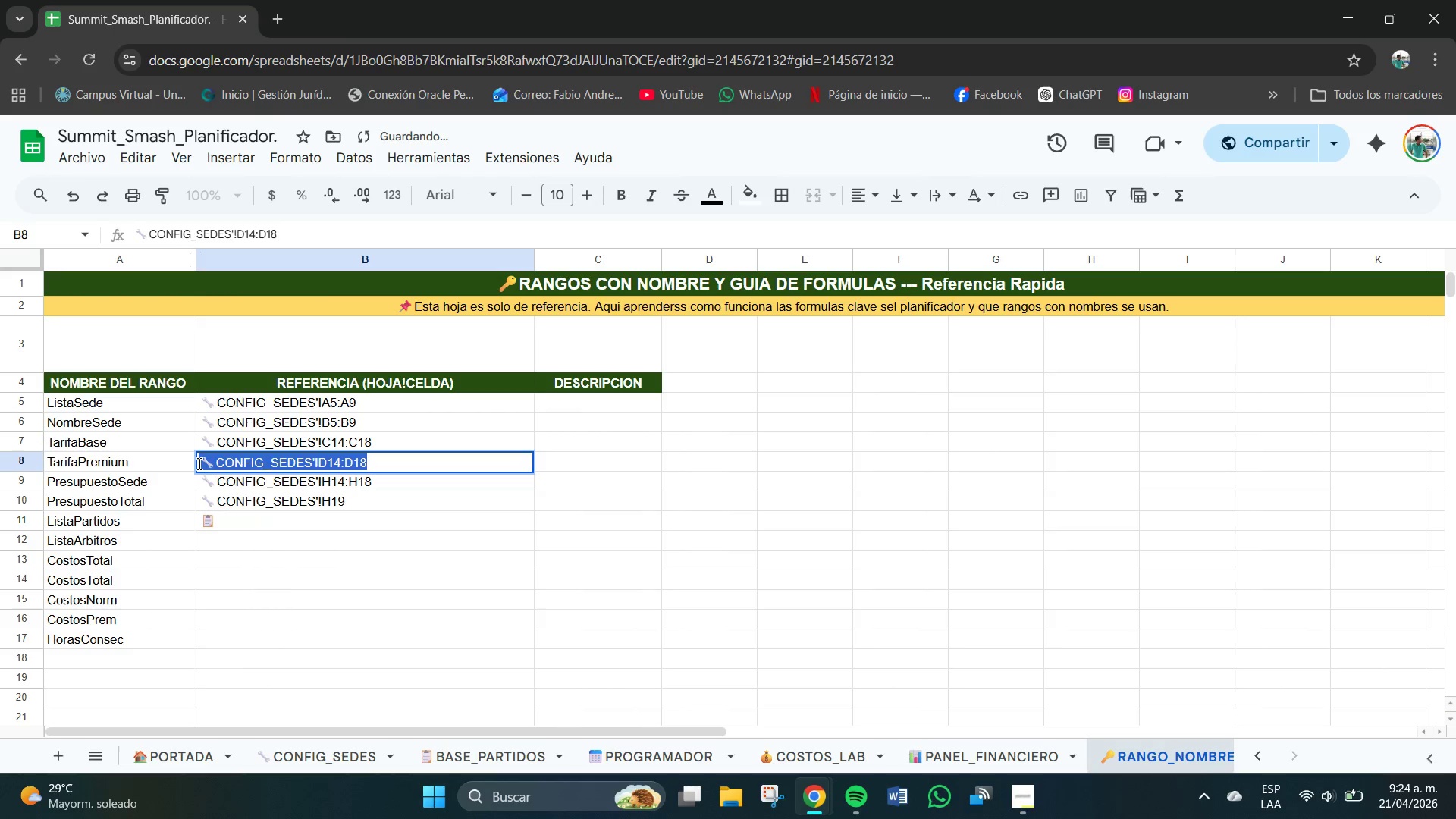 
triple_click([199, 464])
 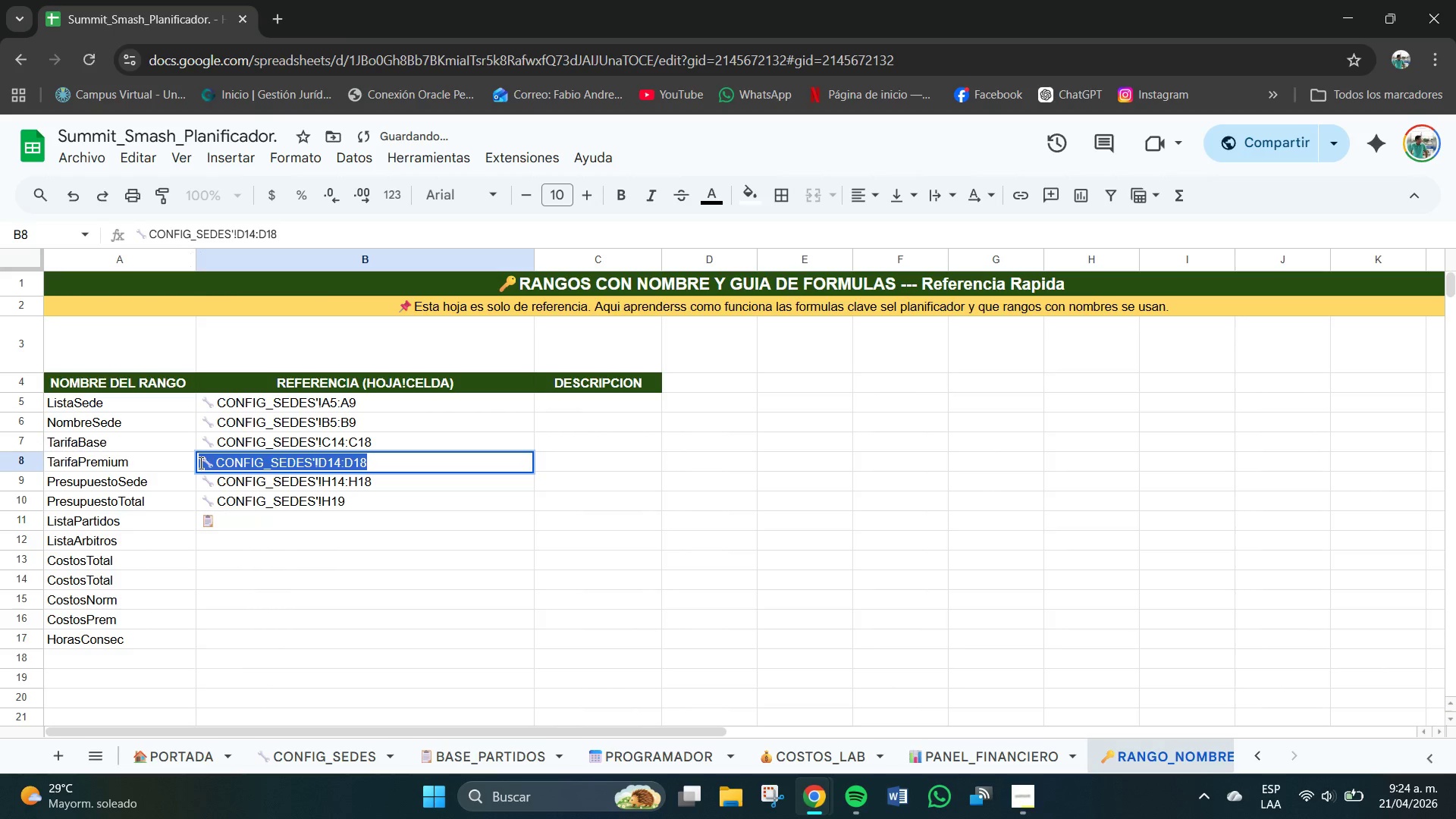 
triple_click([202, 463])
 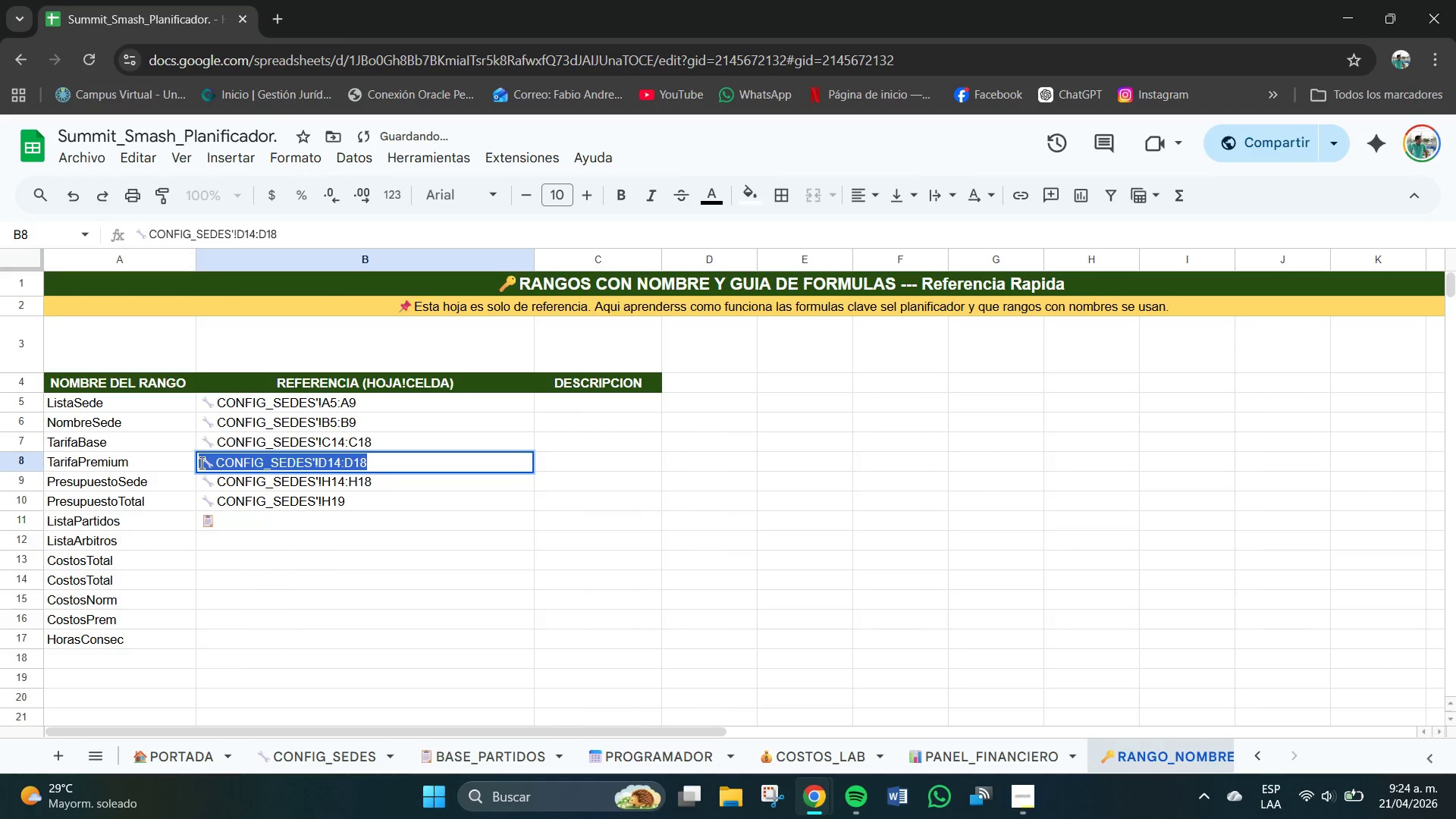 
triple_click([202, 463])
 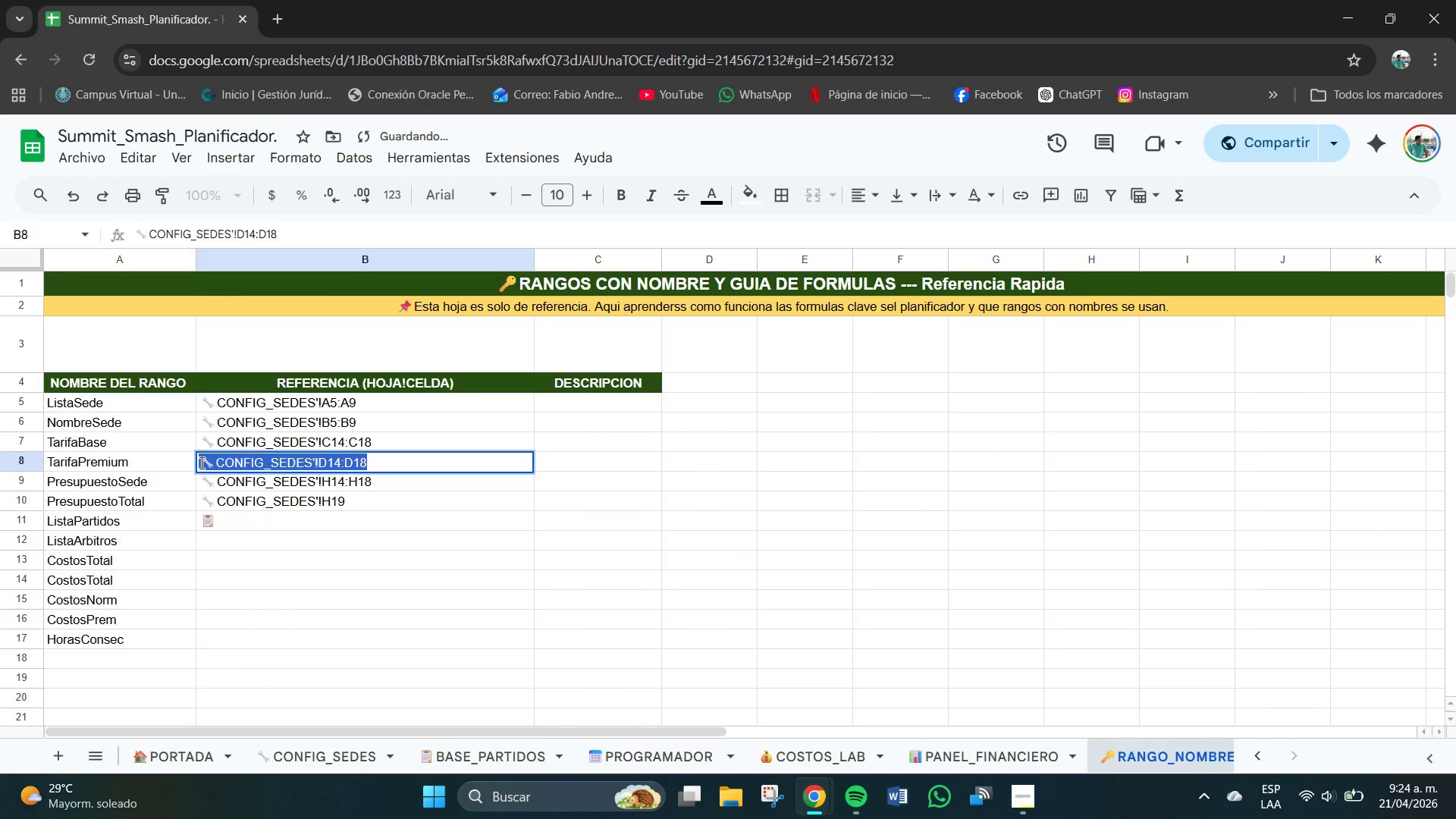 
triple_click([202, 463])
 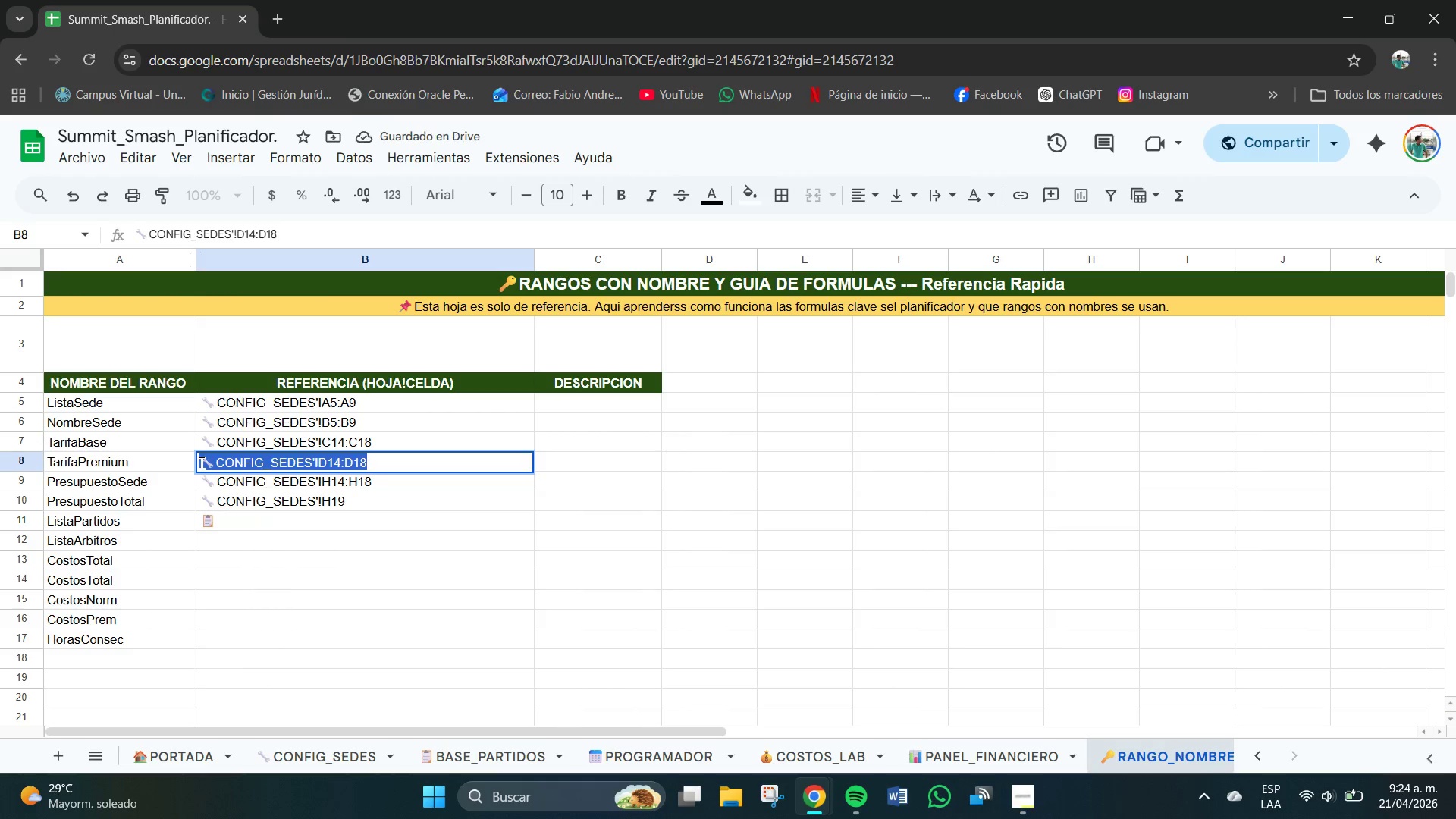 
triple_click([202, 463])
 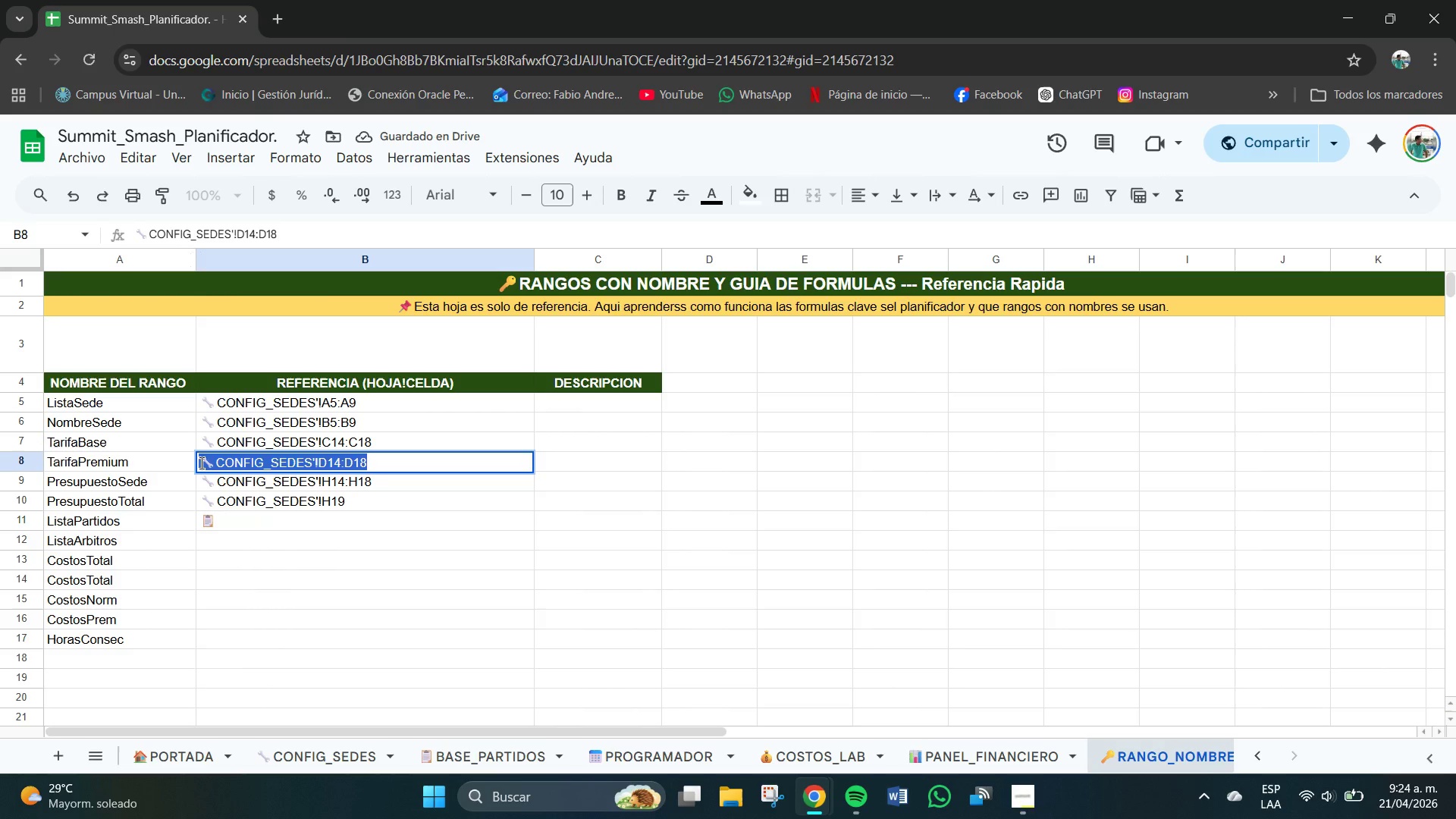 
triple_click([202, 463])
 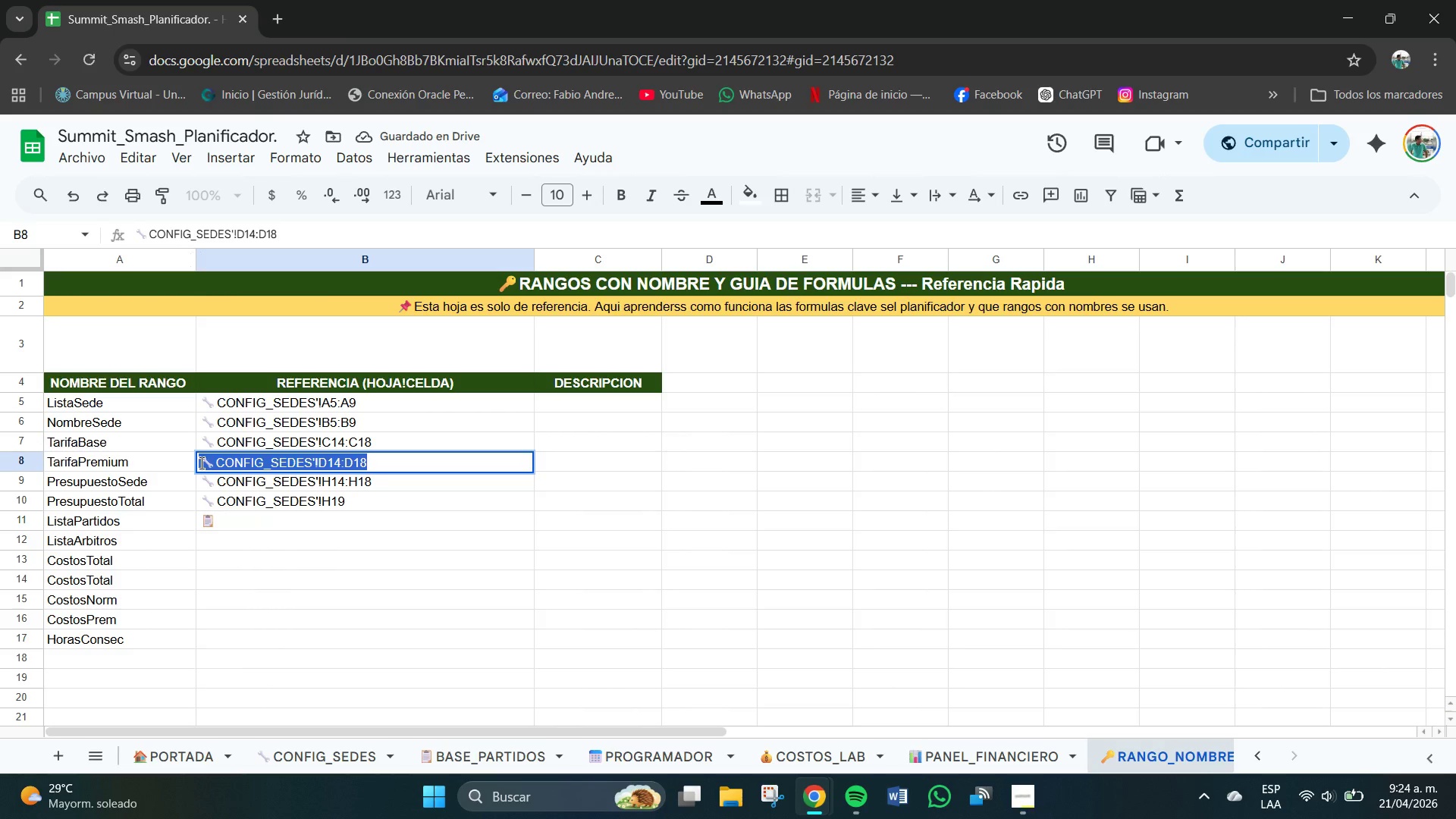 
triple_click([202, 463])
 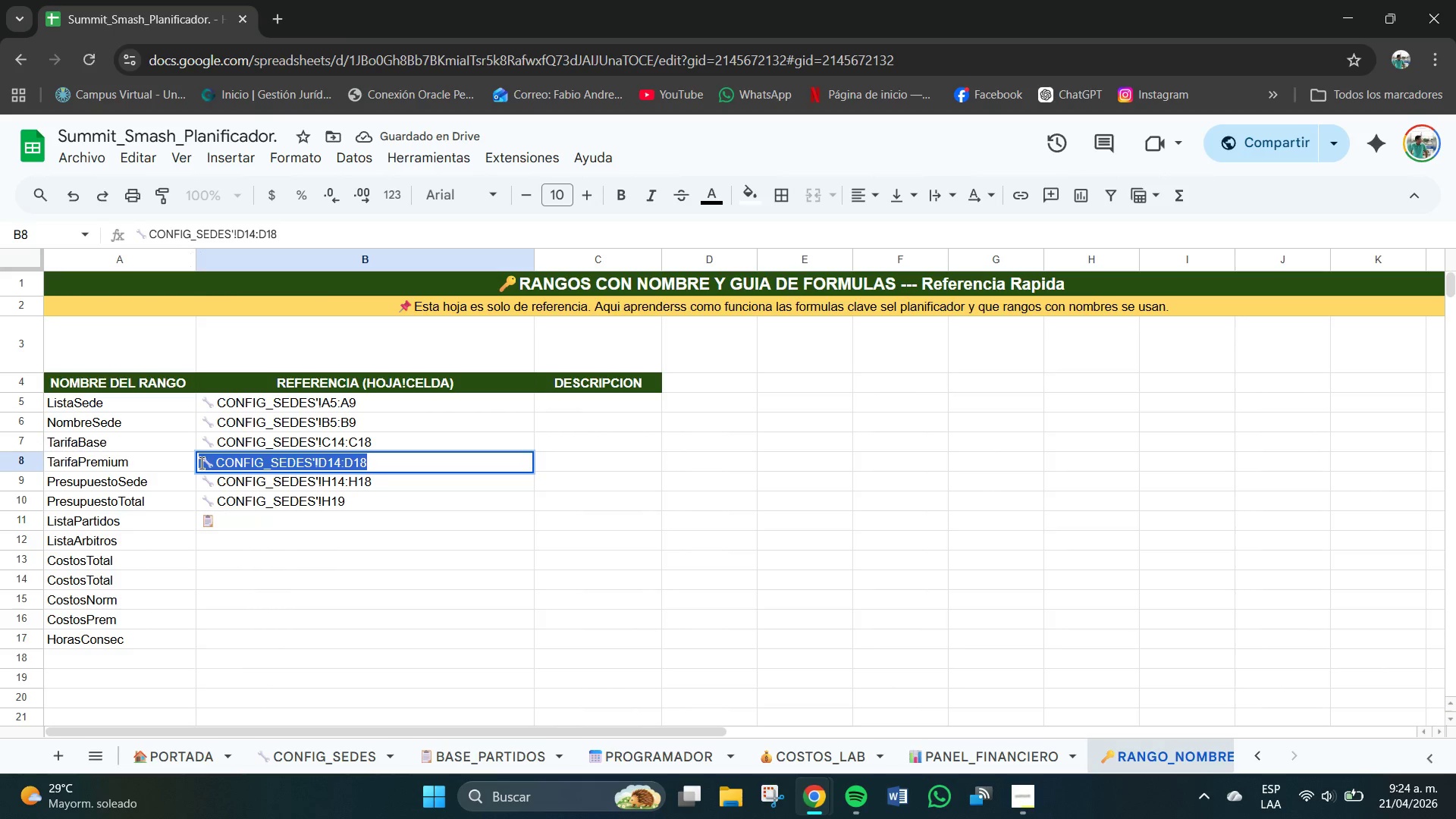 
triple_click([202, 463])
 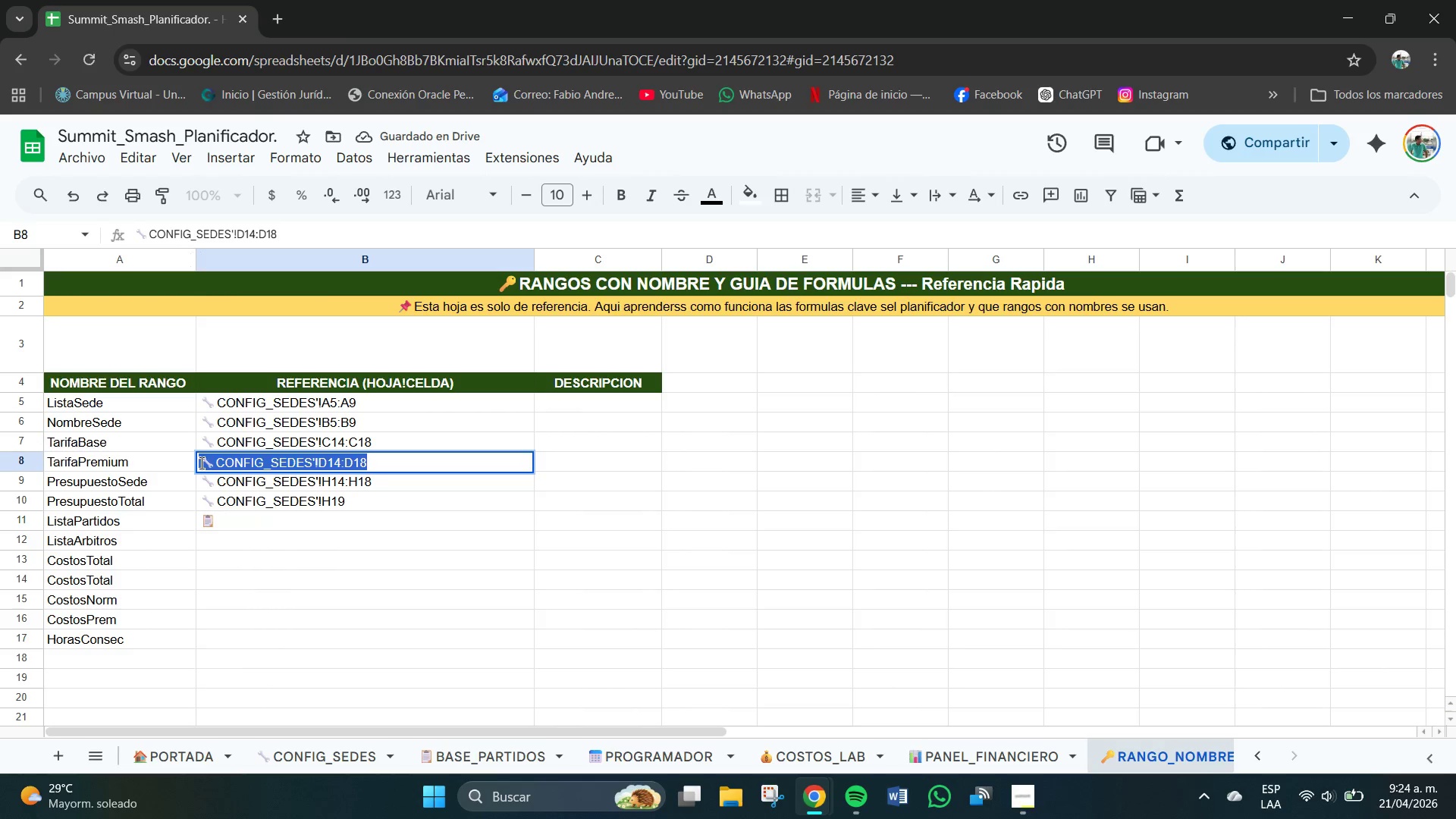 
triple_click([202, 463])
 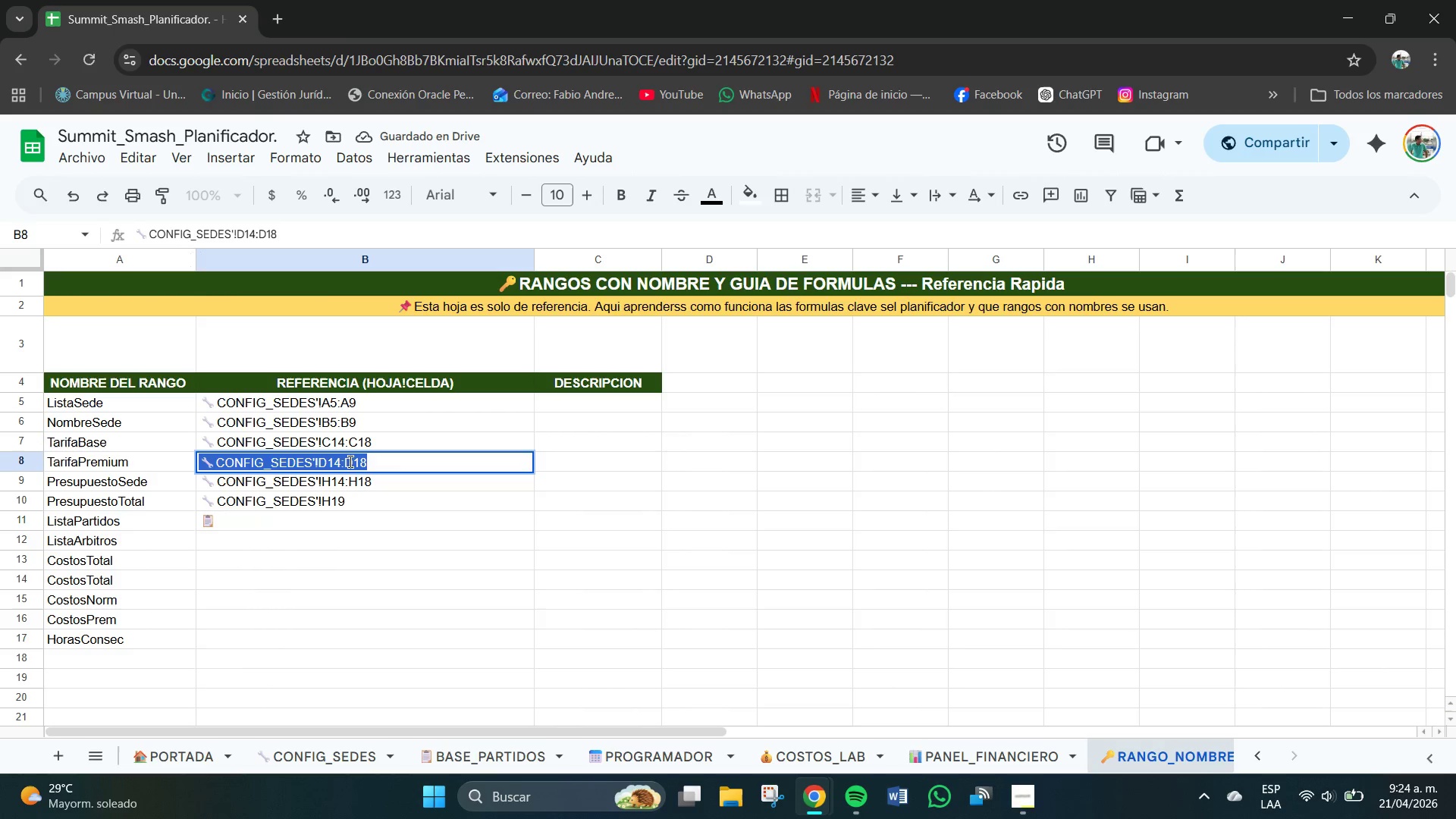 
triple_click([340, 464])
 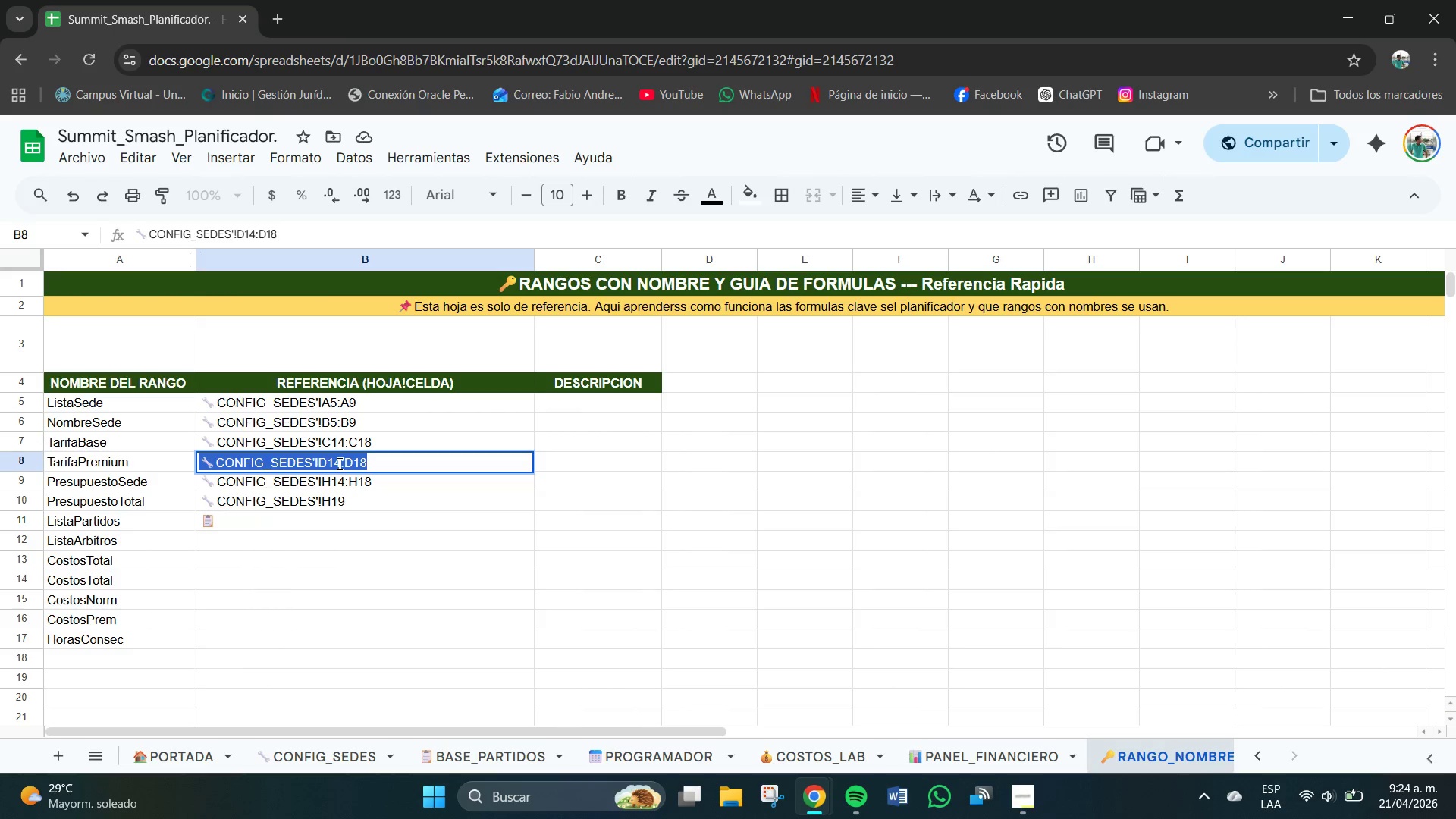 
triple_click([340, 464])
 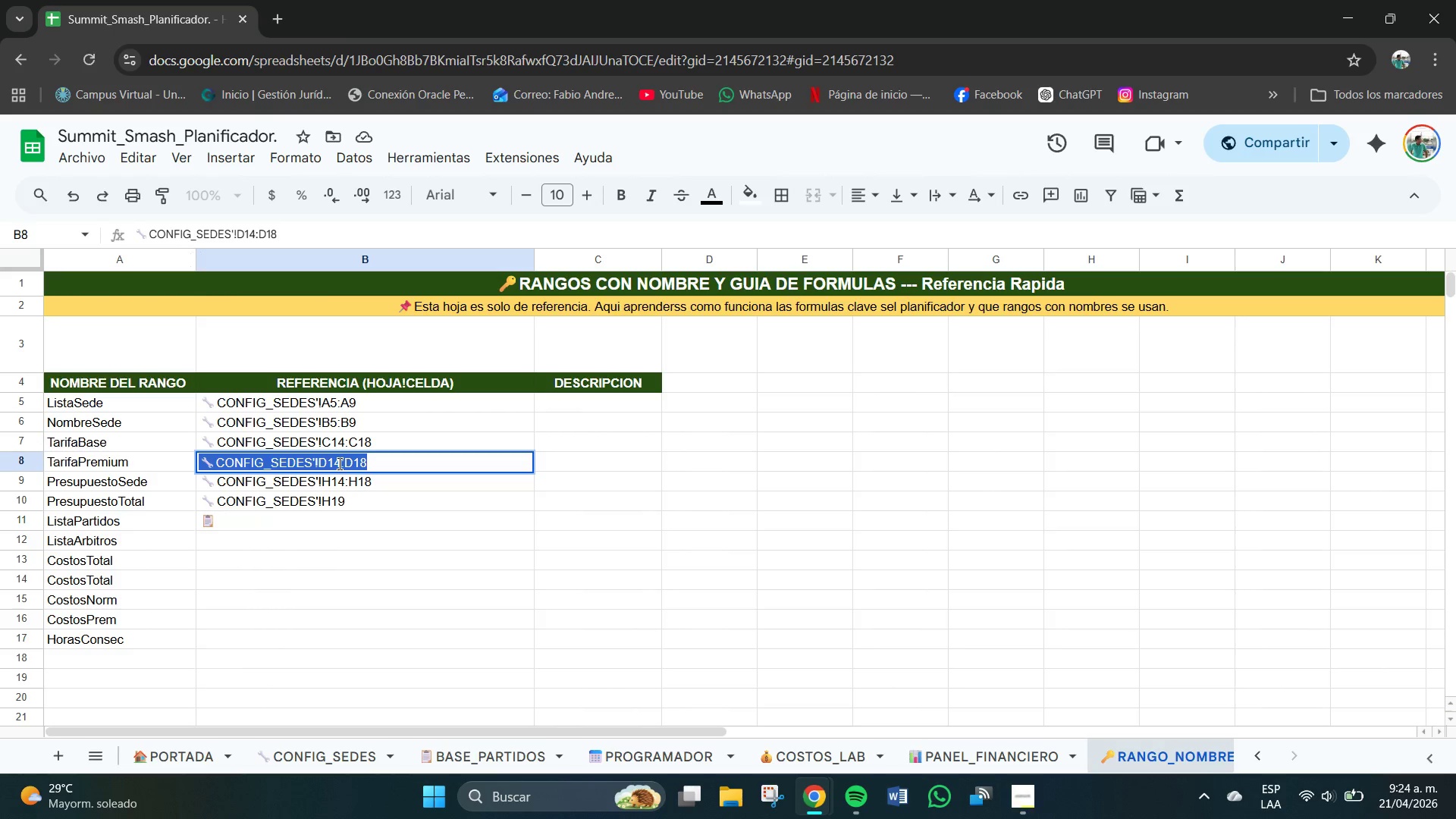 
triple_click([340, 464])
 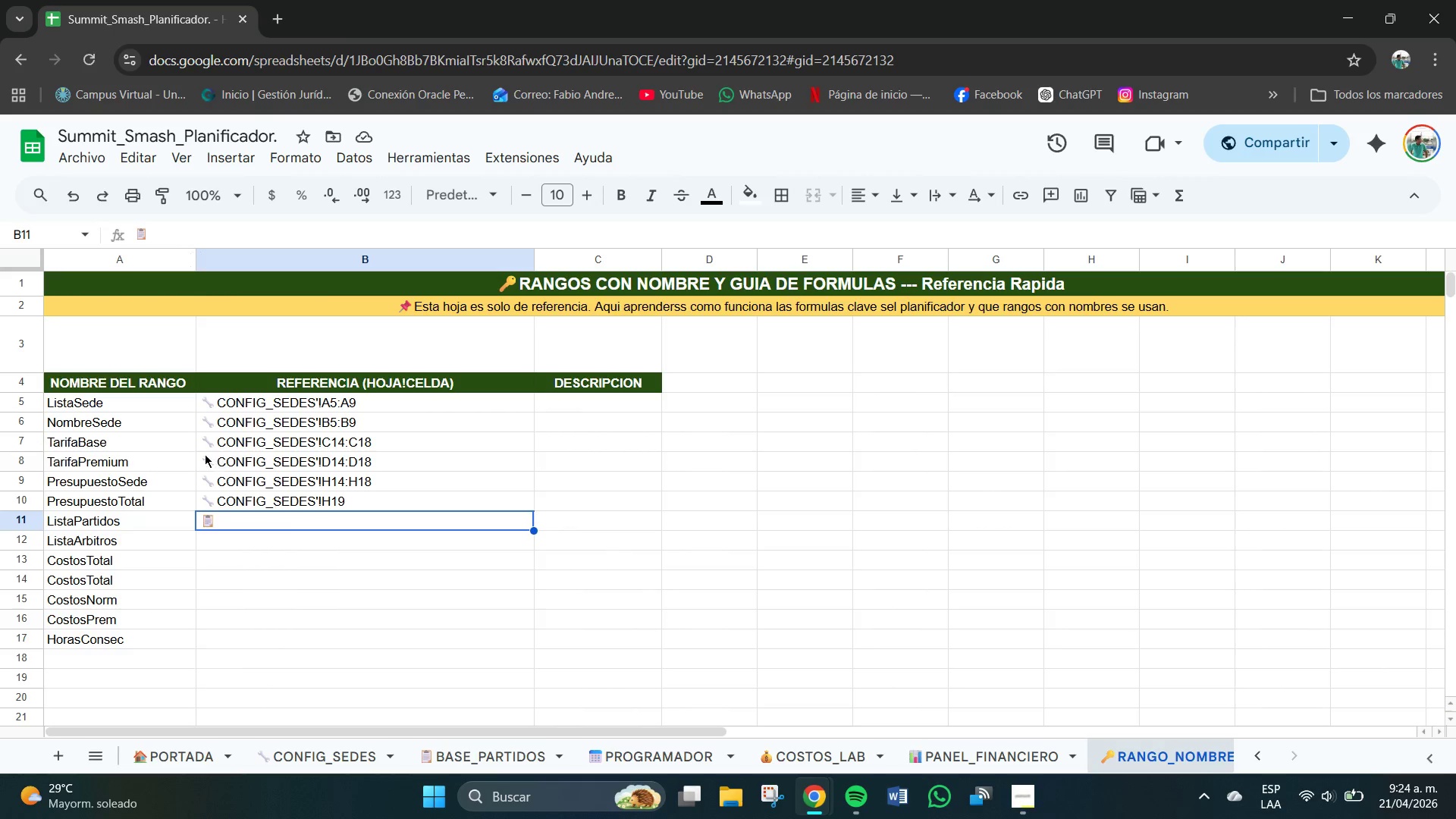 
left_click([199, 457])
 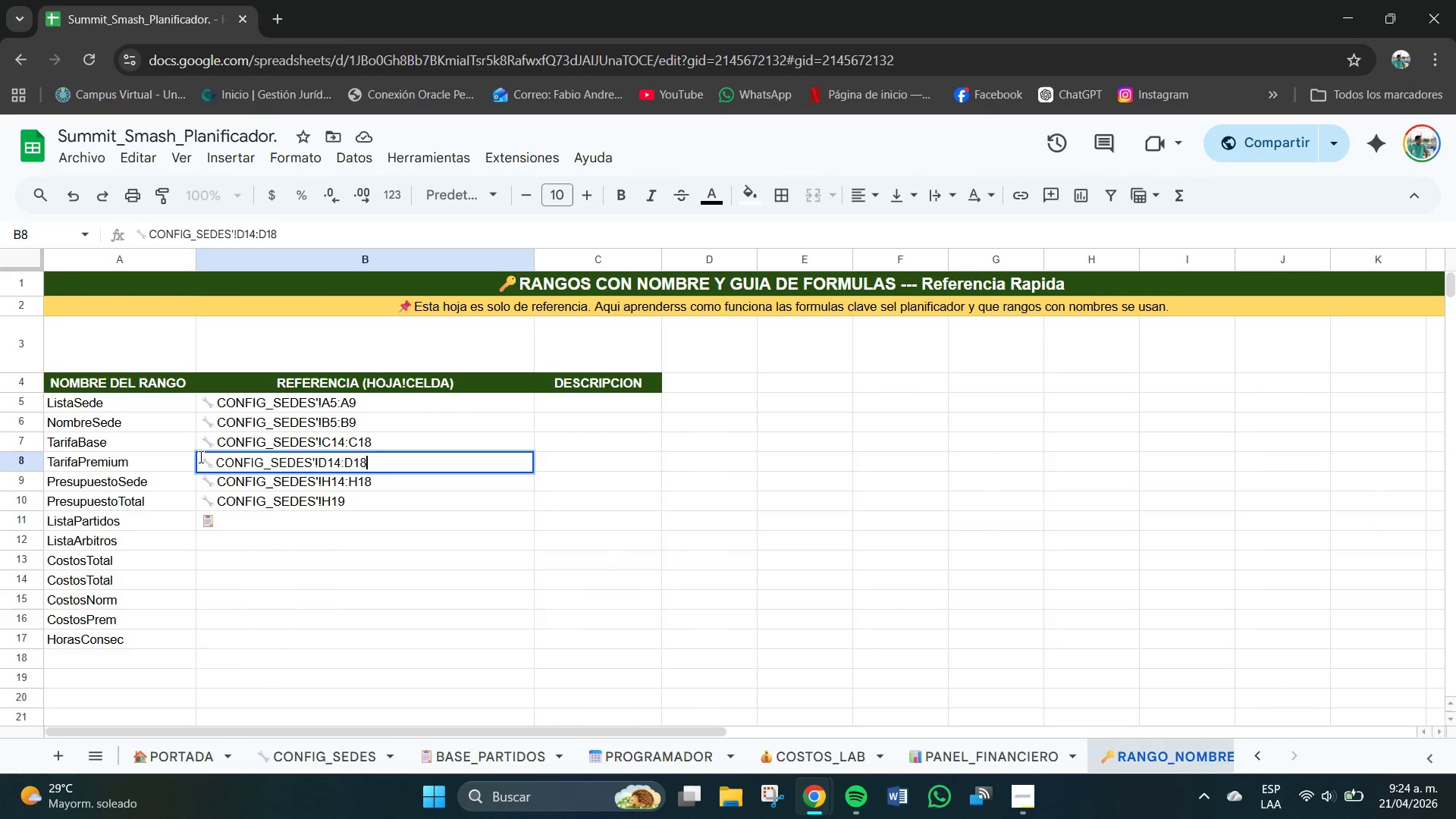 
triple_click([201, 457])
 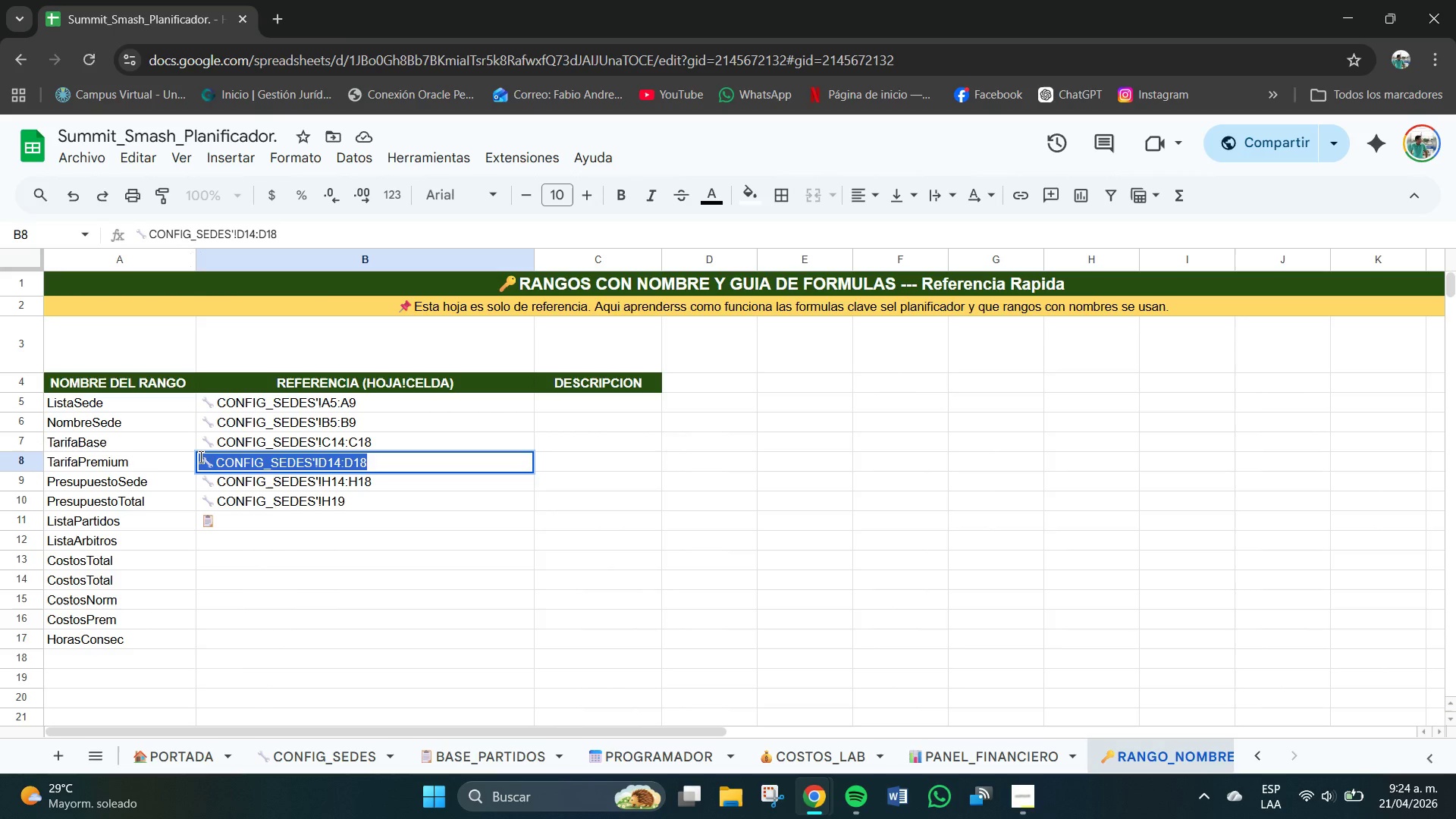 
triple_click([201, 457])
 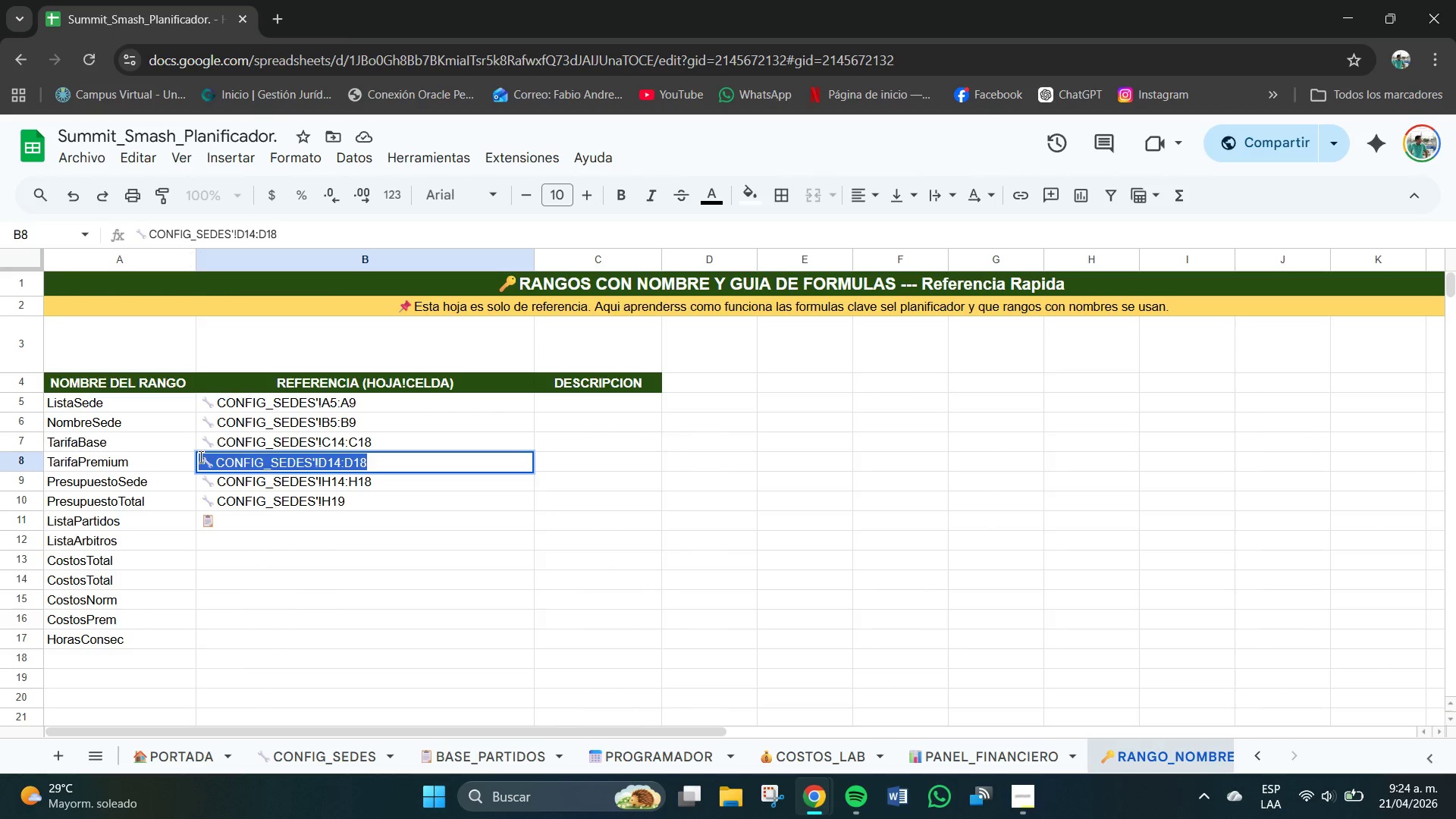 
triple_click([201, 457])
 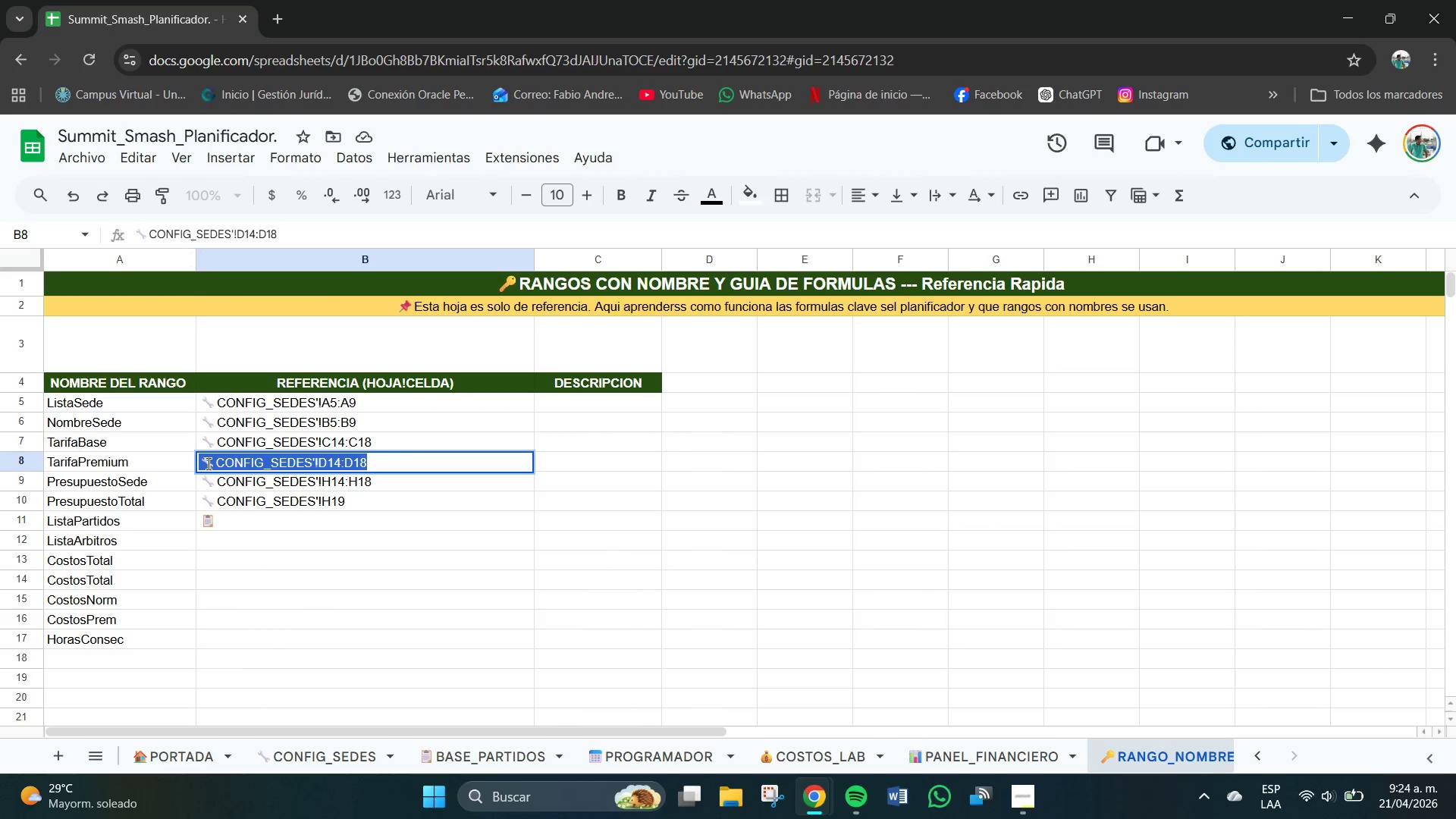 
triple_click([214, 463])
 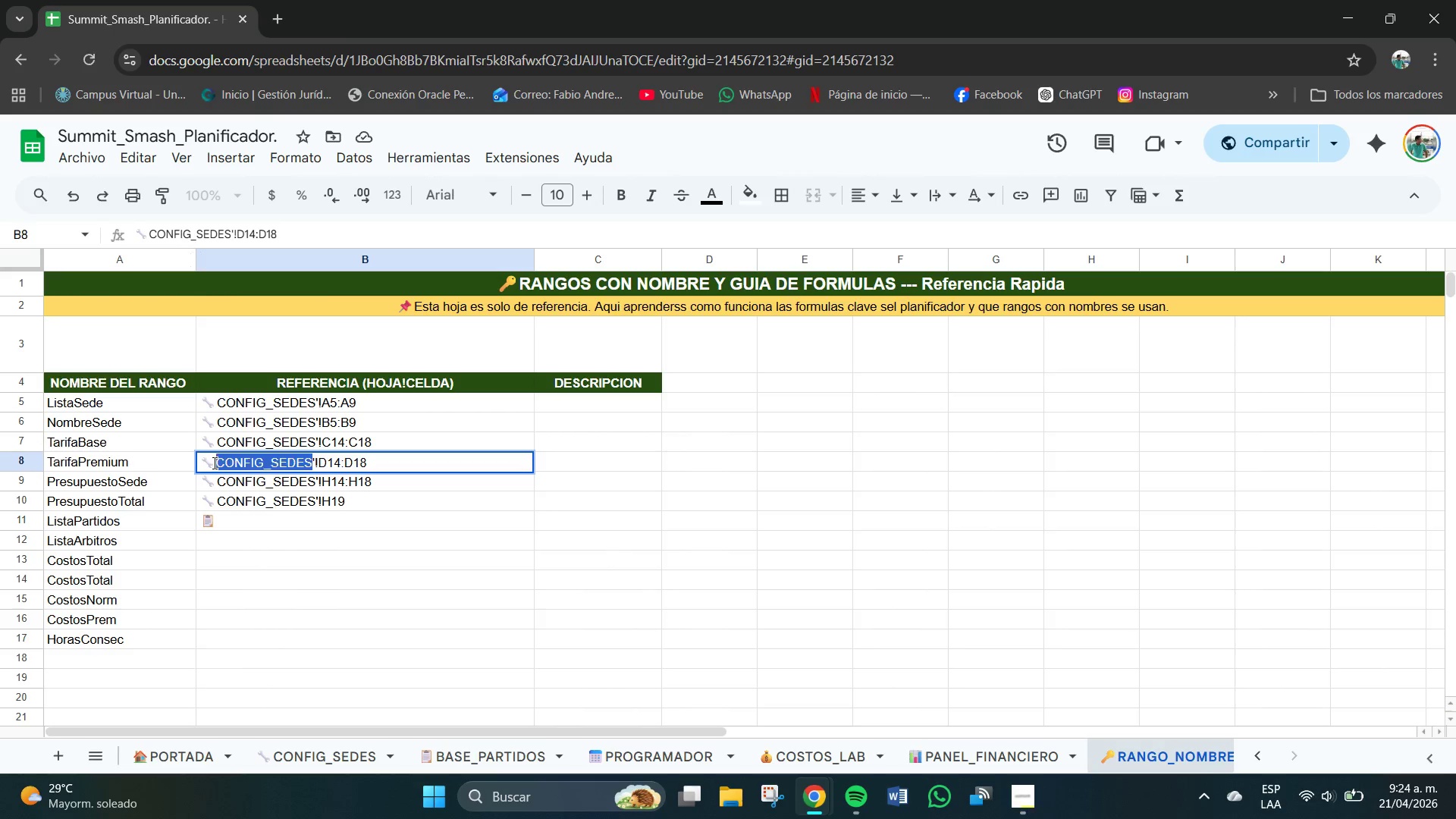 
triple_click([215, 463])
 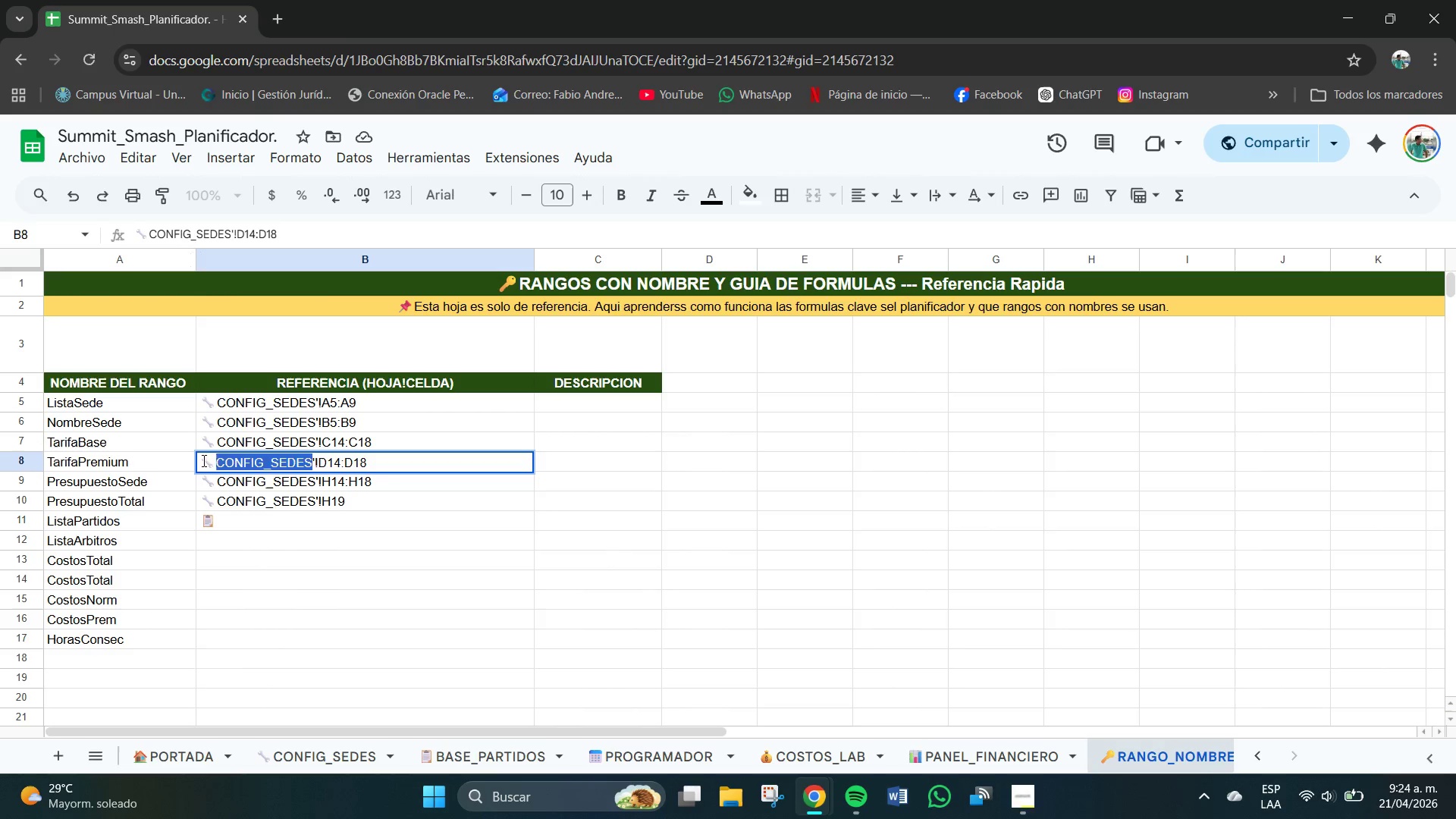 
left_click([204, 461])
 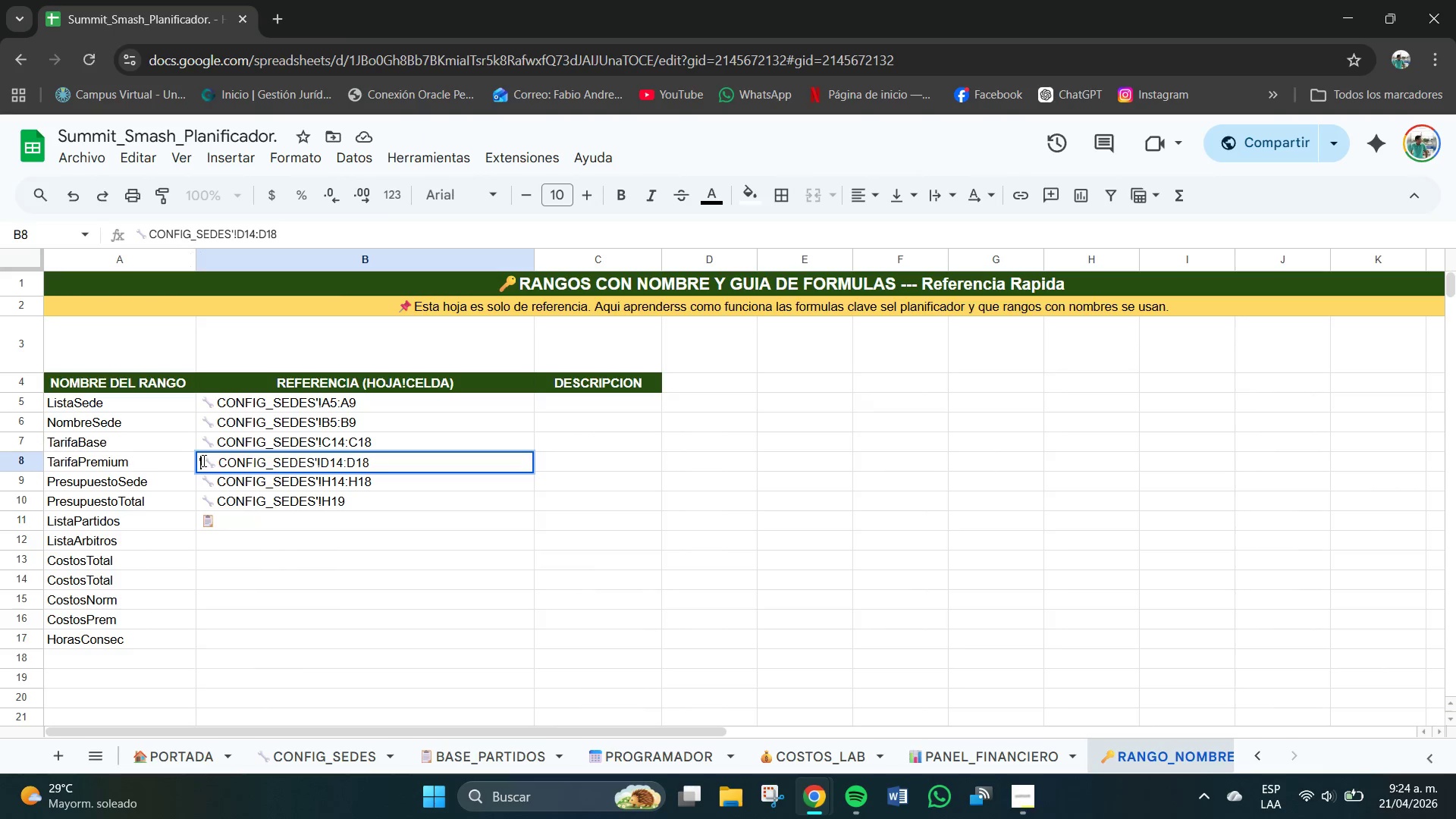 
key(BracketLeft)
 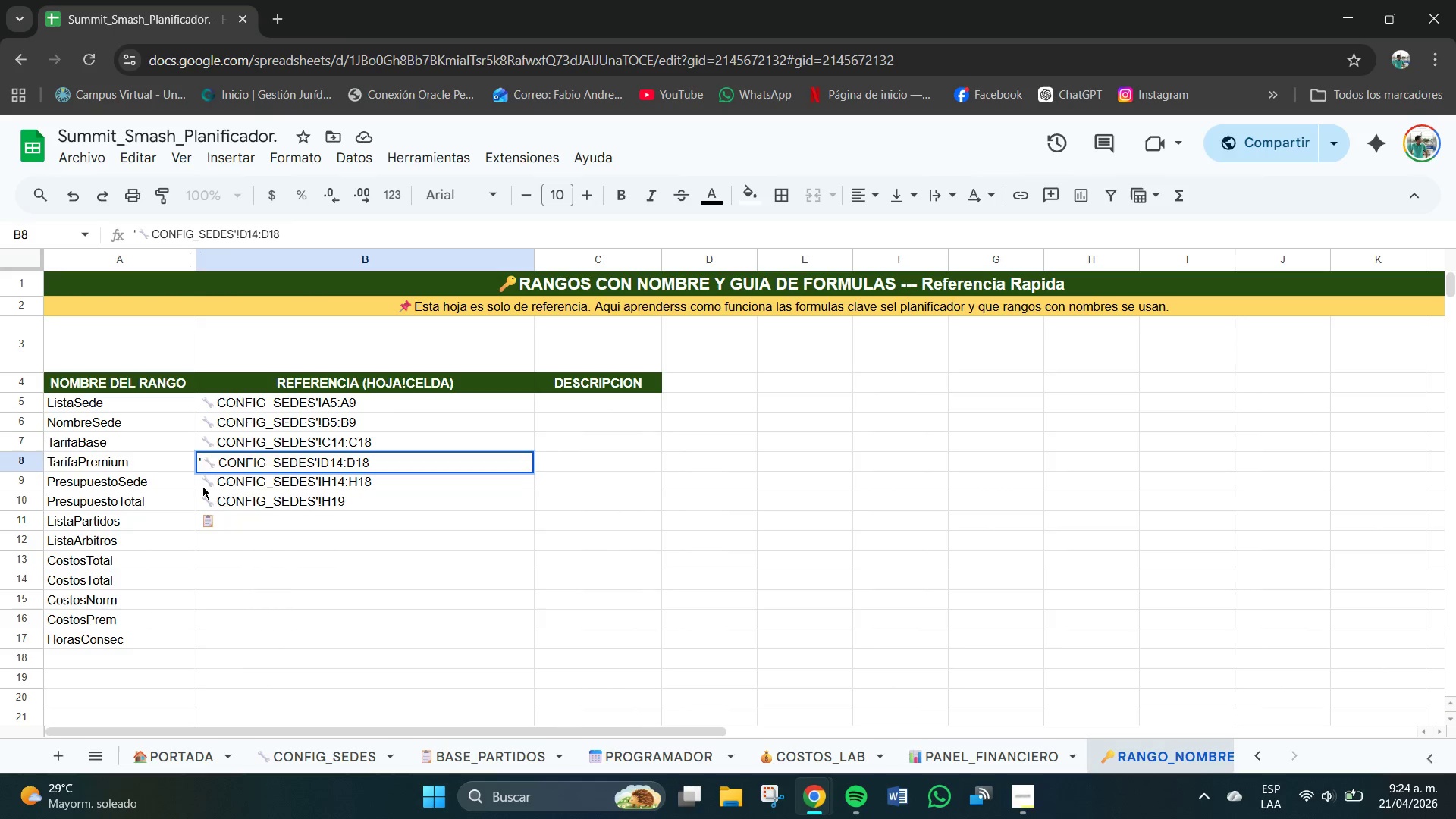 
left_click([202, 485])
 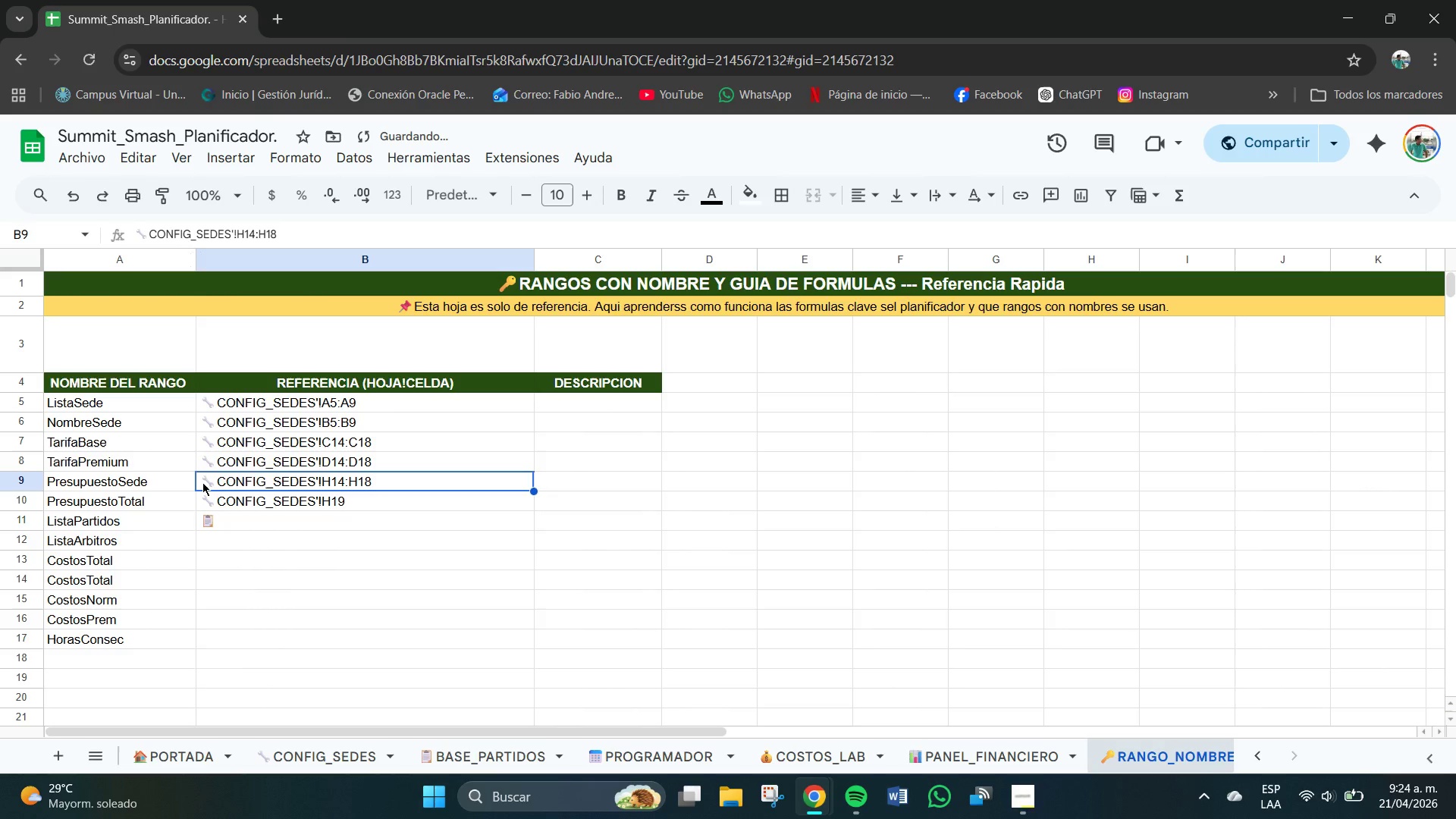 
double_click([202, 482])
 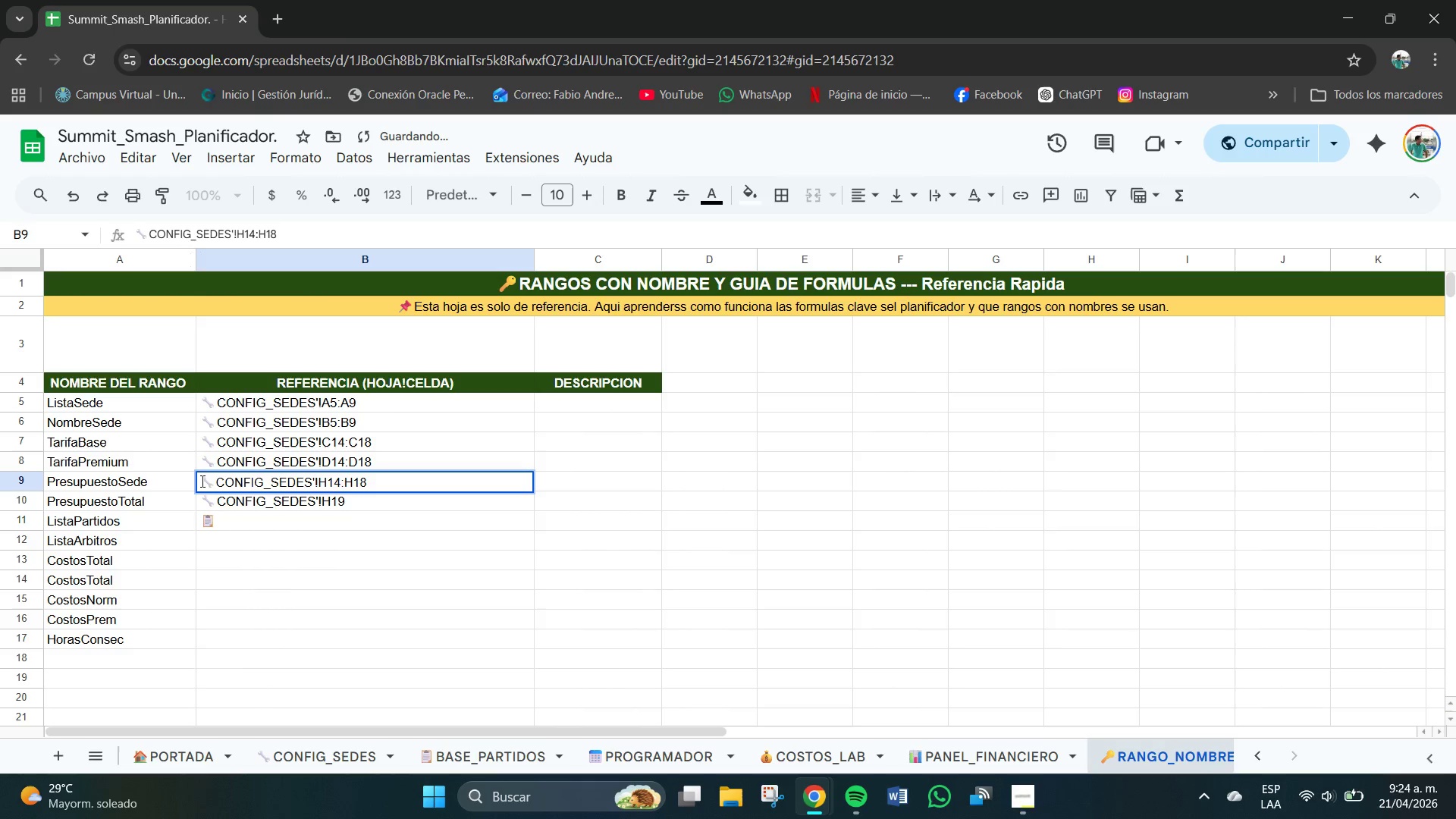 
left_click([202, 482])
 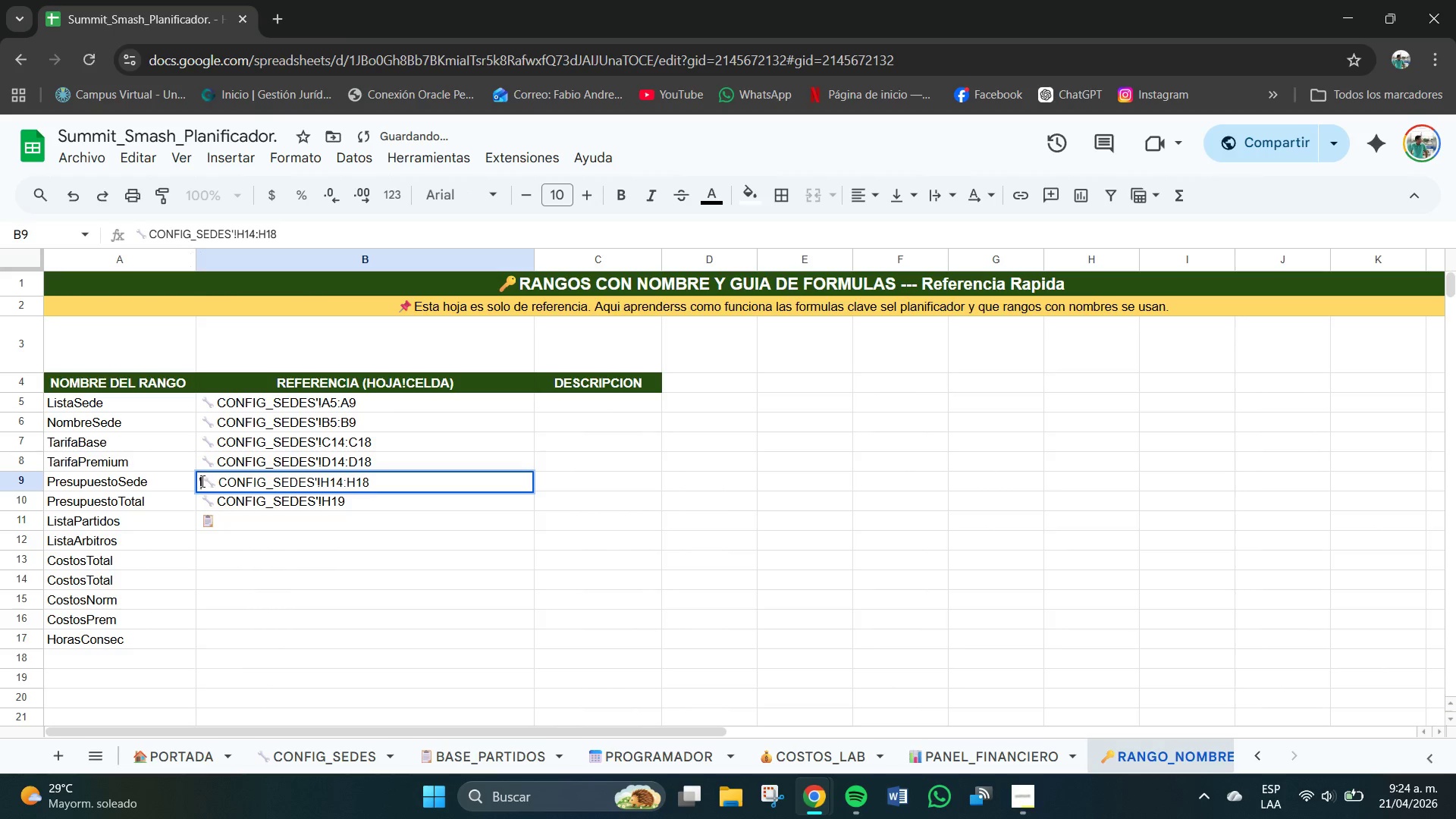 
key(BracketLeft)
 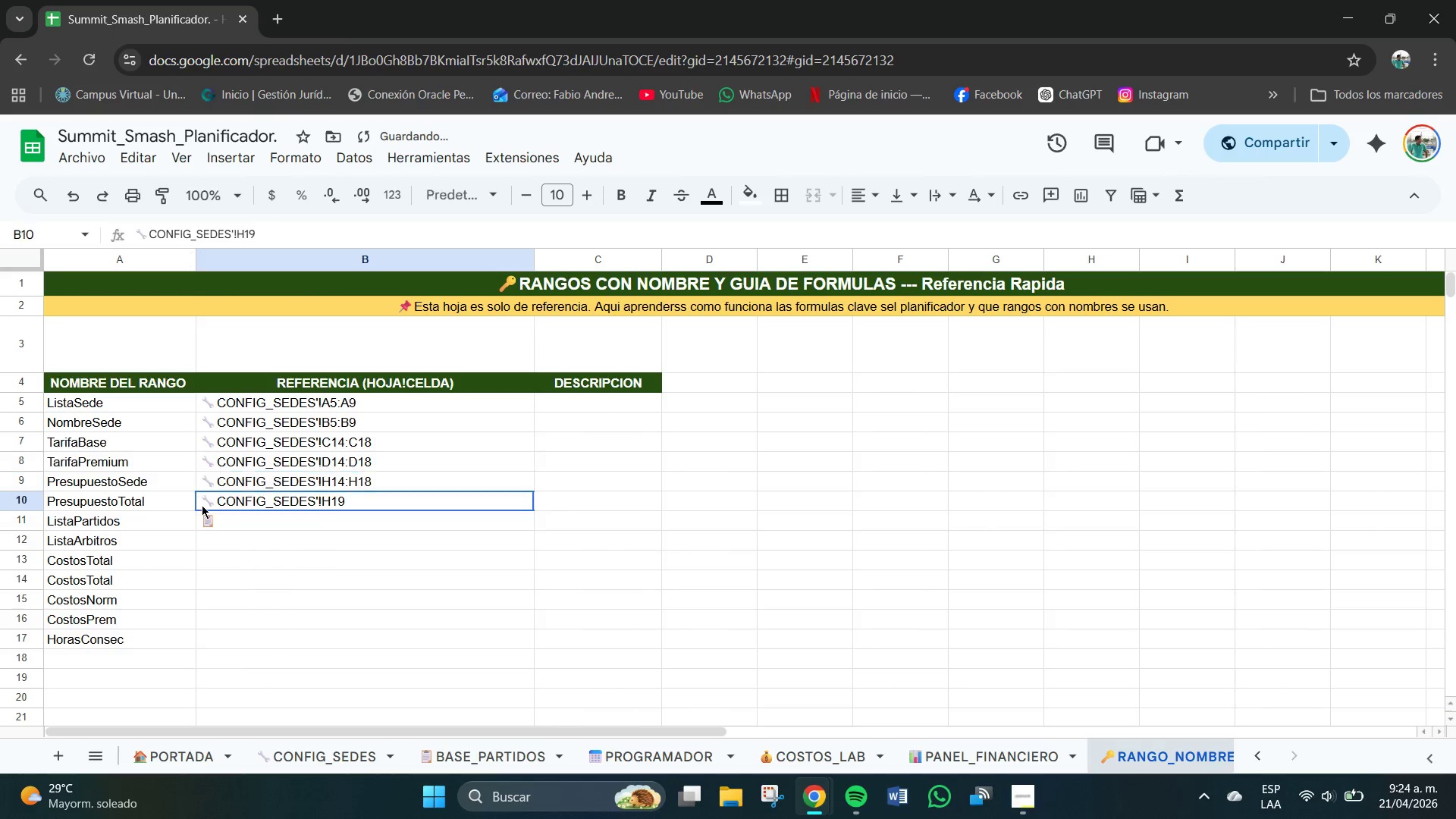 
double_click([202, 501])
 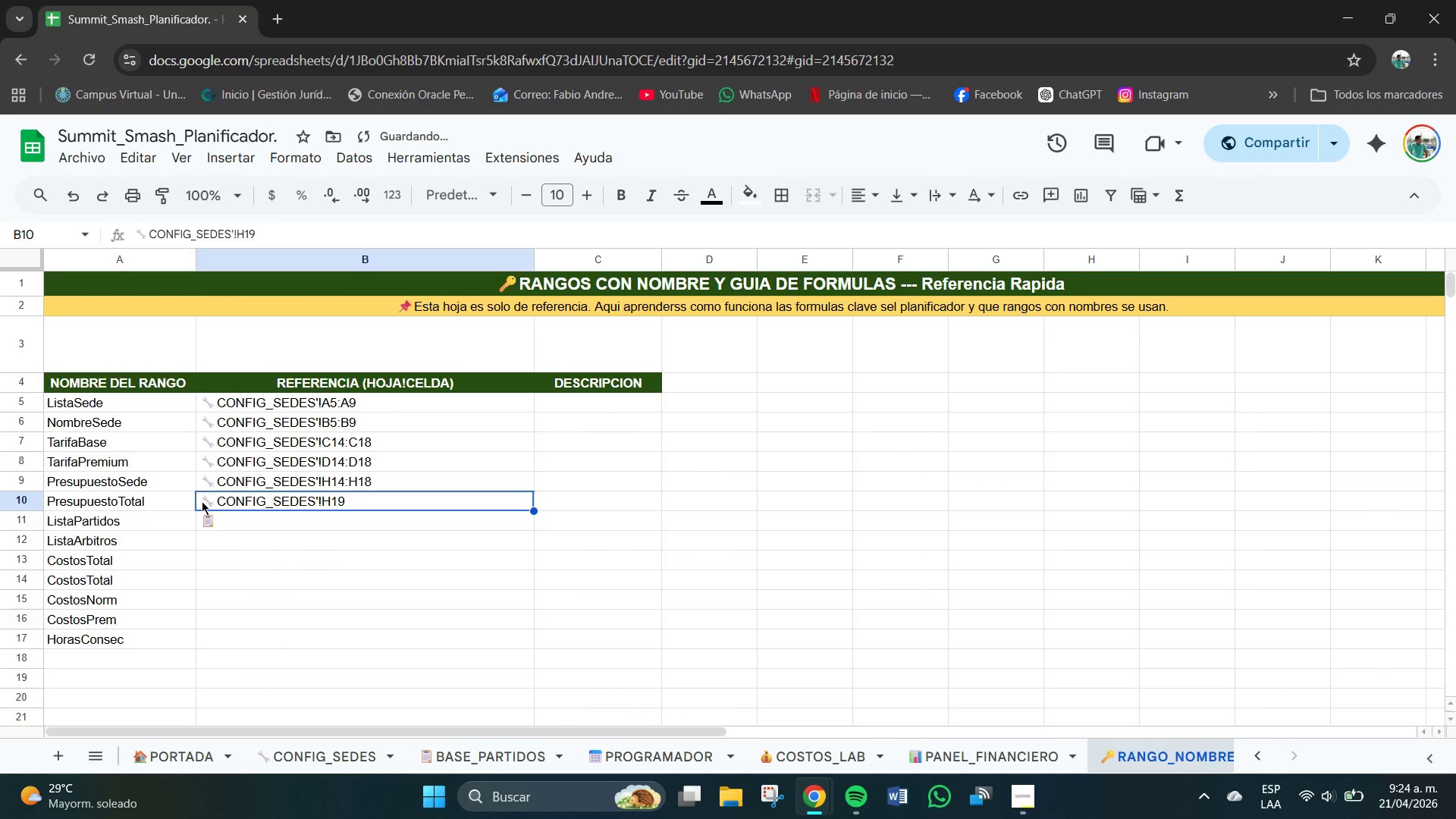 
triple_click([202, 501])
 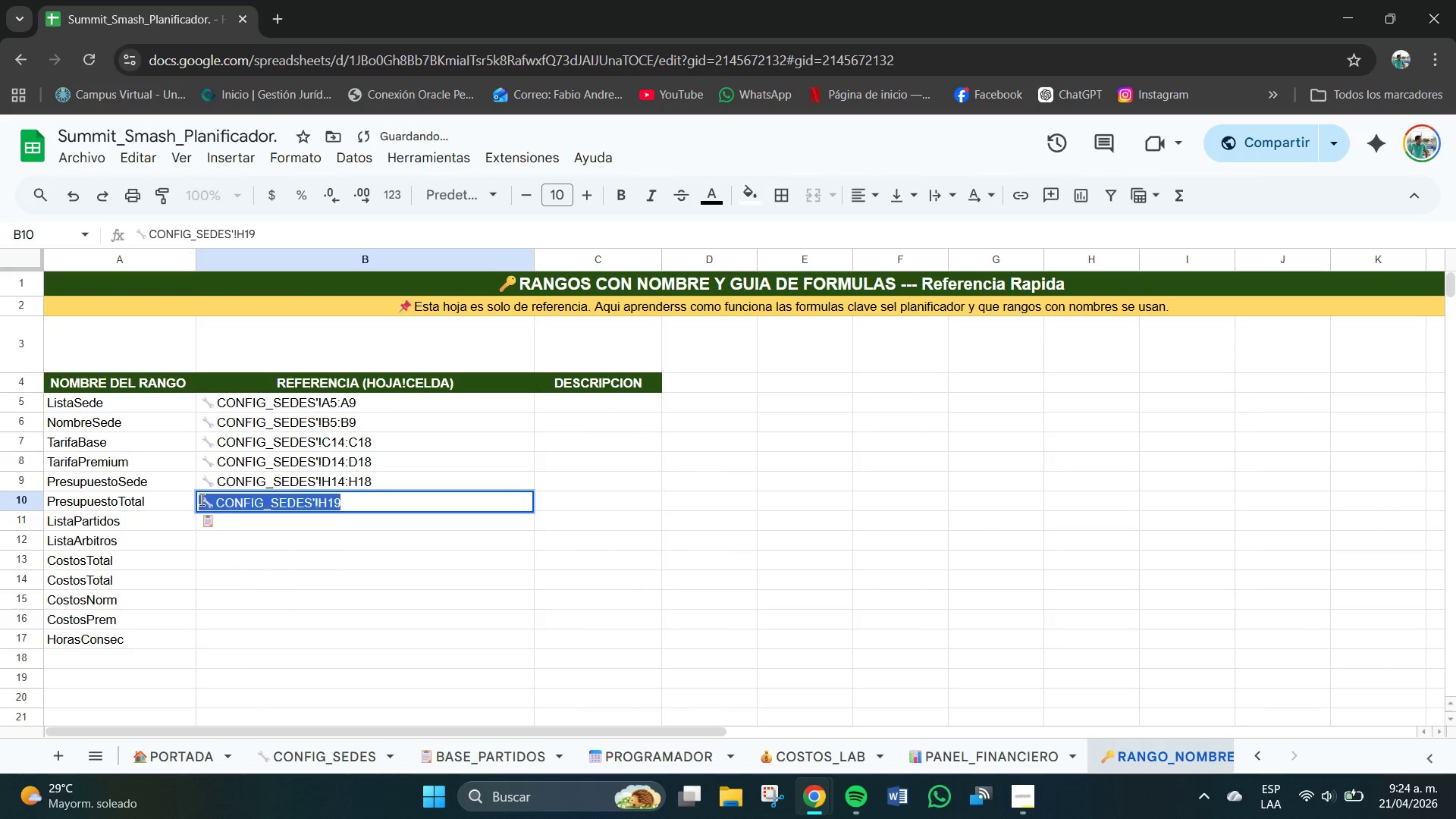 
triple_click([202, 500])
 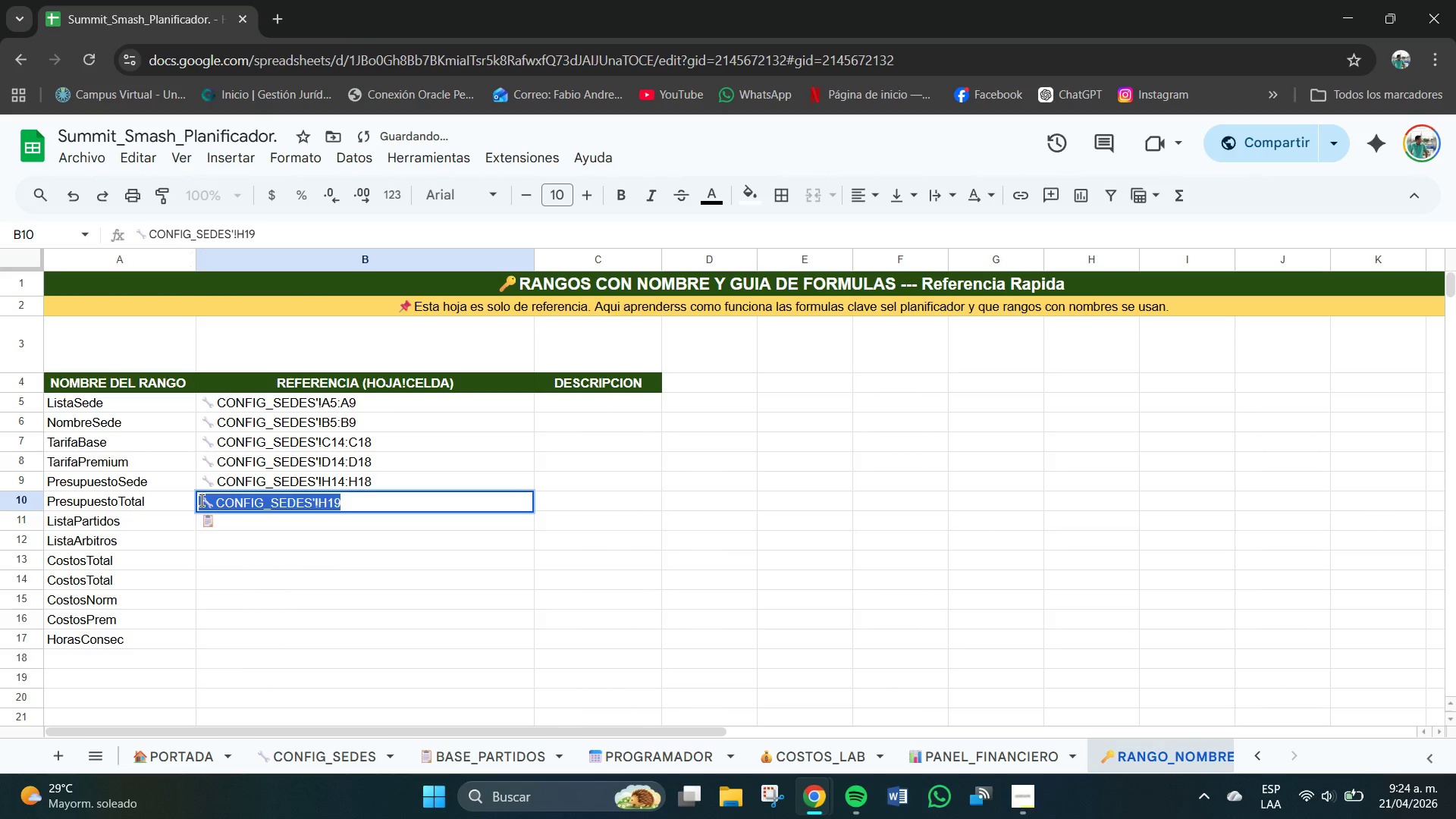 
triple_click([202, 500])
 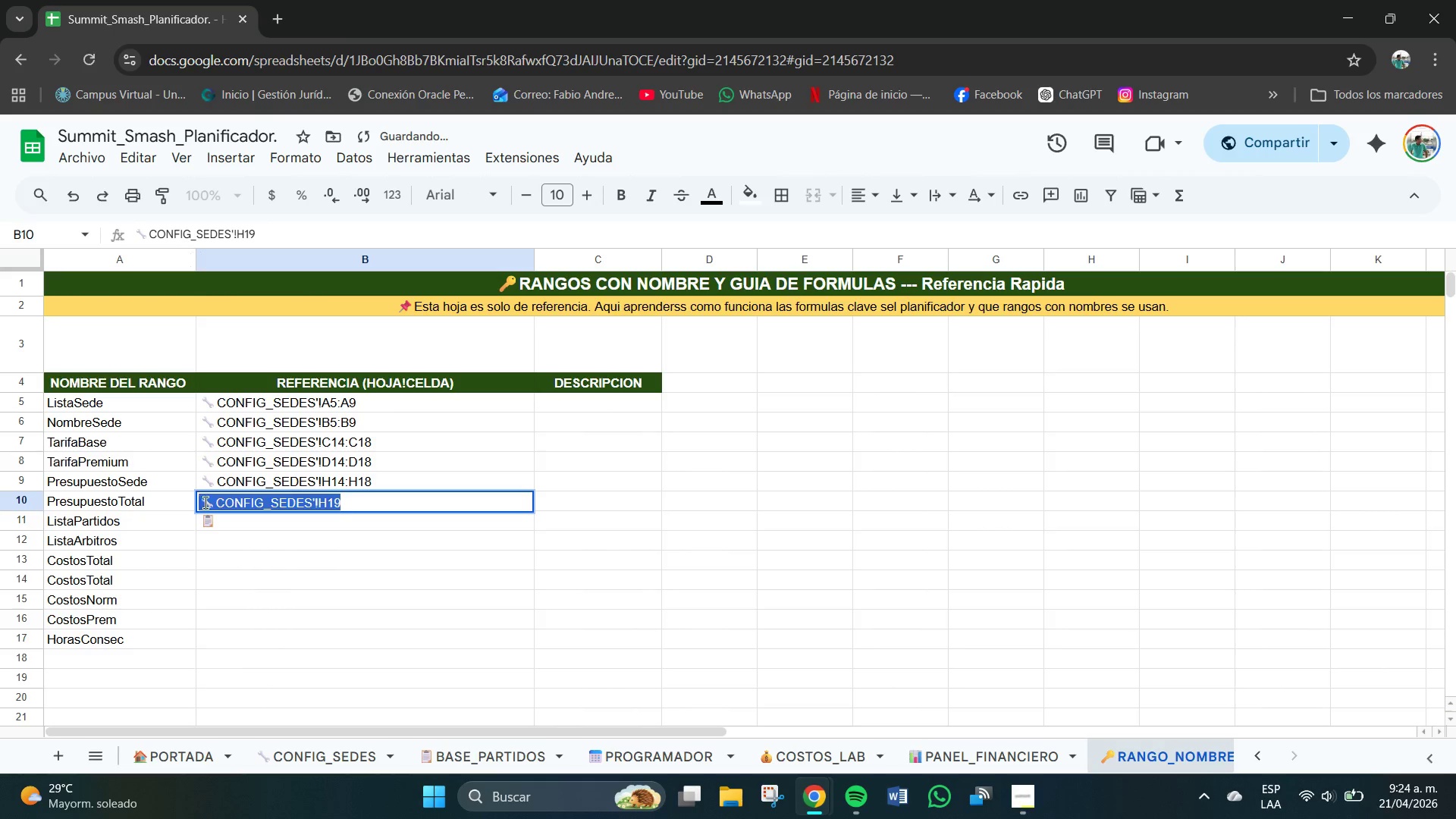 
triple_click([209, 506])
 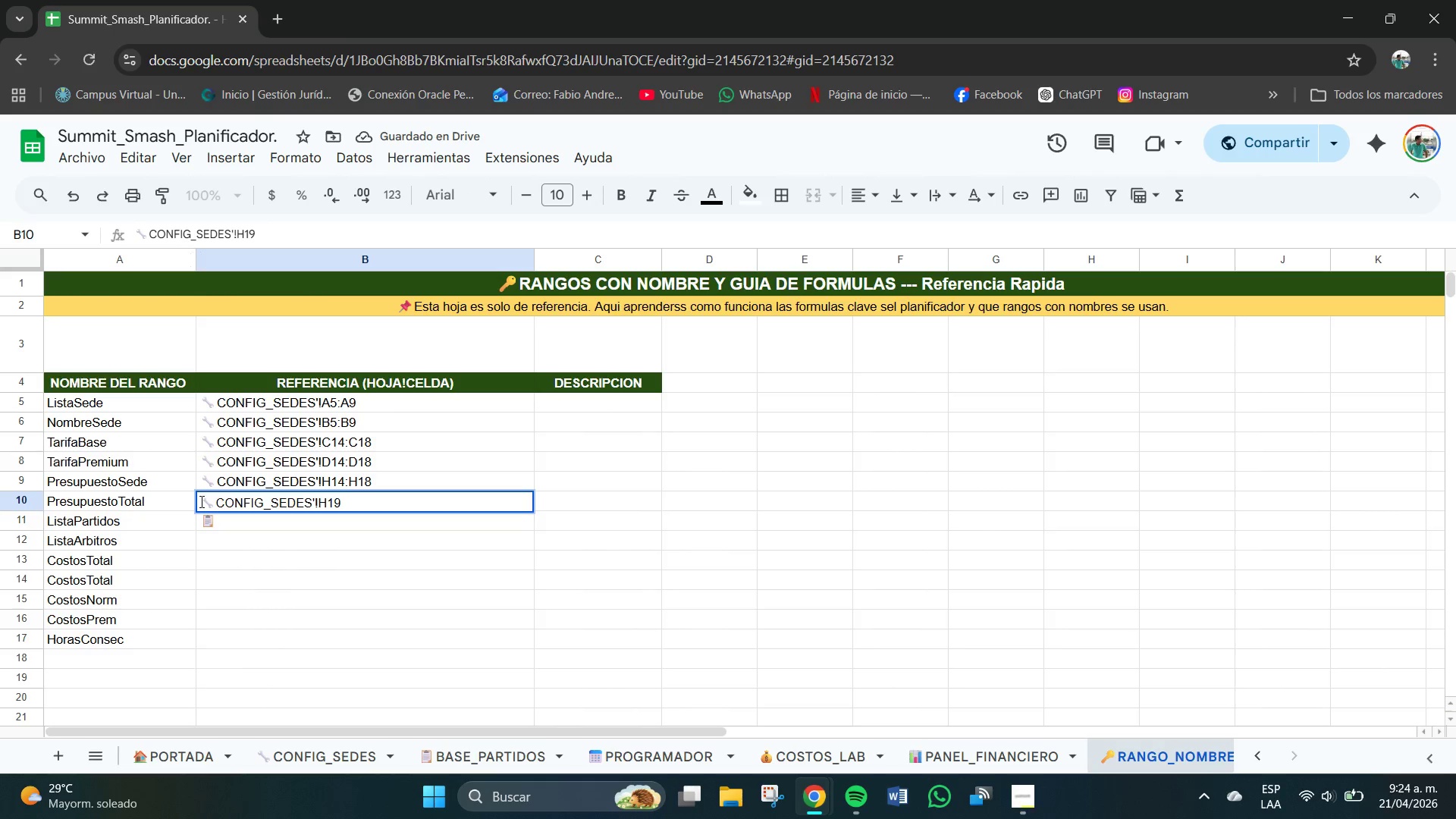 
left_click([202, 502])
 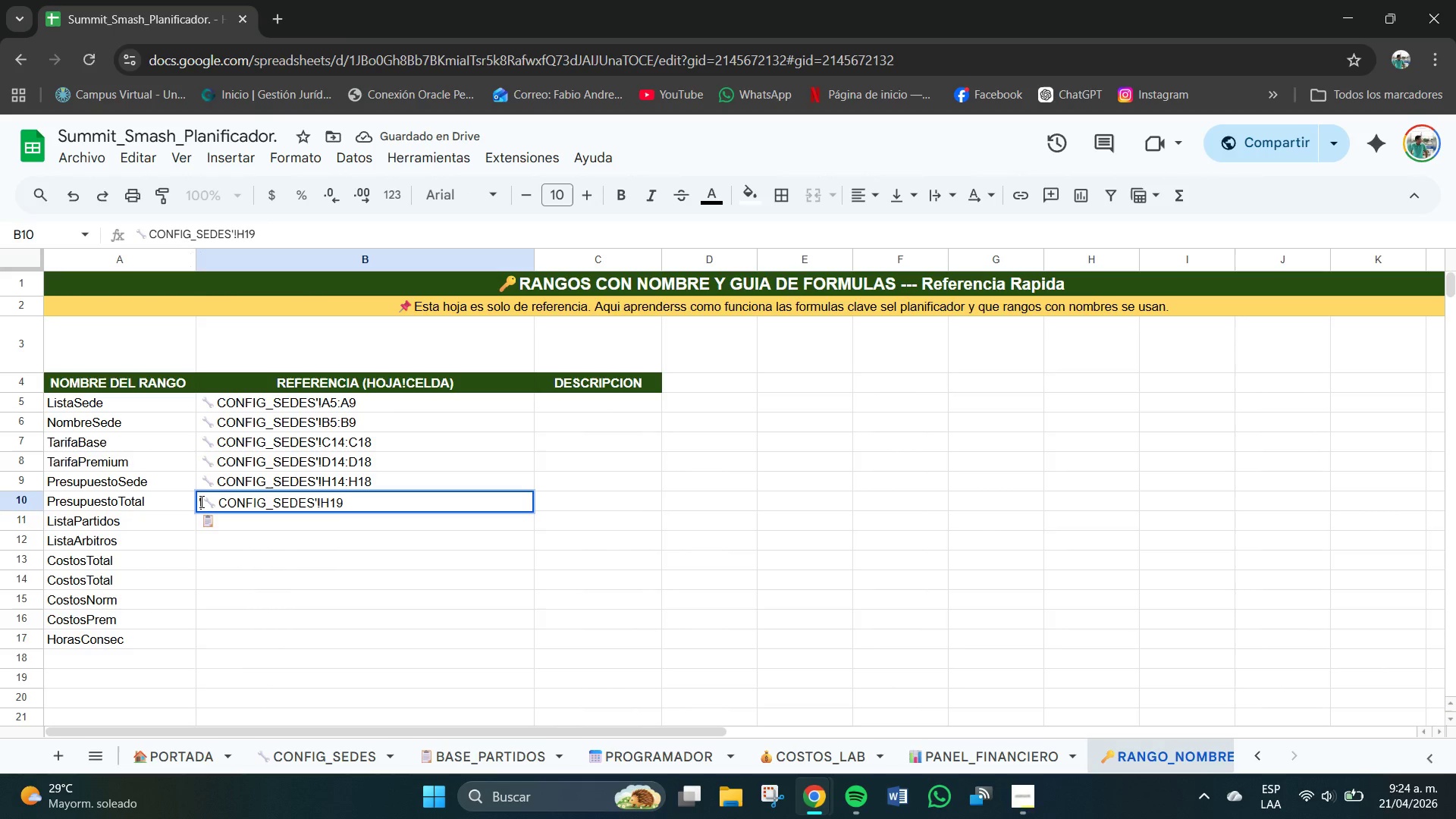 
key(BracketLeft)
 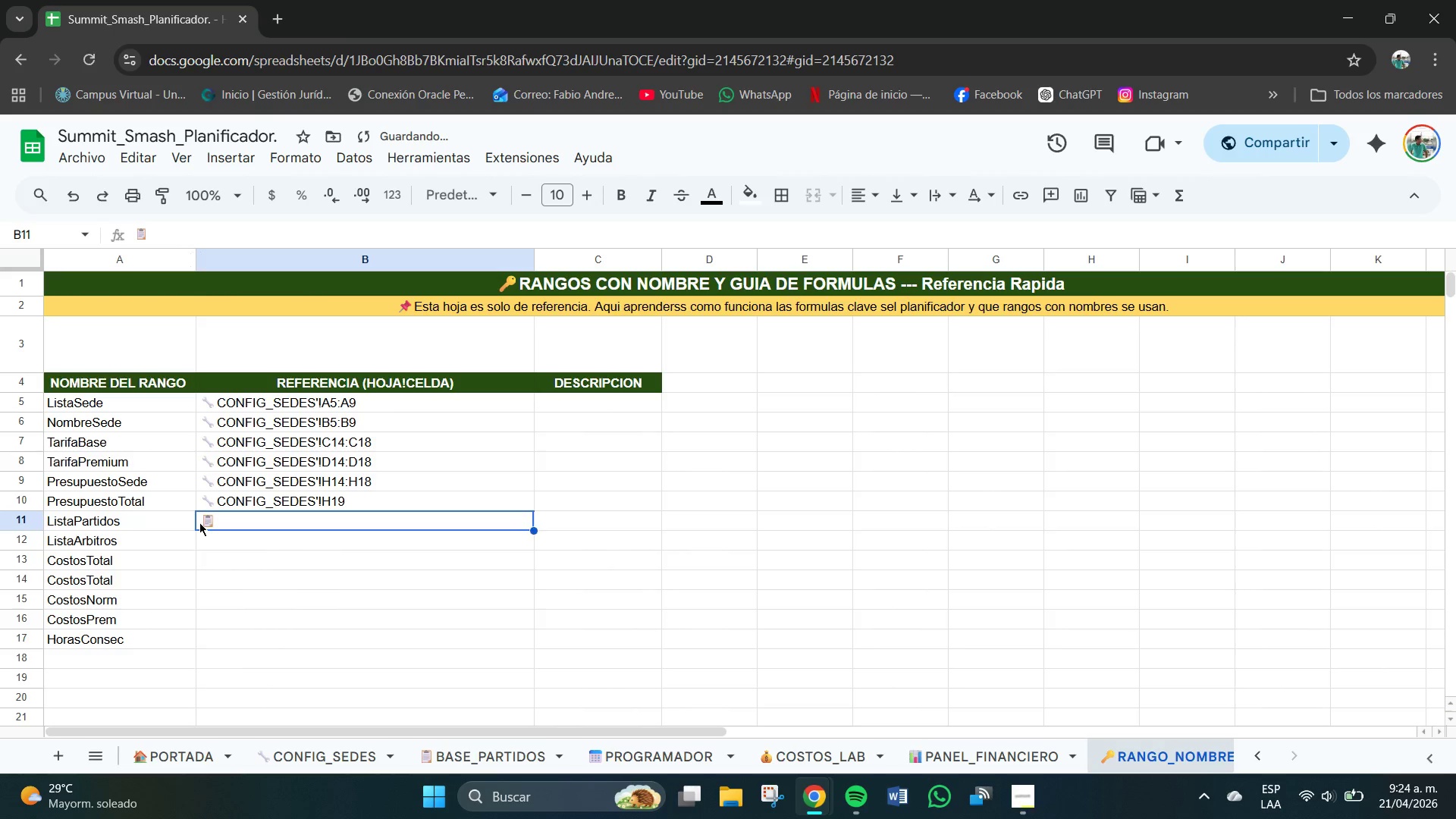 
double_click([199, 521])
 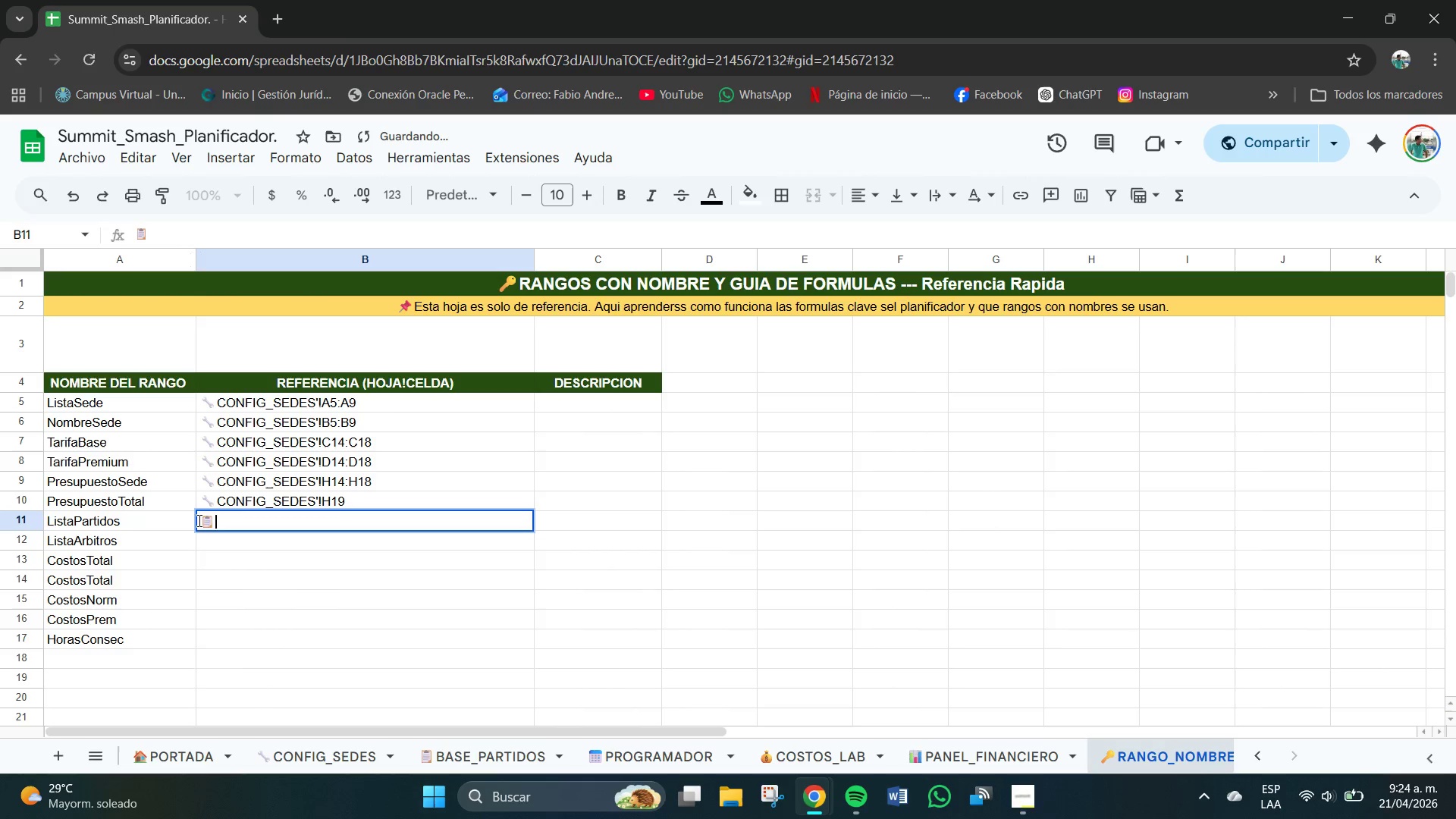 
triple_click([199, 521])
 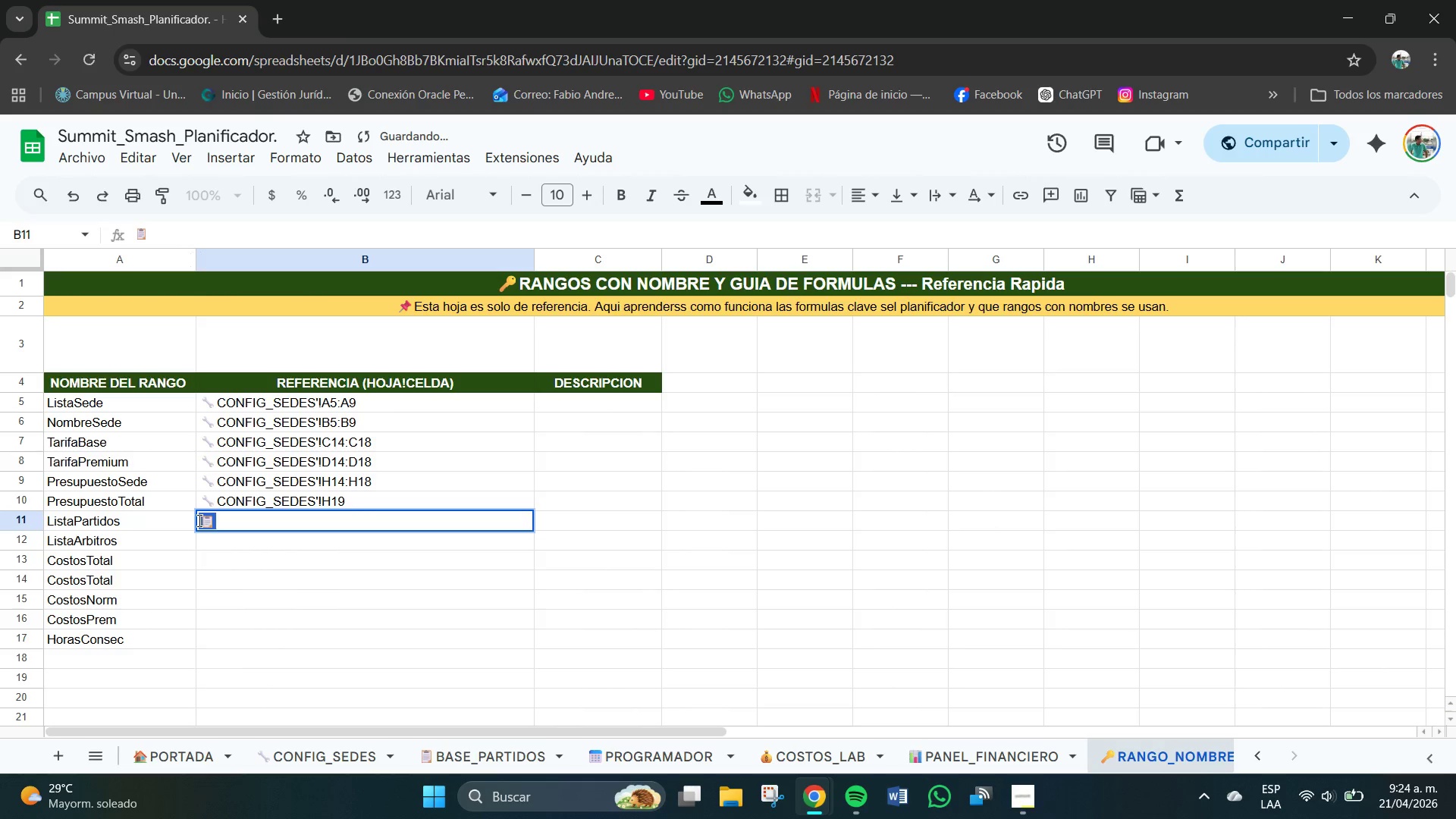 
triple_click([199, 521])
 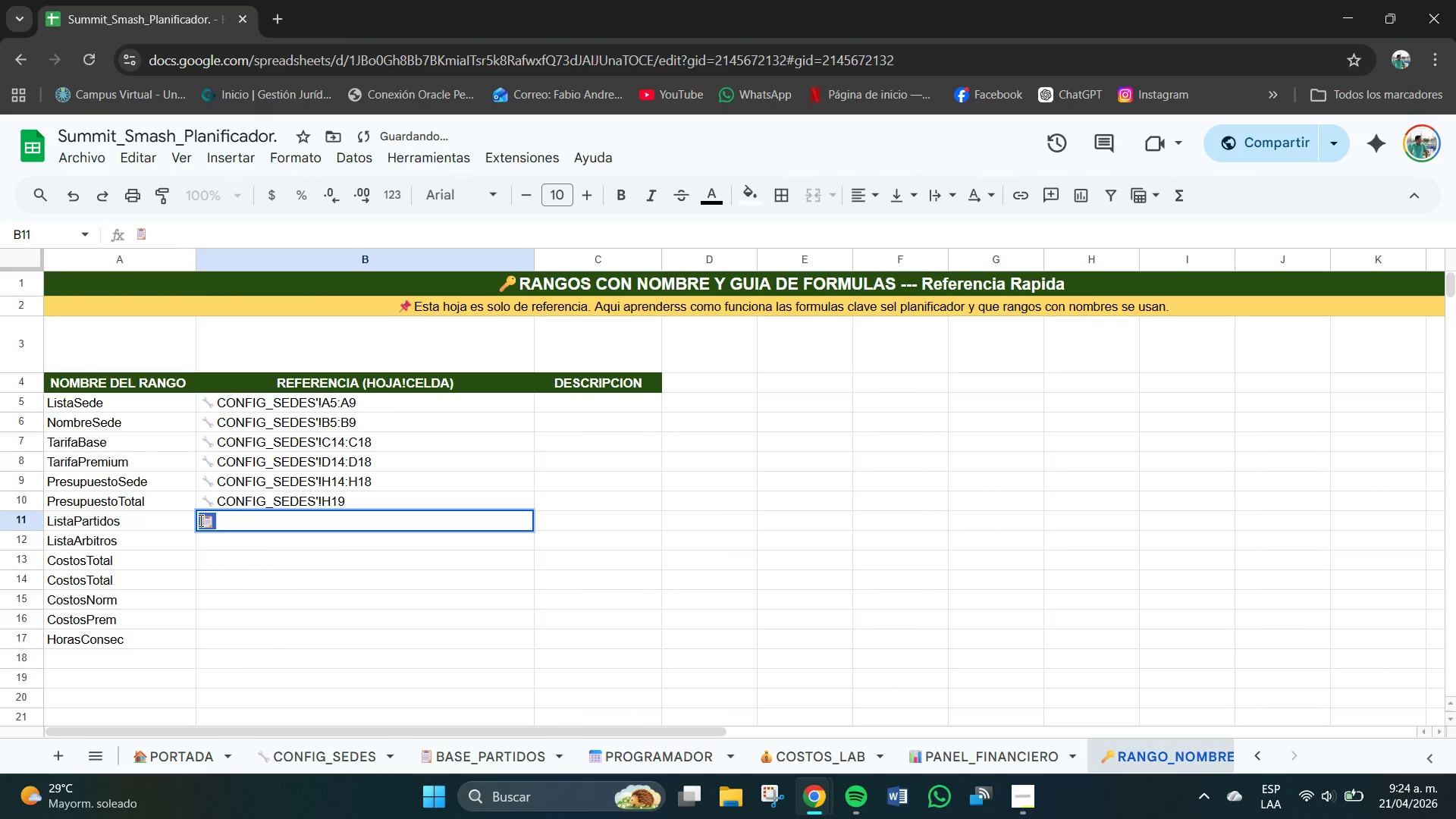 
triple_click([201, 521])
 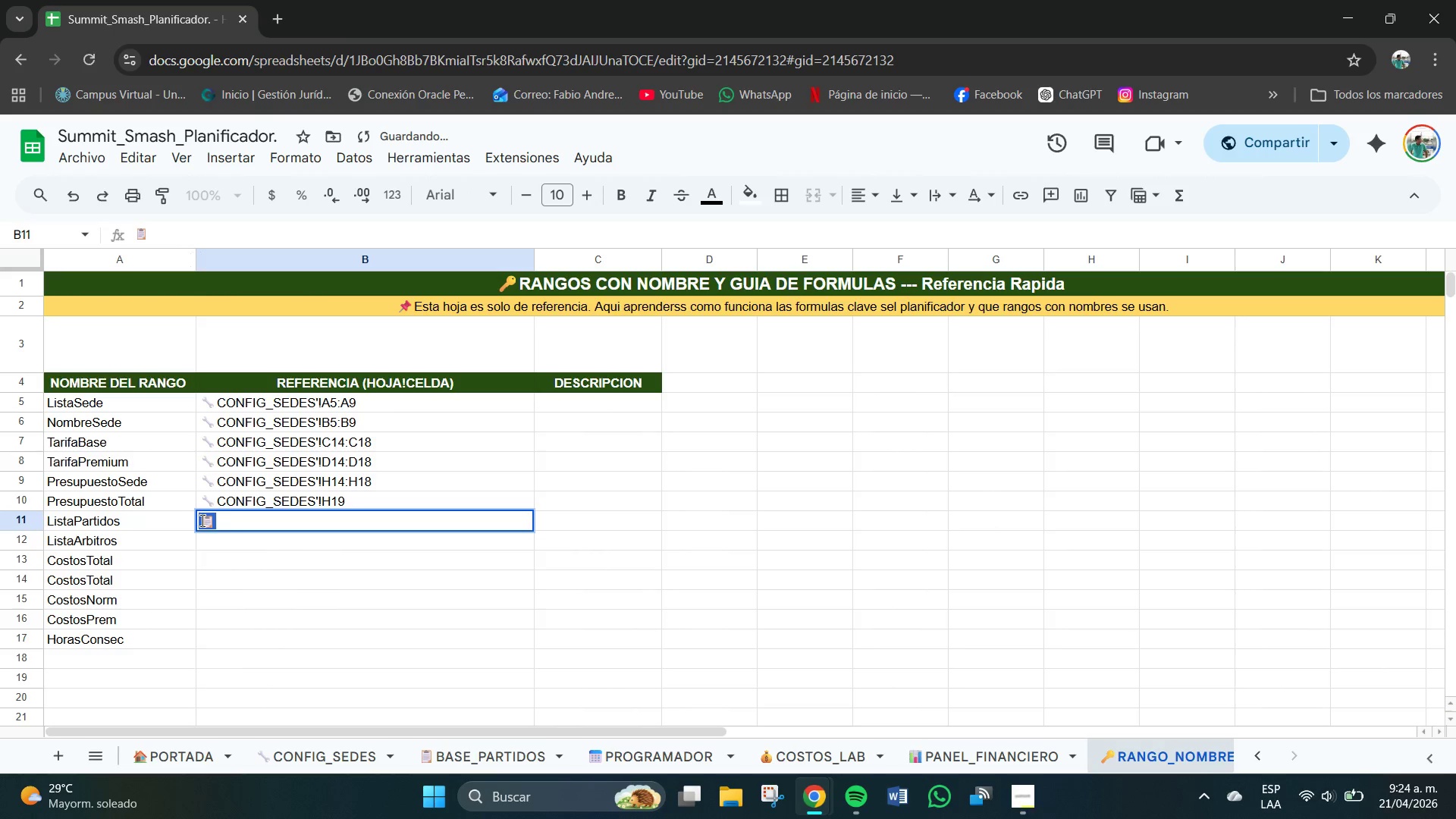 
triple_click([202, 521])
 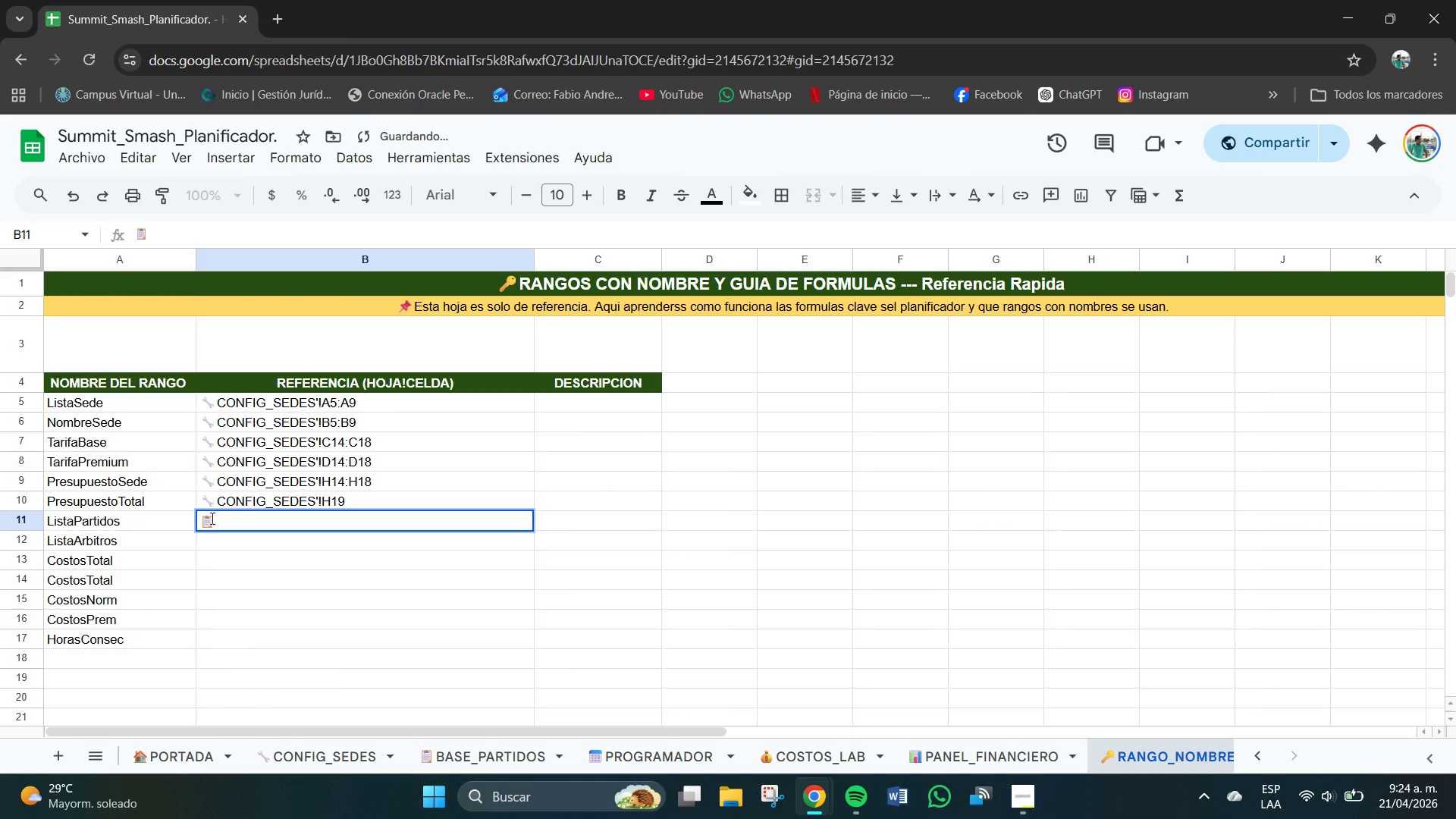 
key(BracketLeft)
 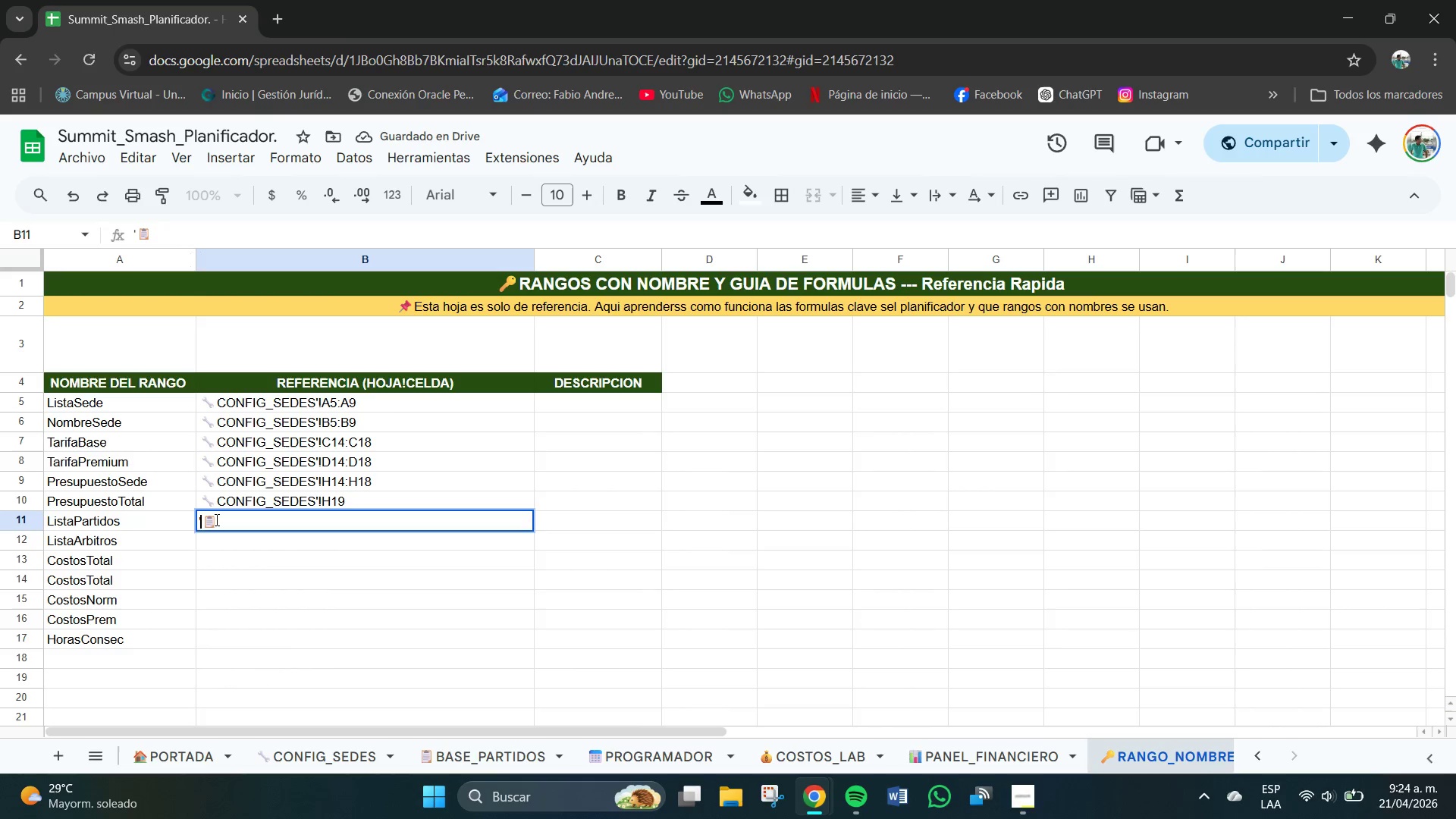 
left_click([217, 520])
 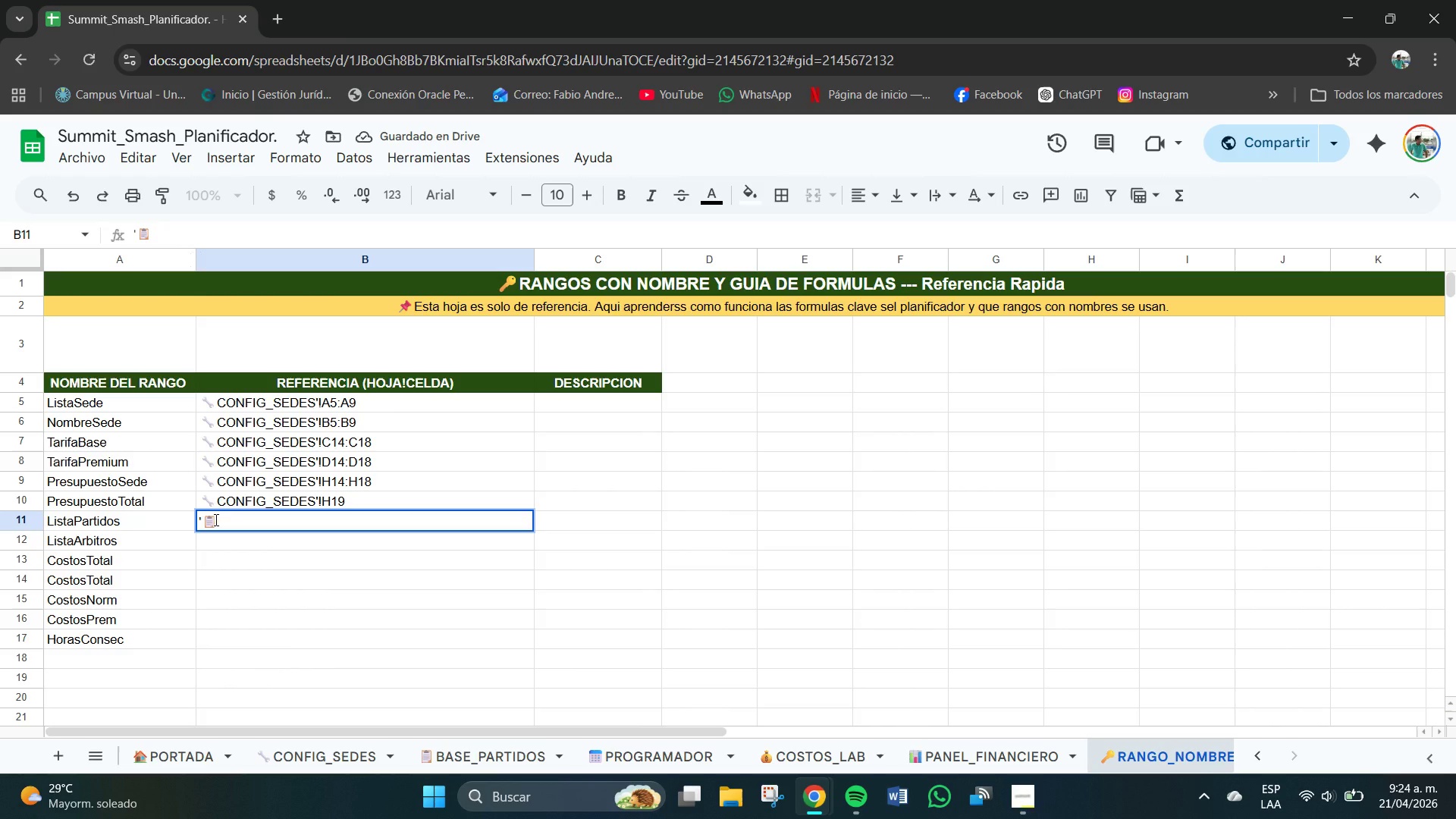 
type(BASE_PARTIDOS)
 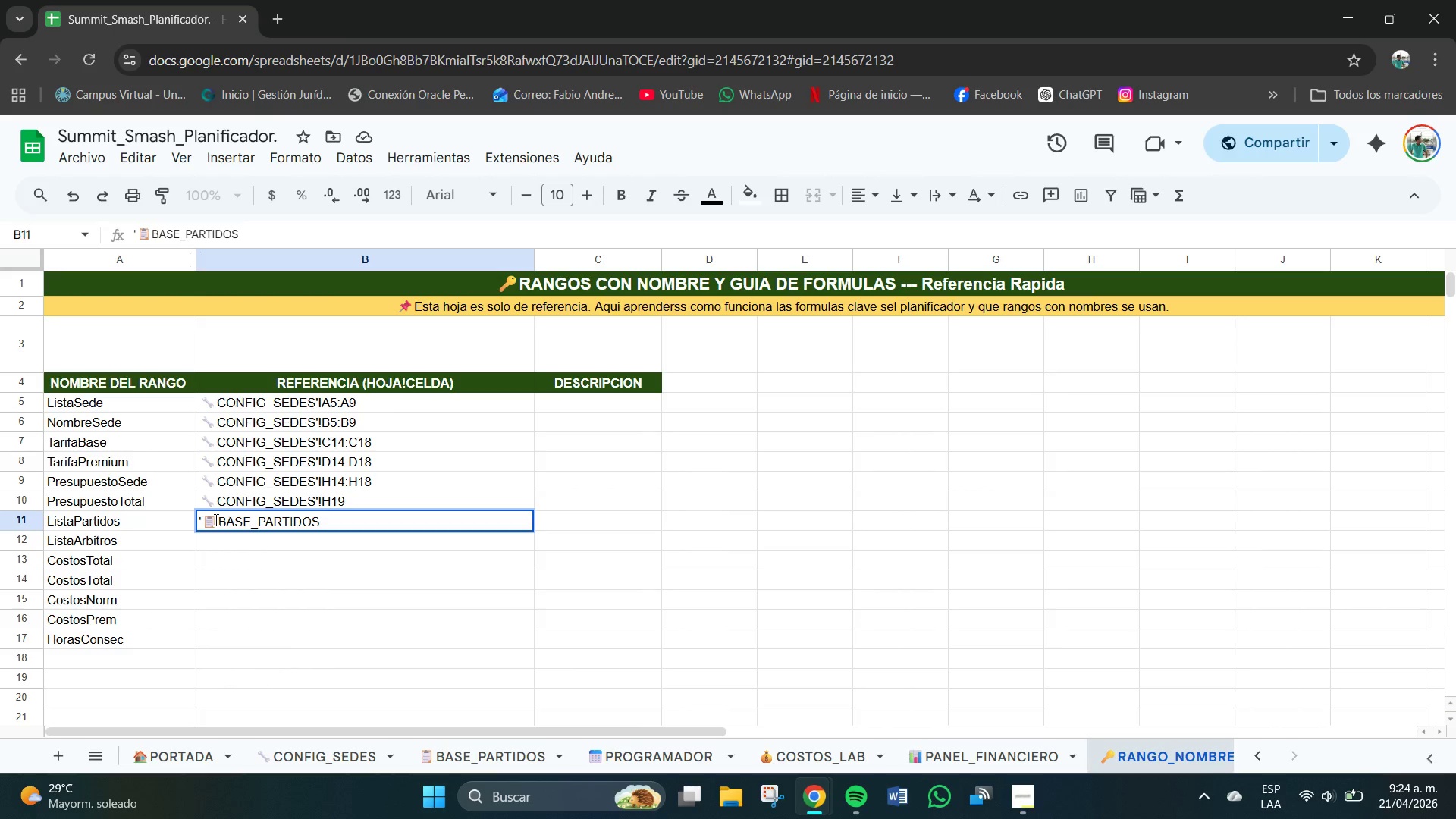 
key(BracketRight)
 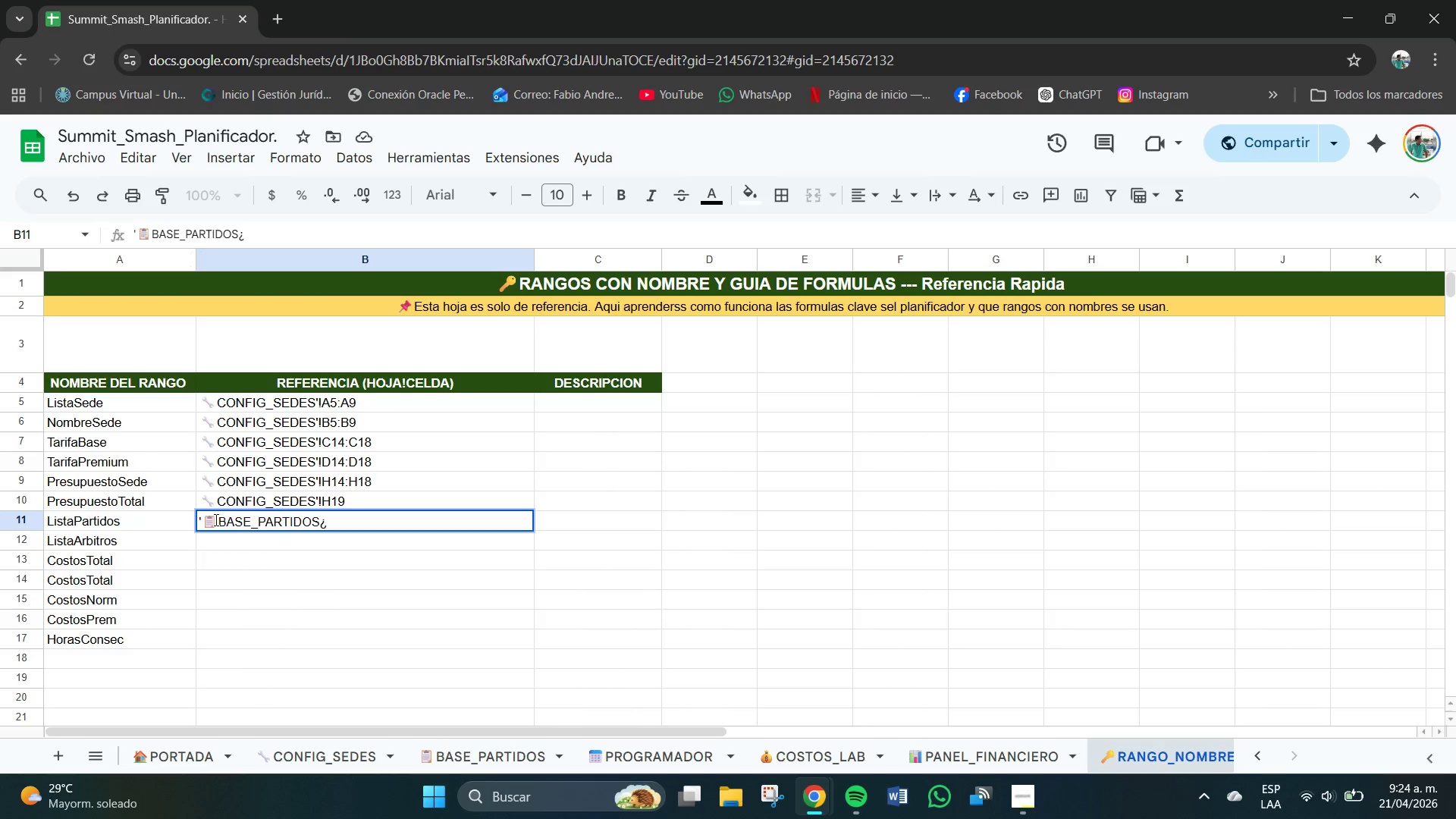 
key(Backspace)
 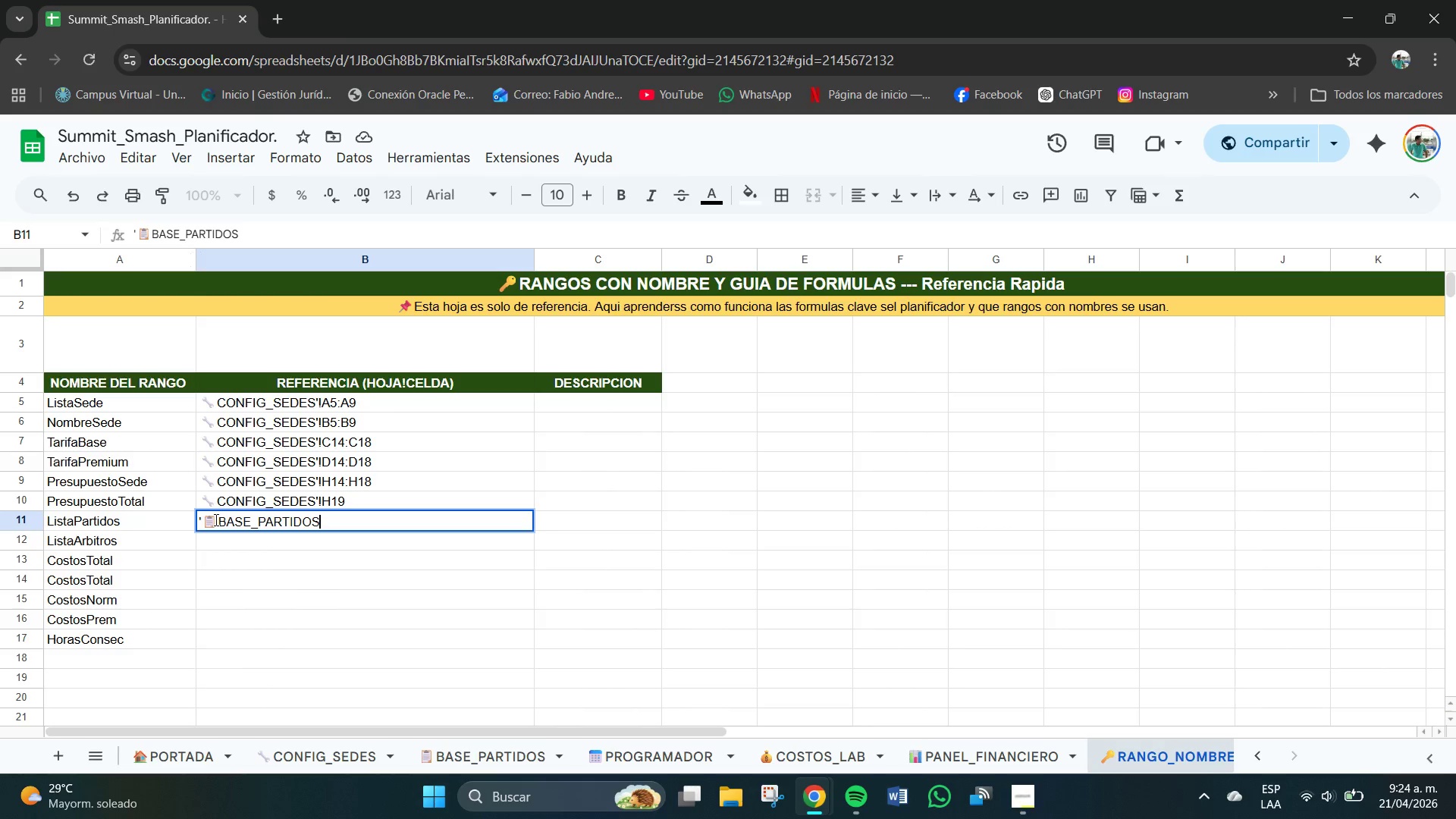 
key(BracketLeft)
 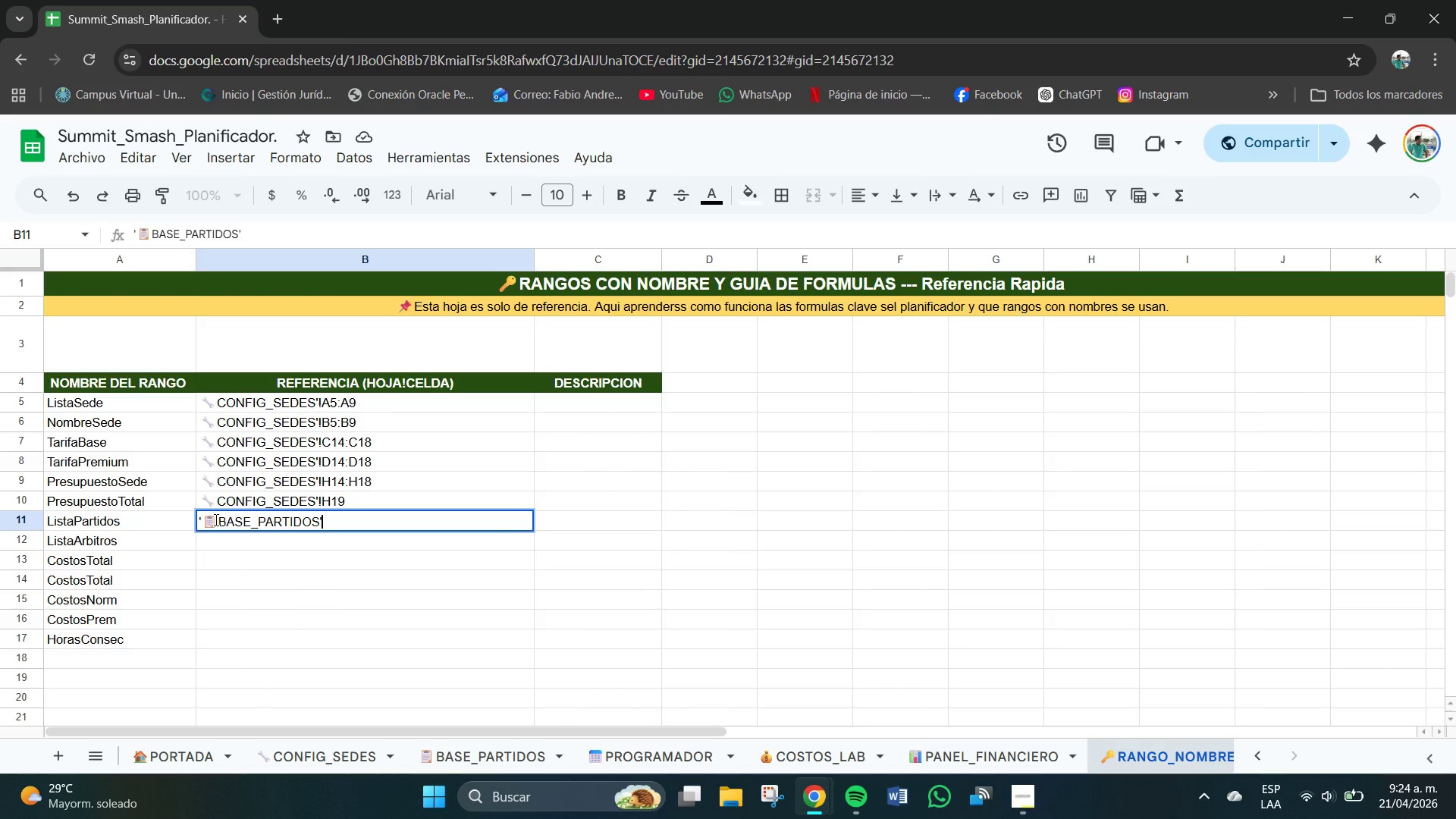 
key(Shift+1)
 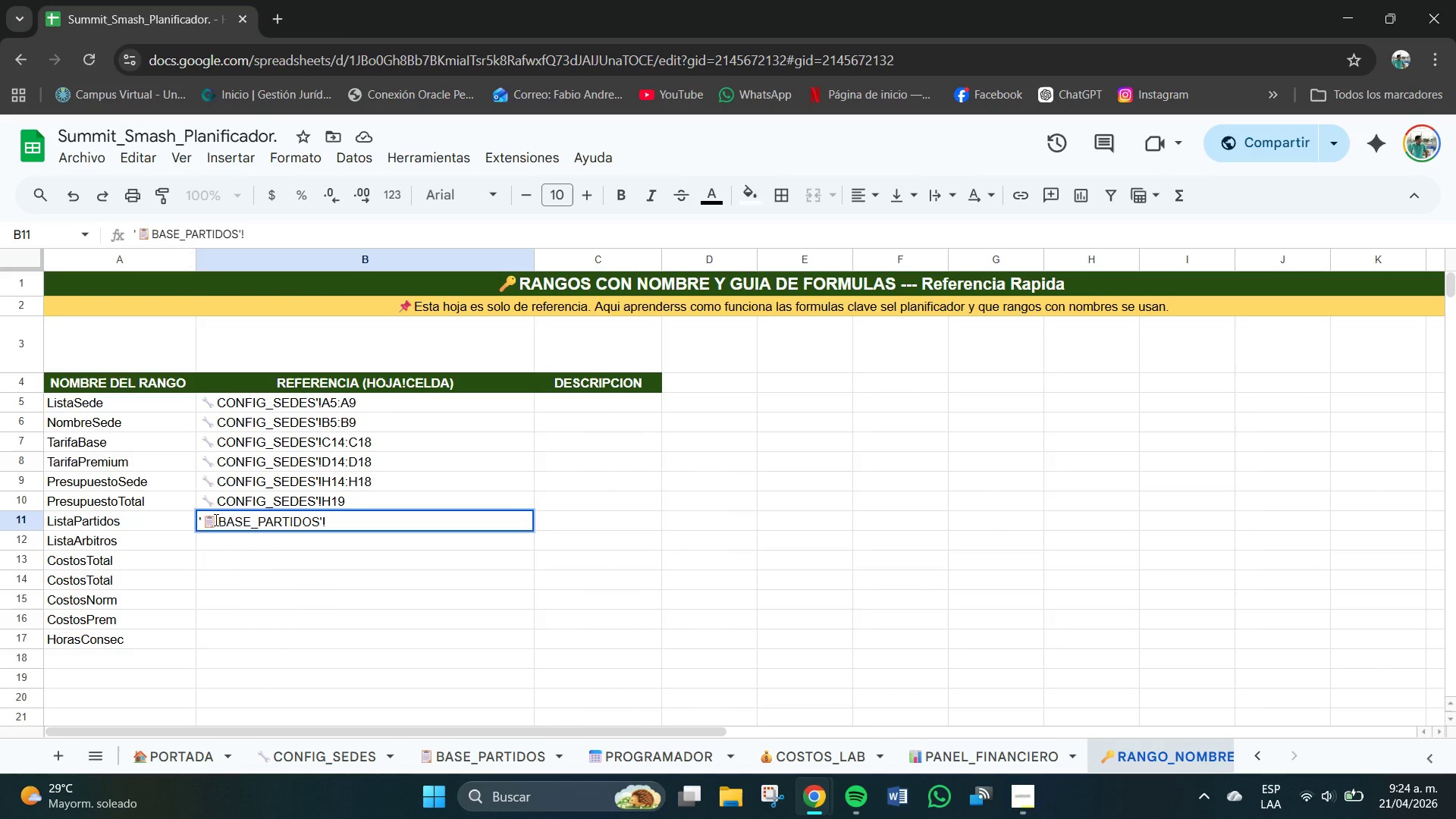 
type(A4>A23)
 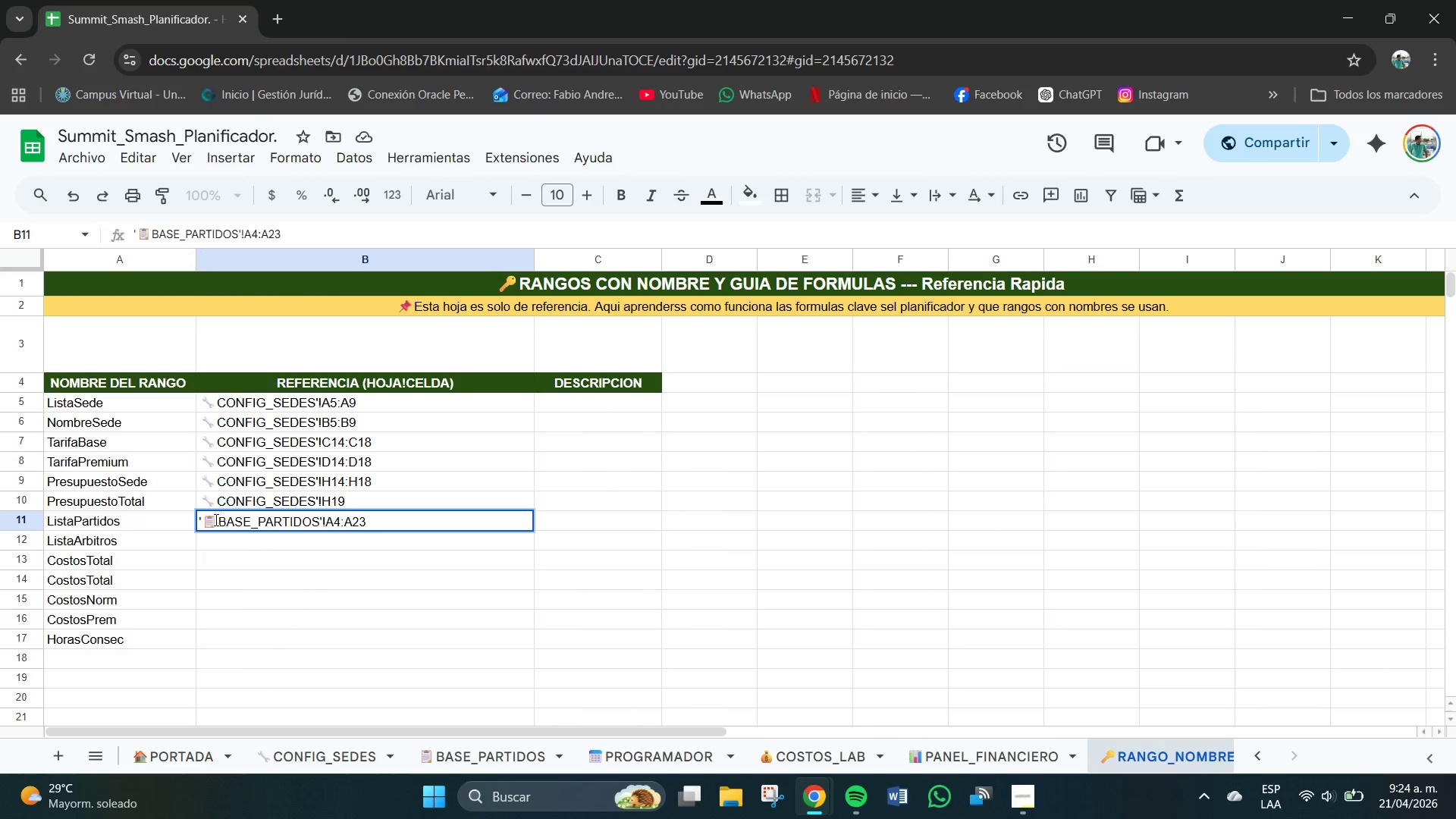 
key(Enter)
 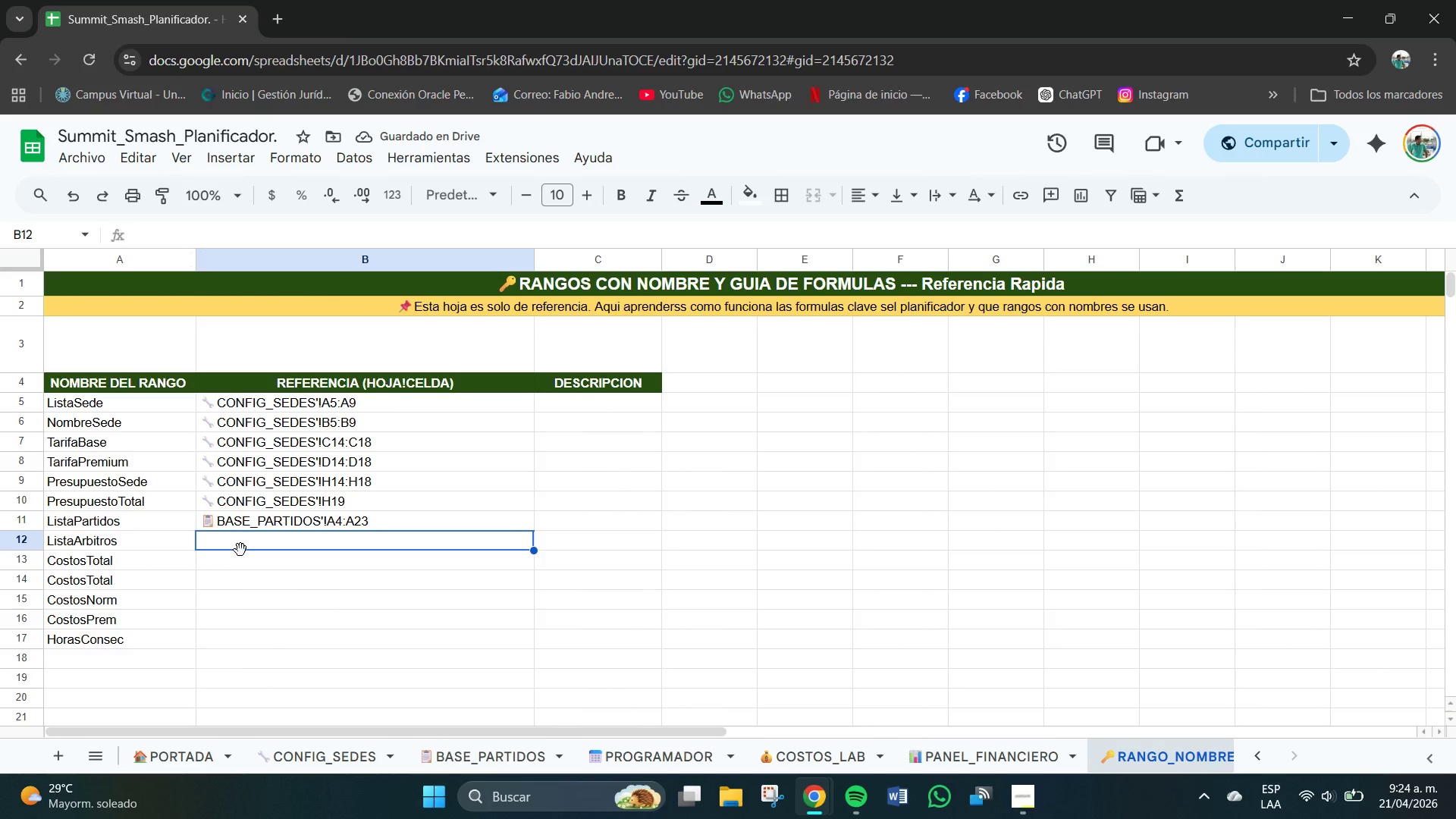 
hold_key(key=MetaLeft, duration=0.81)
 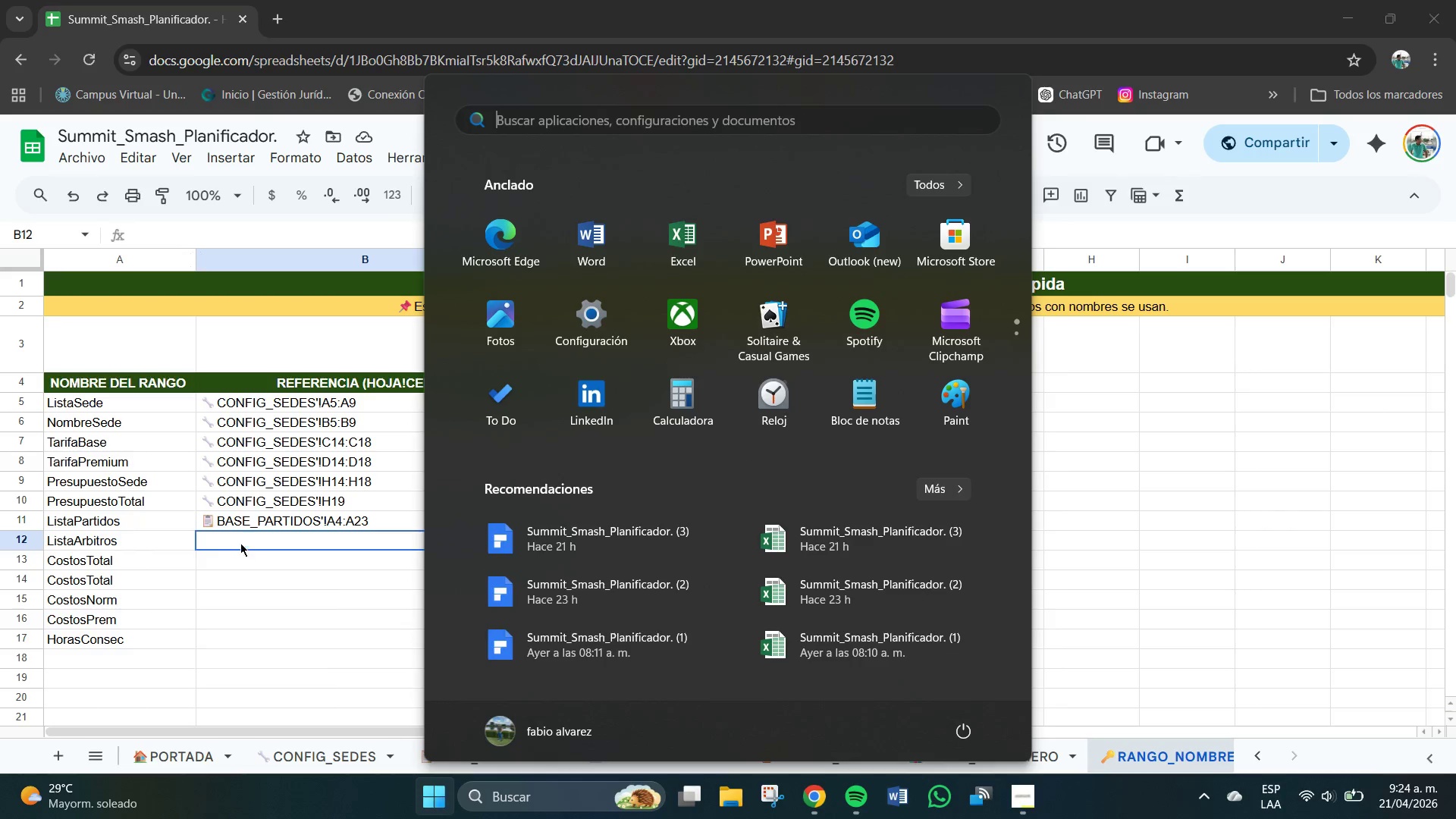 
left_click([241, 539])
 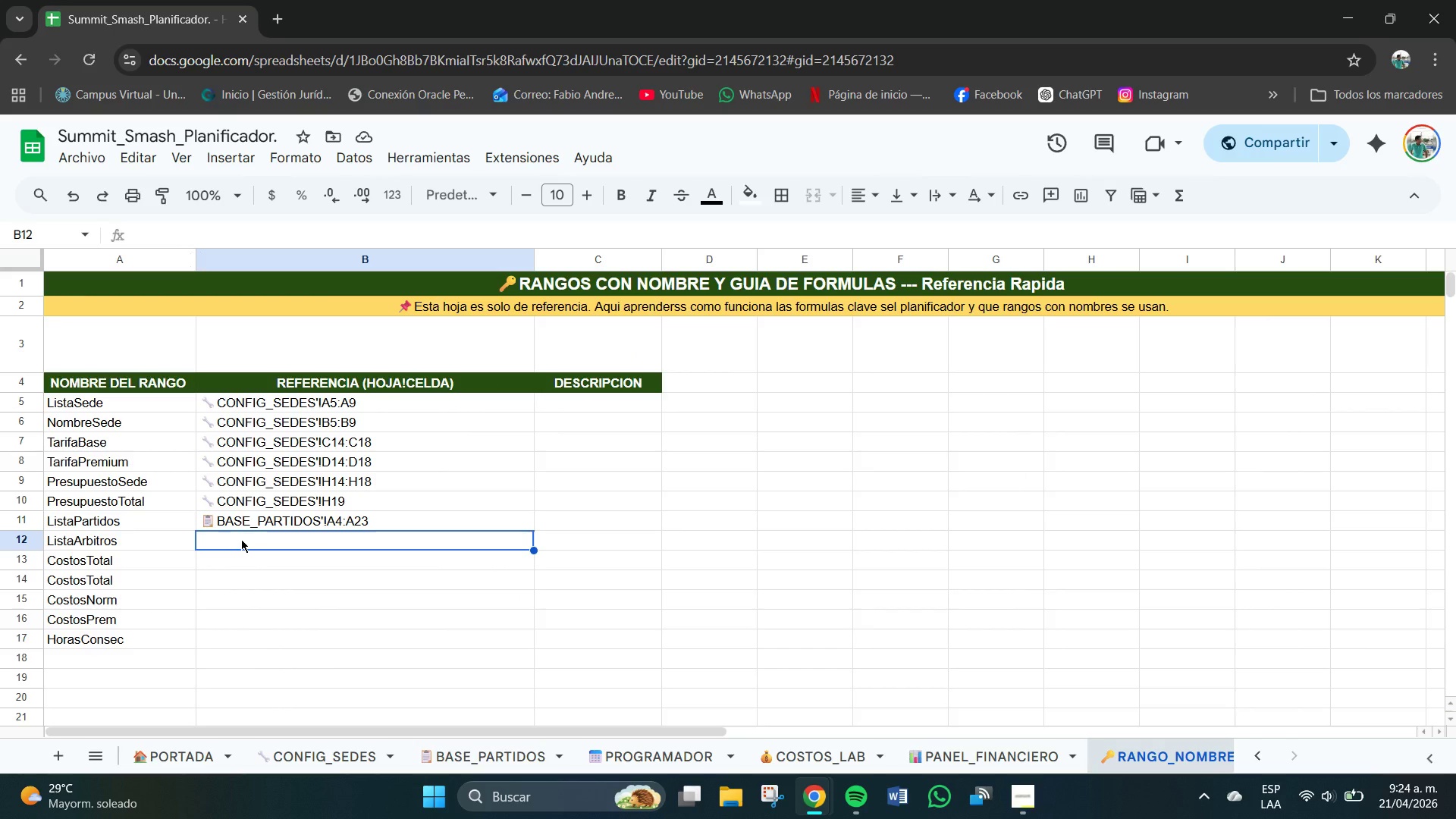 
key(BracketLeft)
 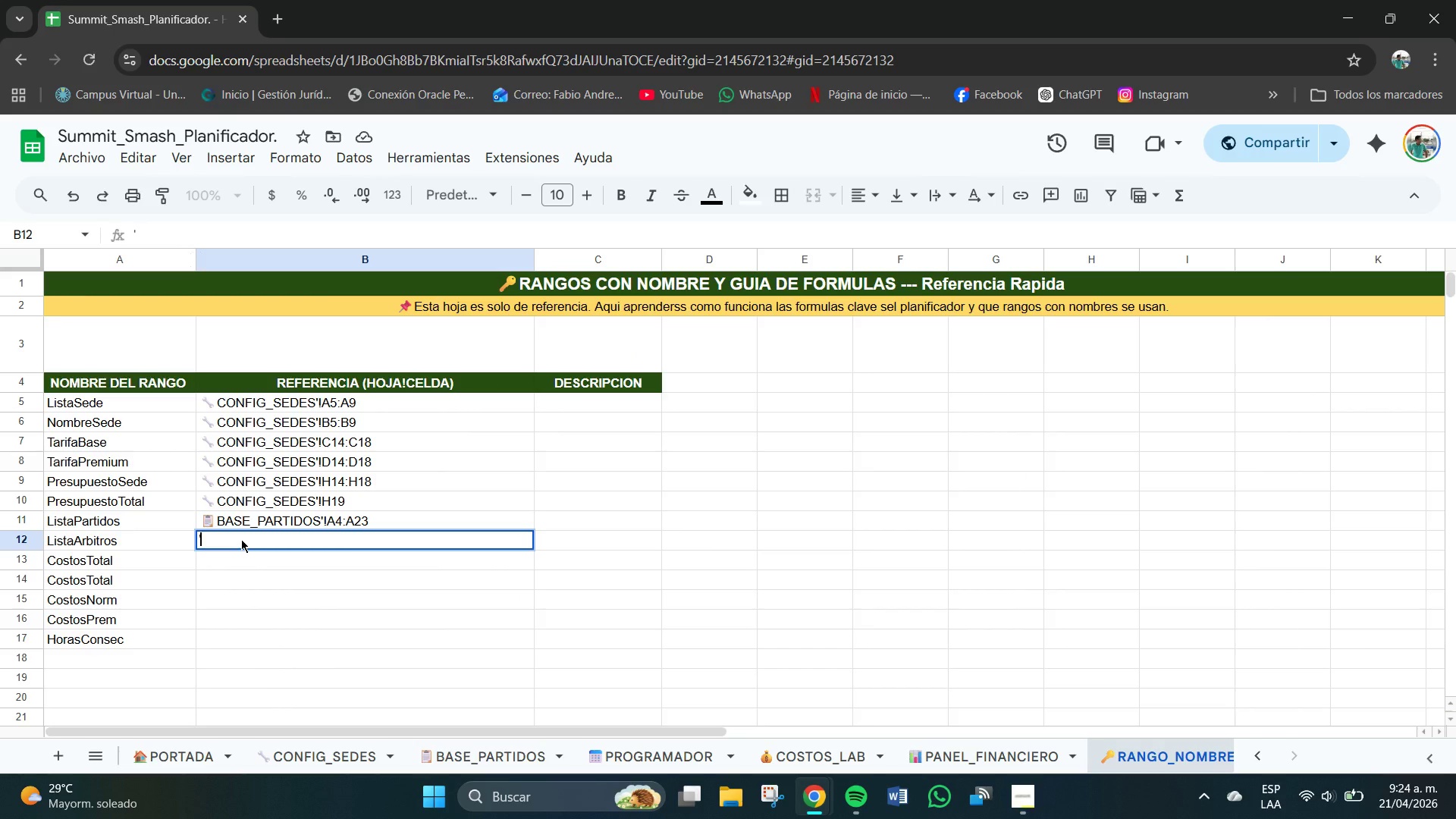 
key(Meta+V)
 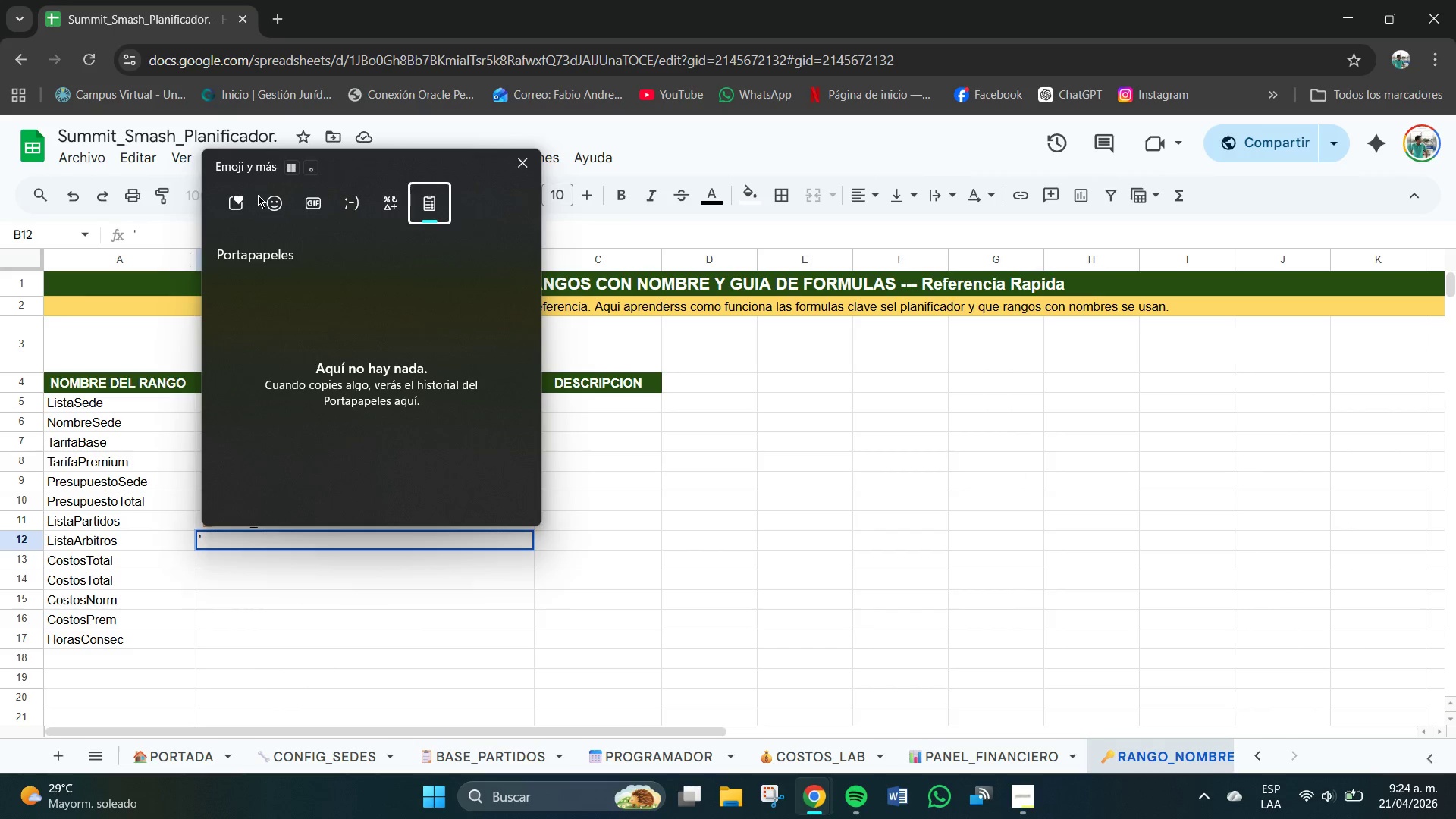 
left_click([270, 202])
 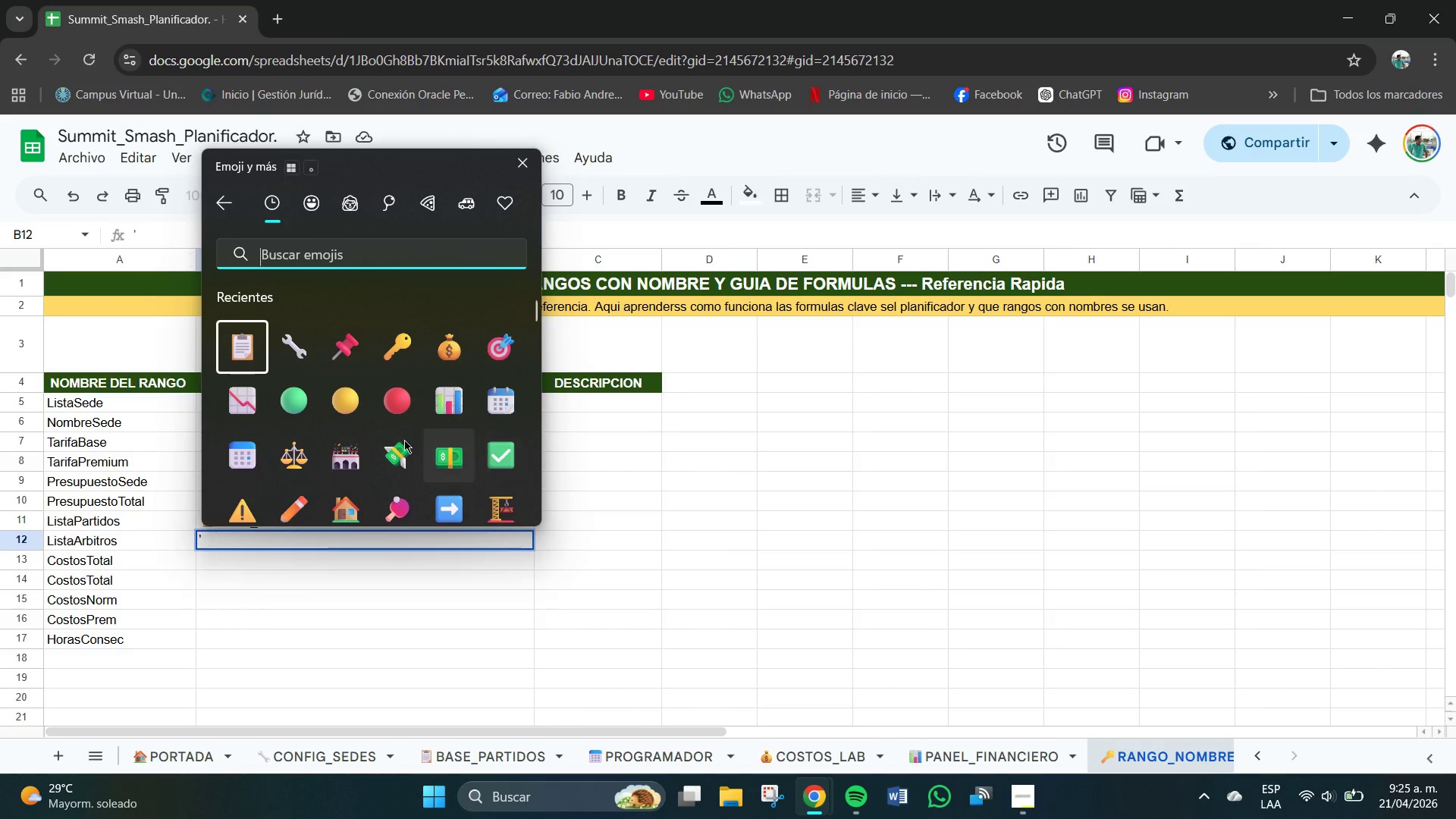 
left_click([256, 450])
 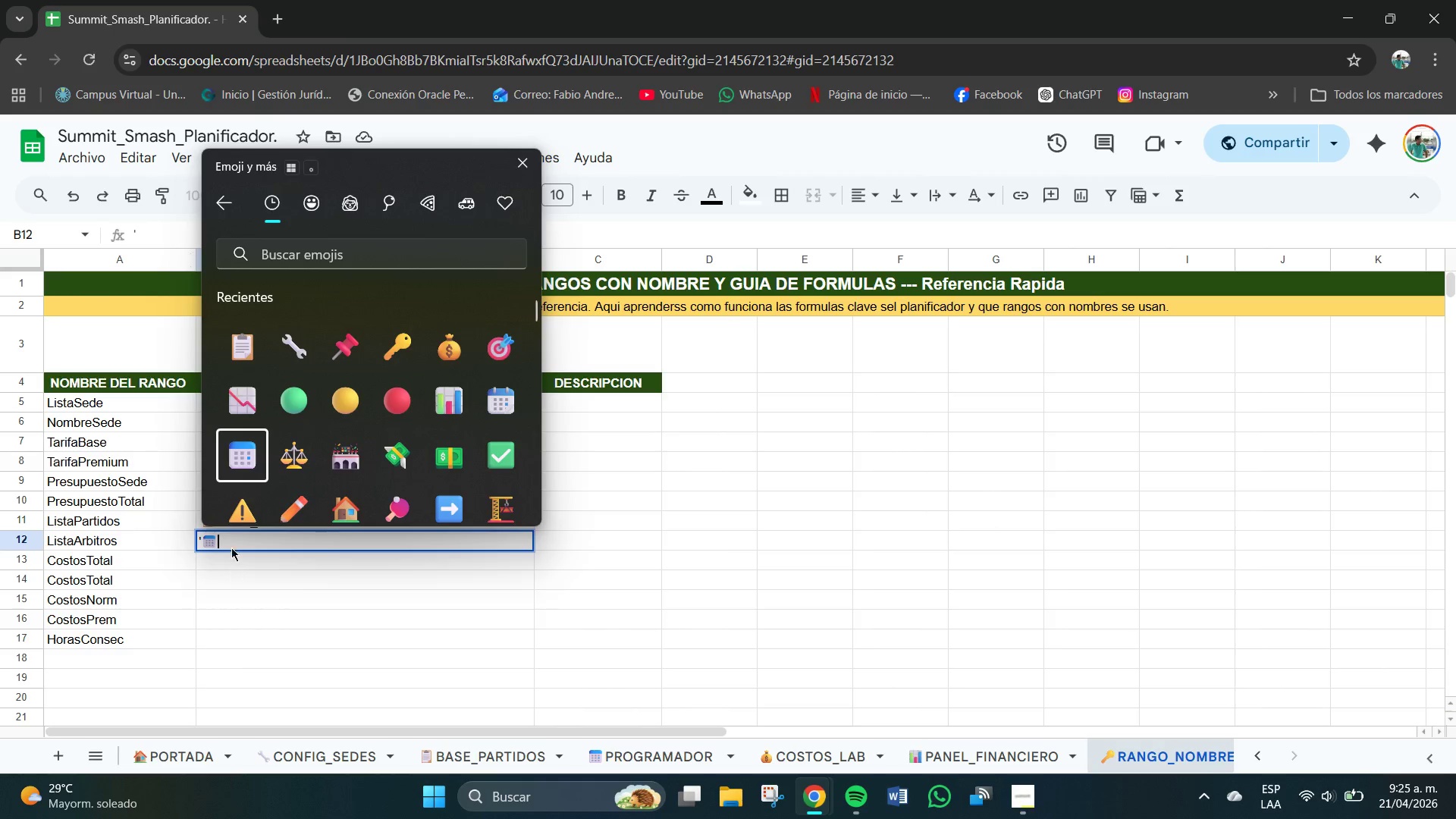 
left_click([235, 541])
 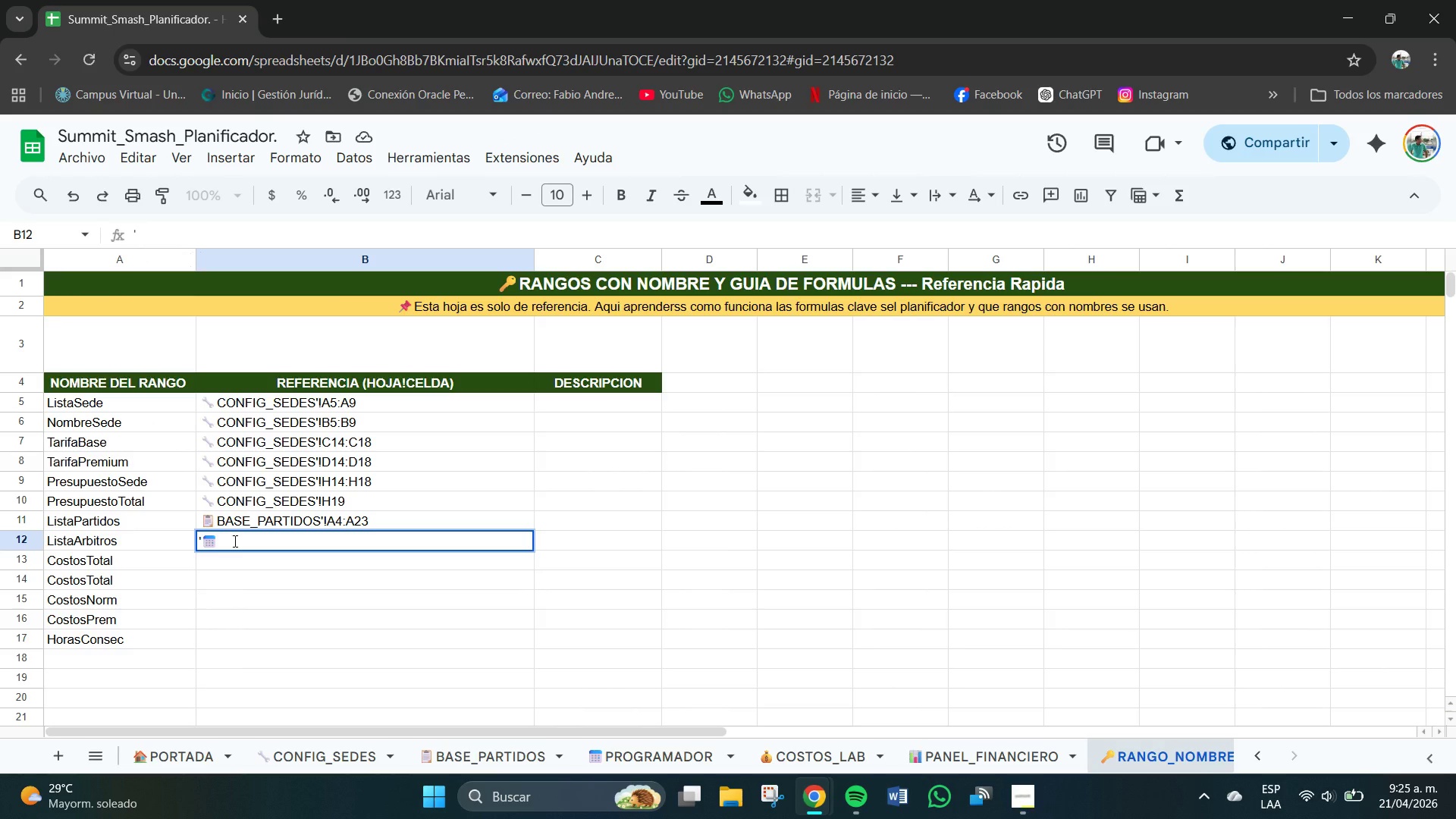 
type(Pro)
key(Backspace)
key(Backspace)
type(P)
key(Backspace)
type(ROGRAMADARO)
key(Backspace)
 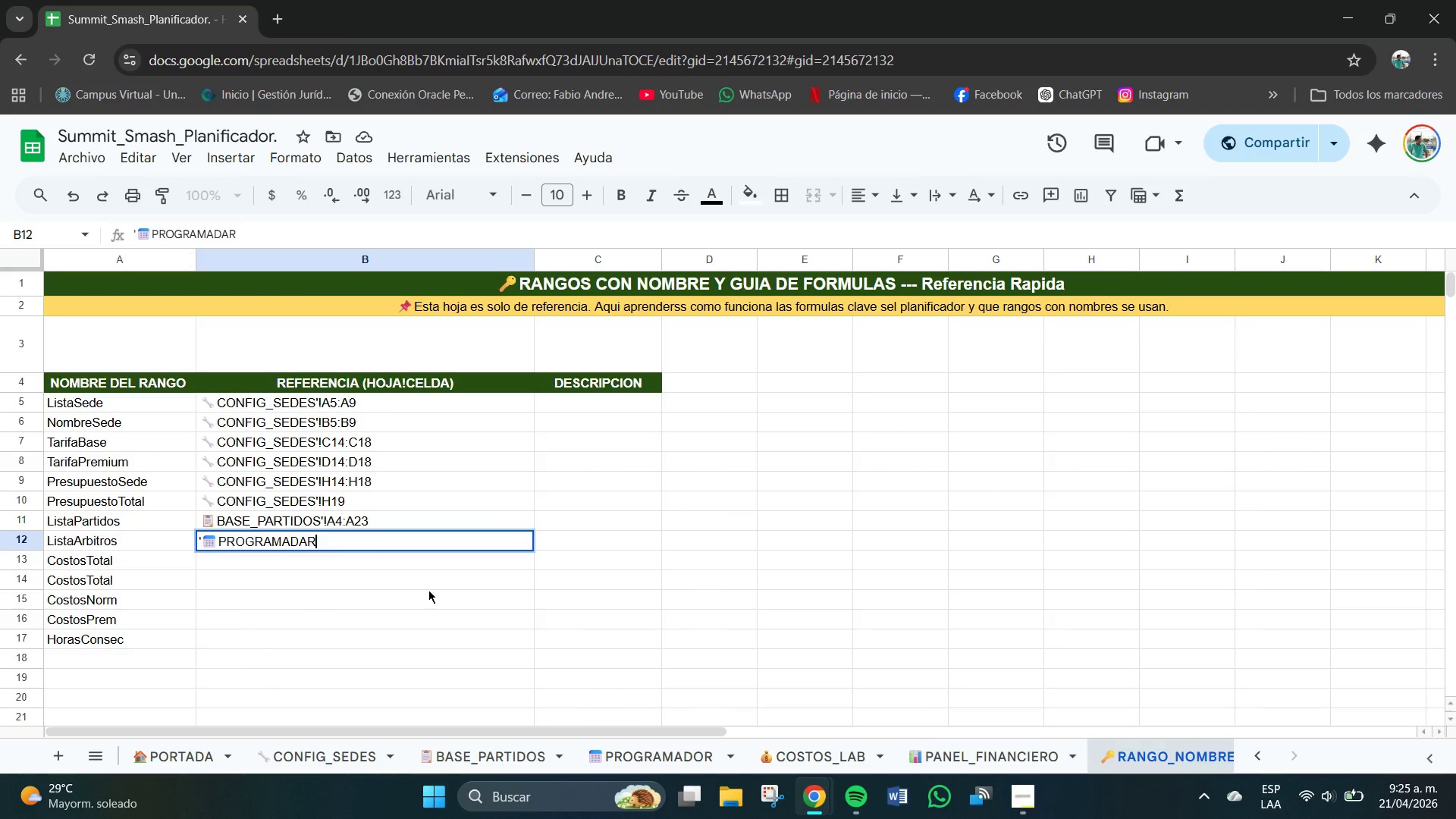 
key(Backspace)
key(Backspace)
type(OR)
 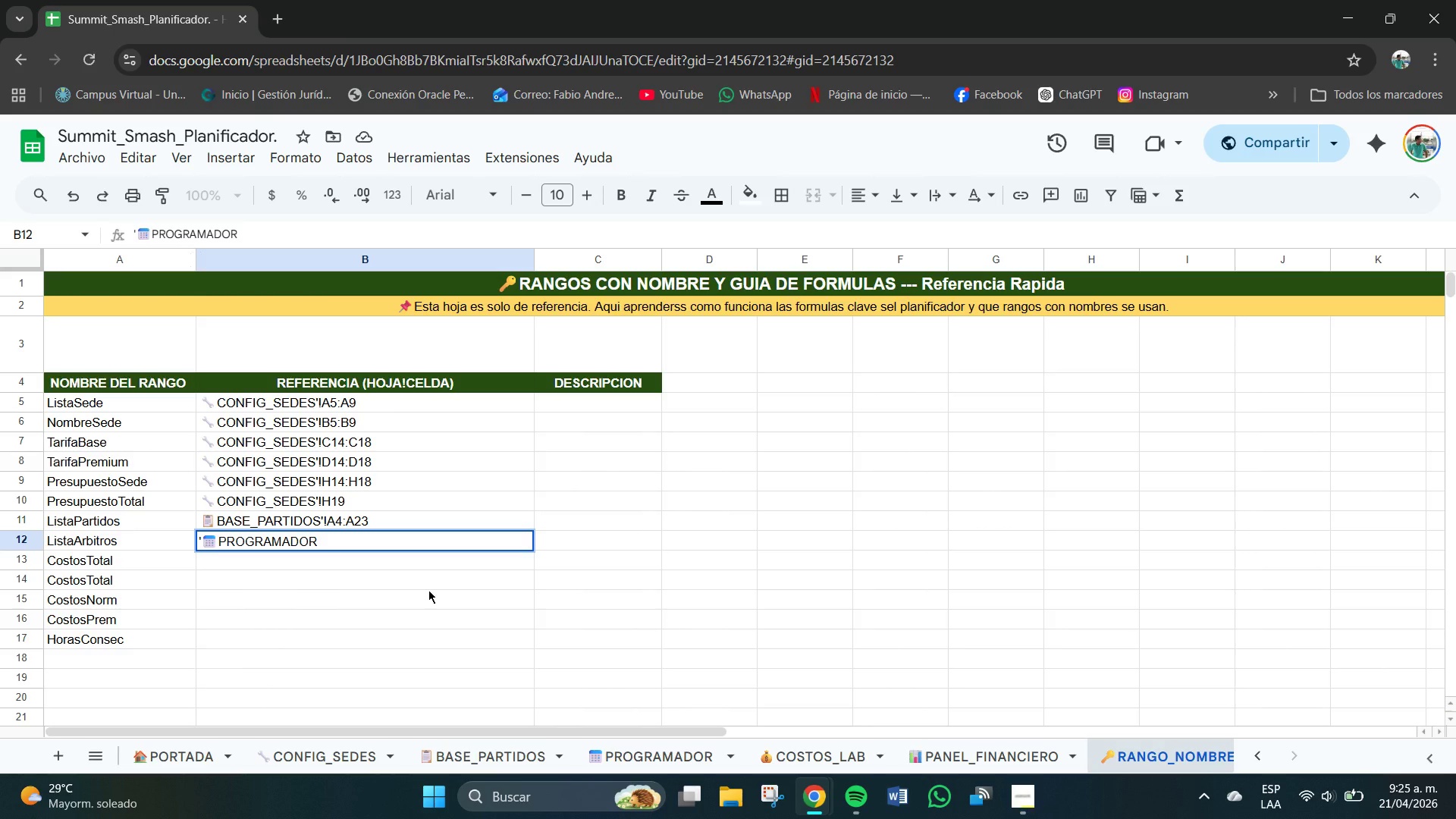 
type([!J4>J23)
 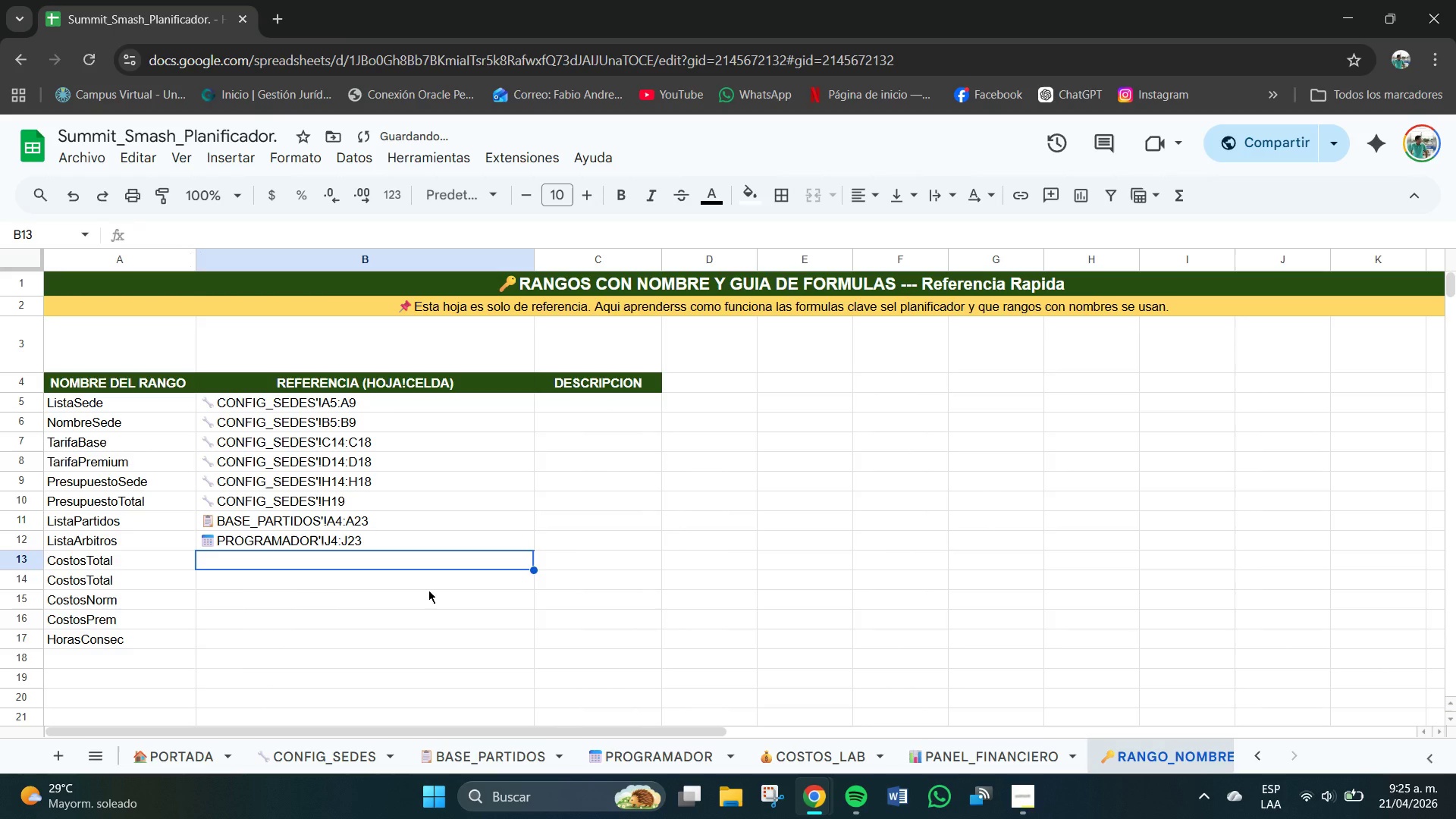 
 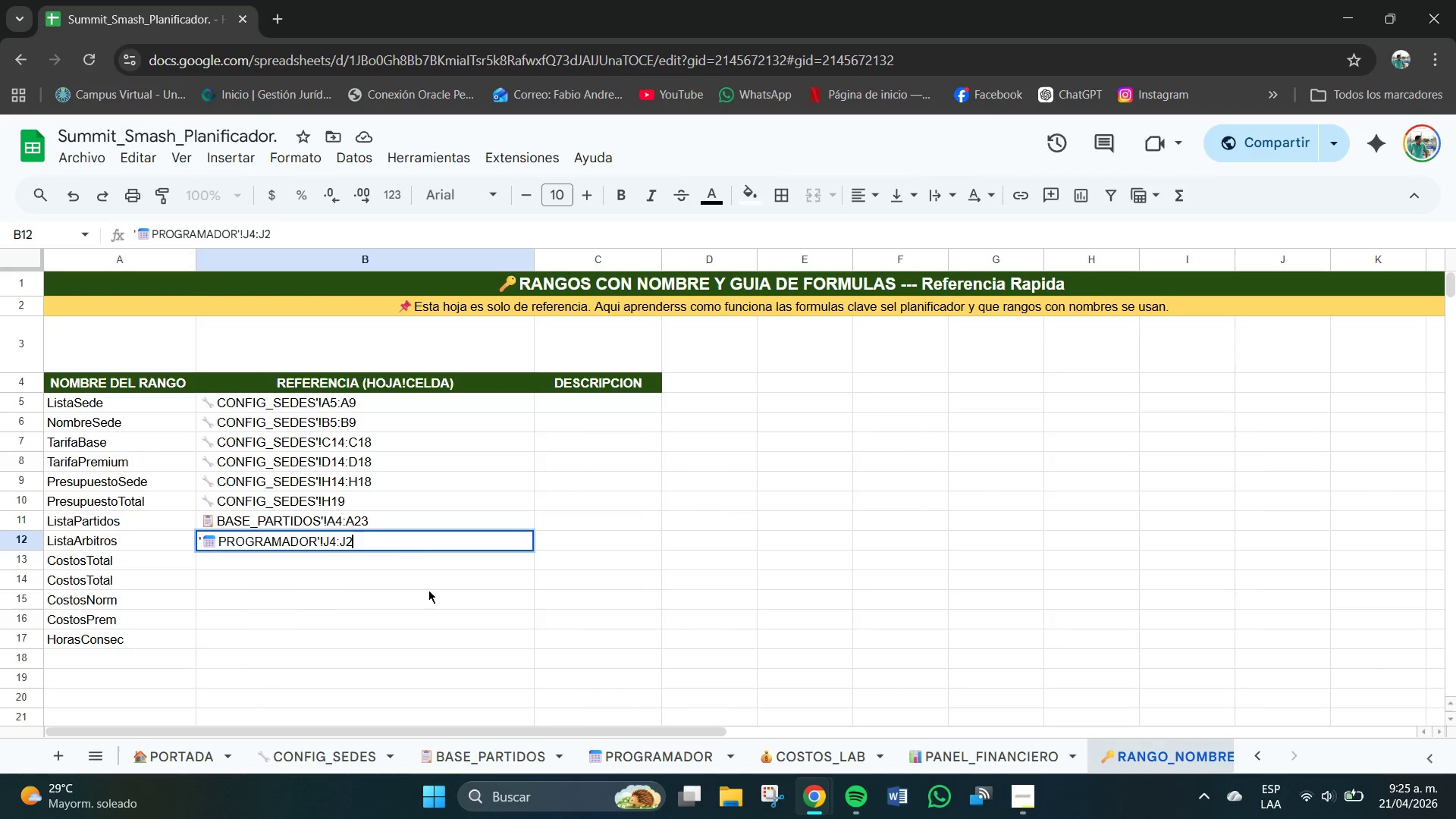 
key(Enter)
 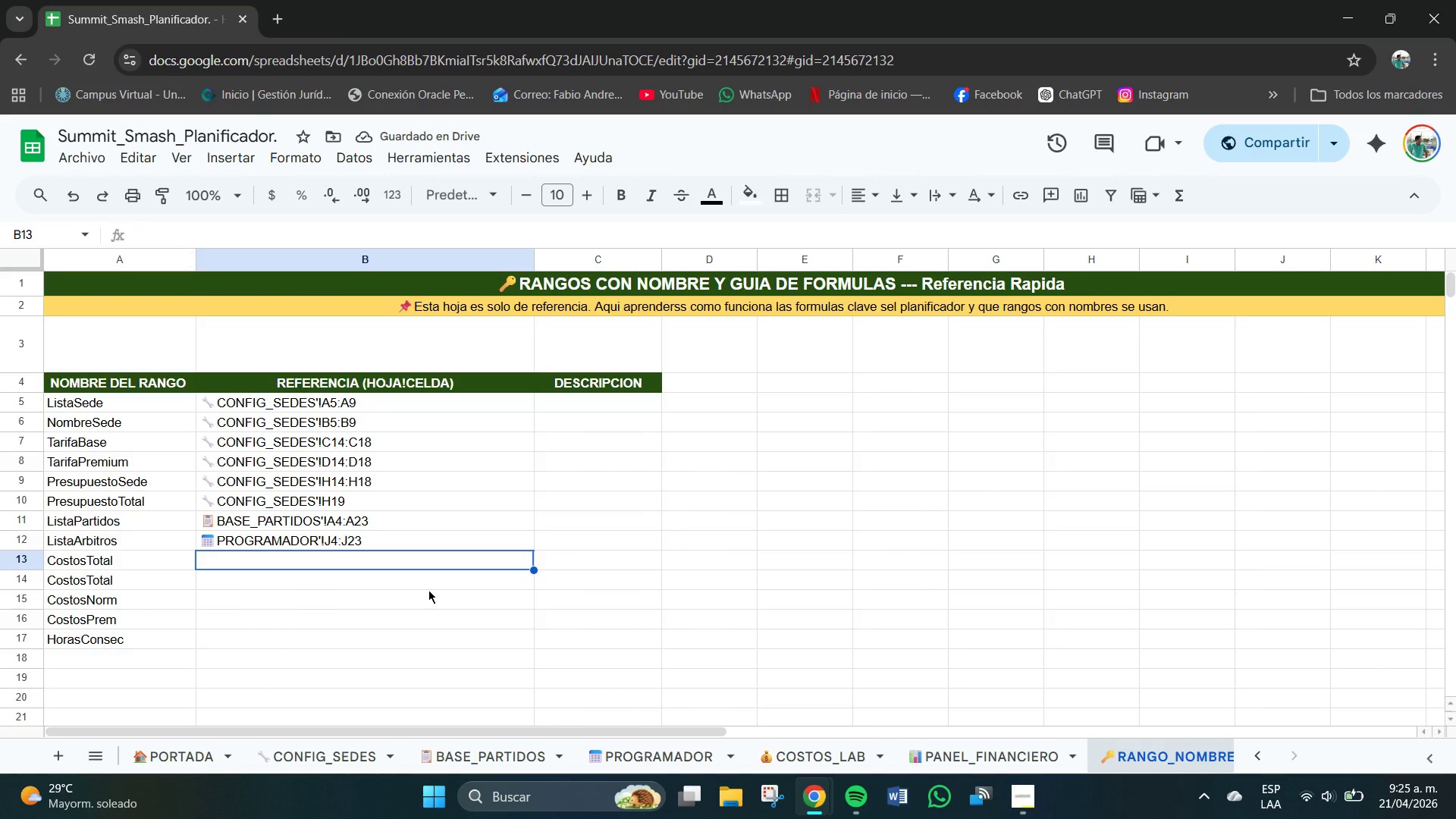 
key(BracketRight)
 